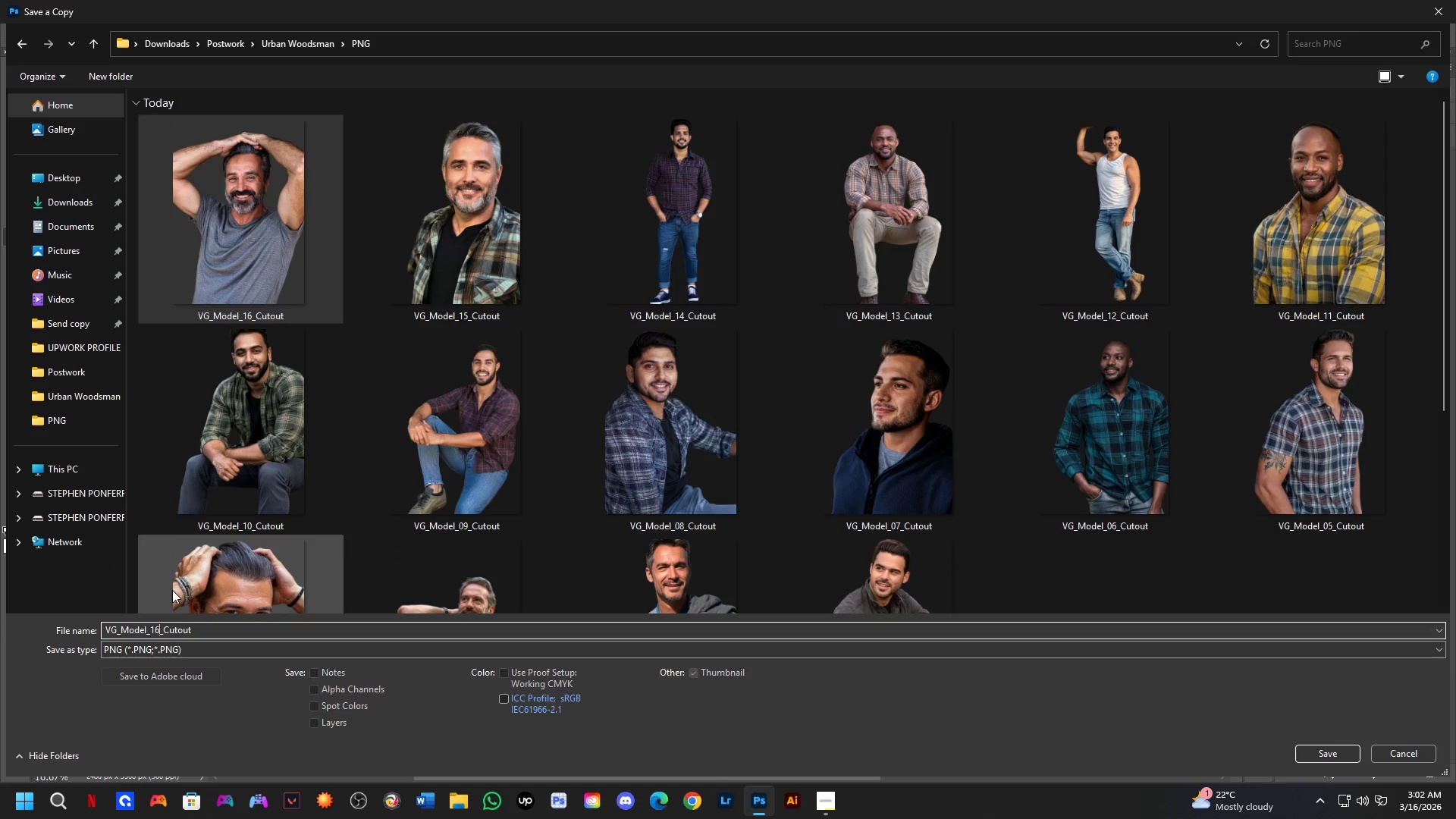 
key(Backspace)
 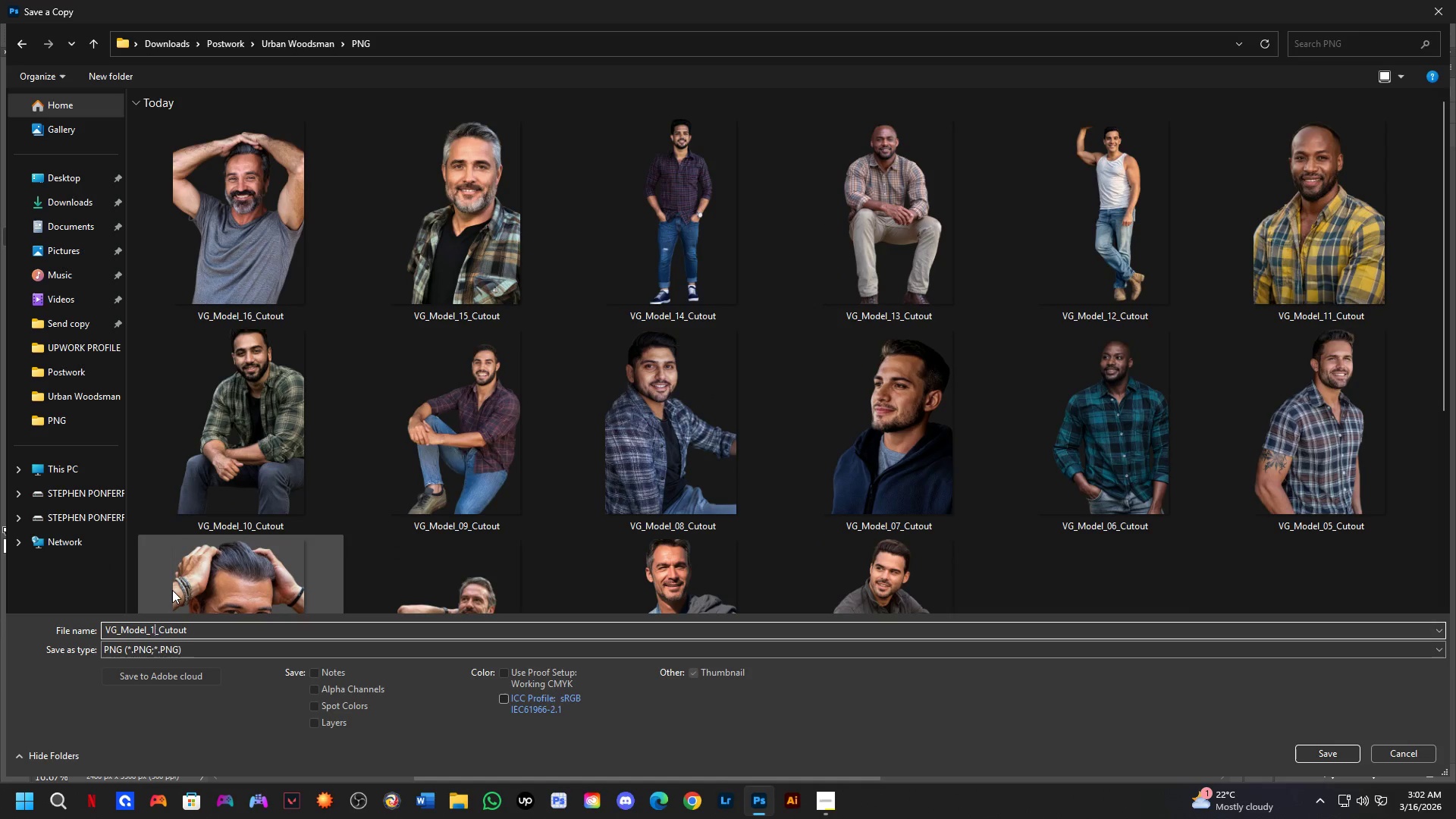 
key(Numpad7)
 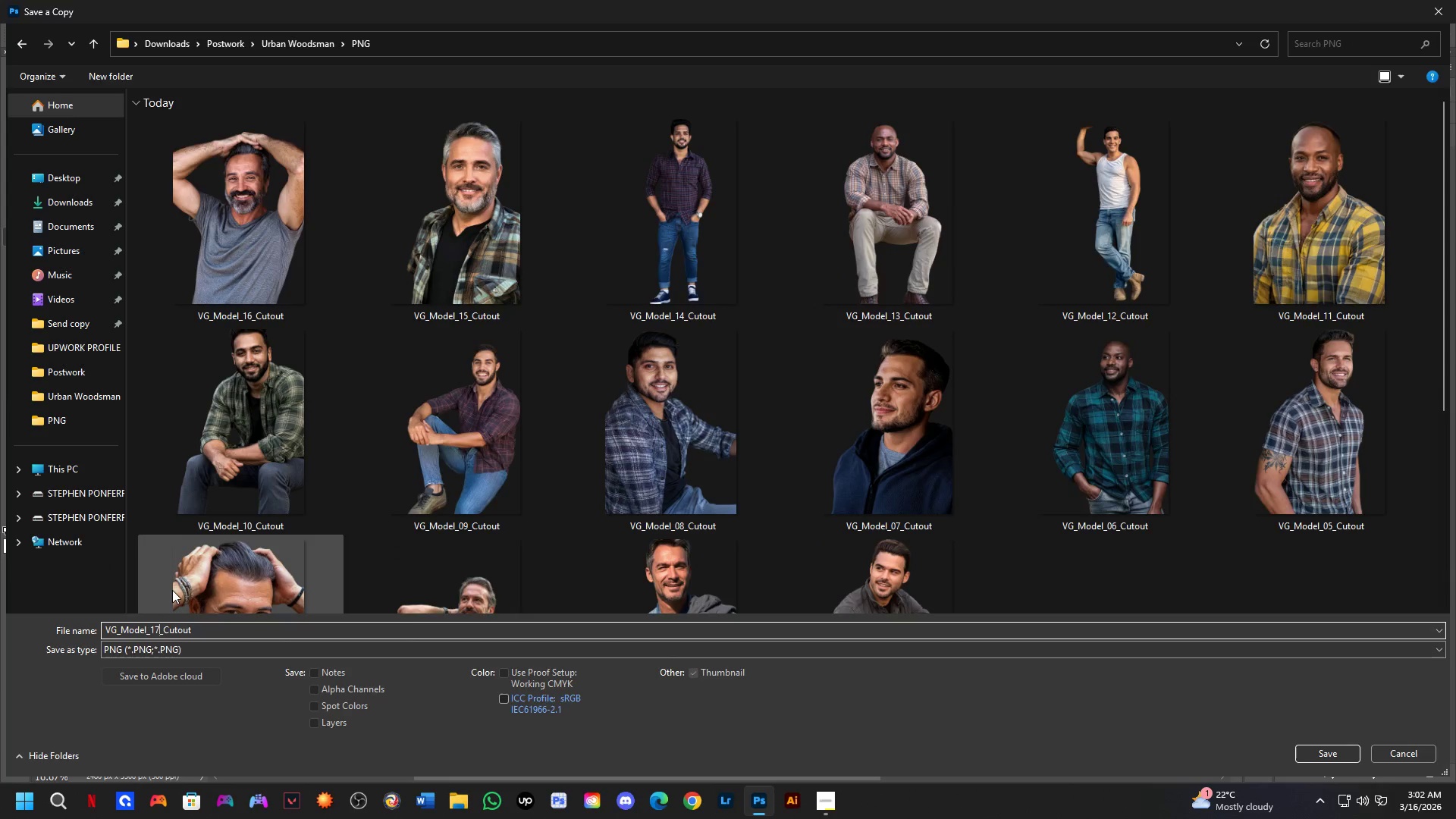 
key(NumpadEnter)
 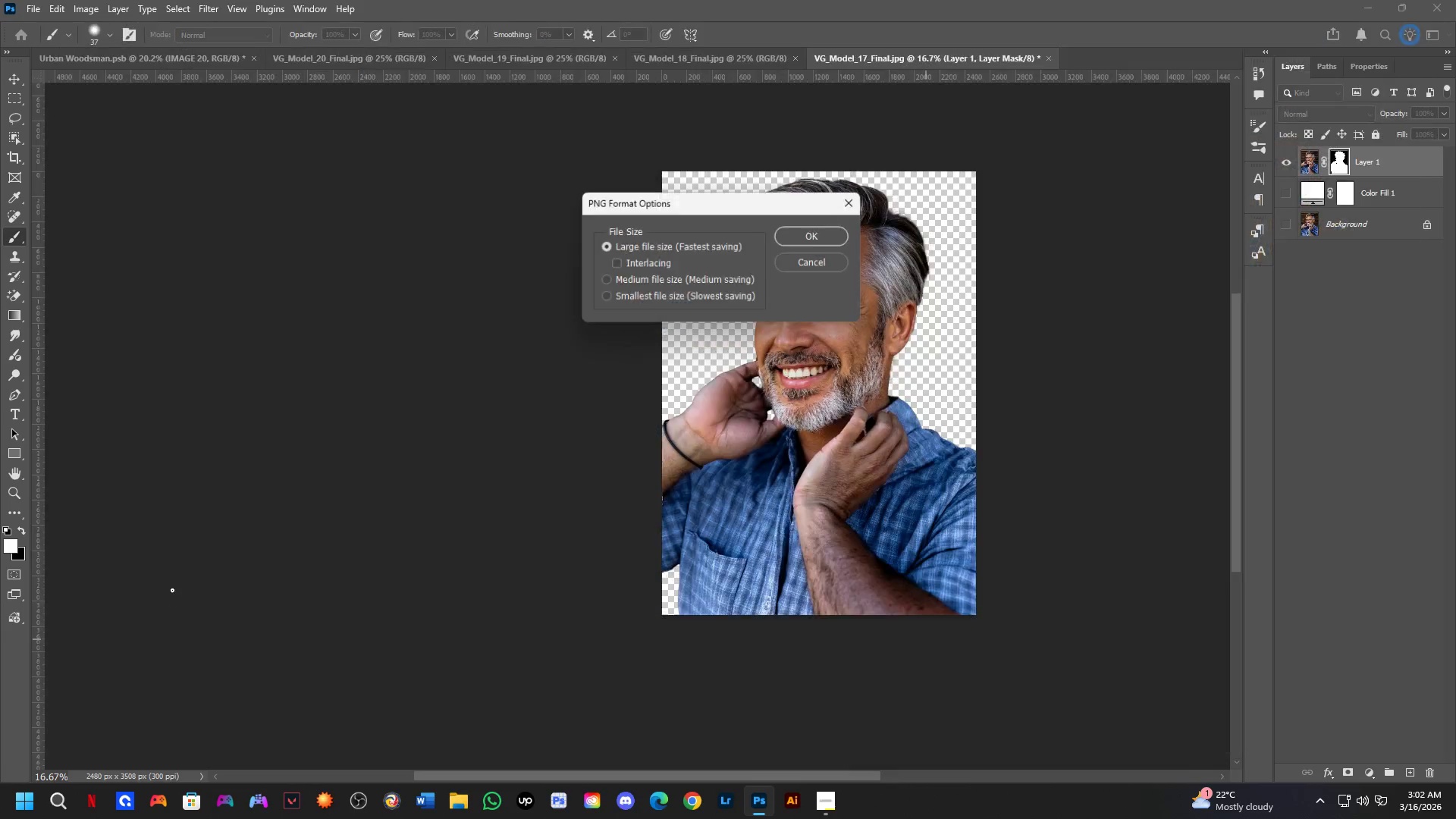 
key(NumpadEnter)
 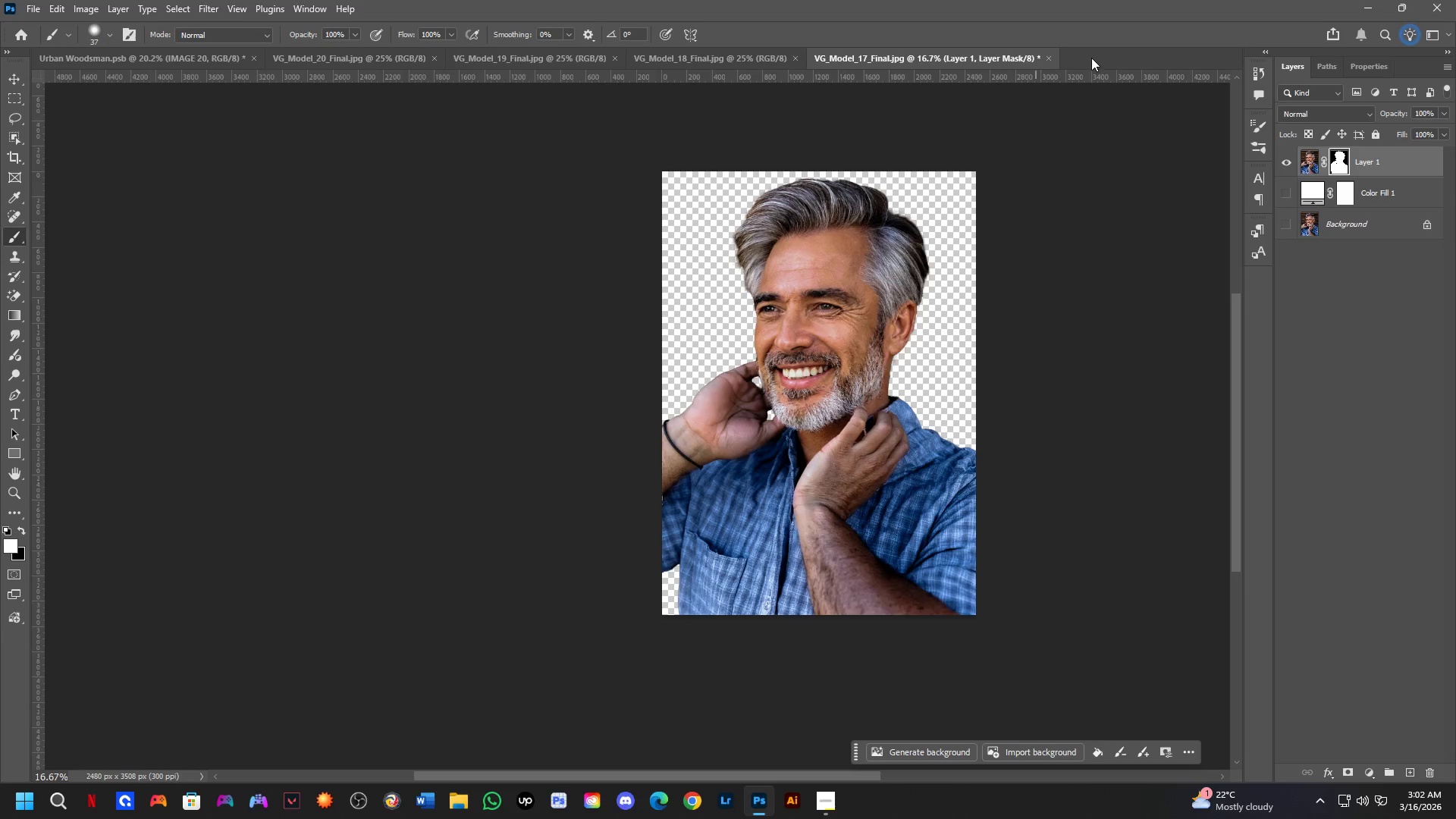 
key(Alt+Tab)
 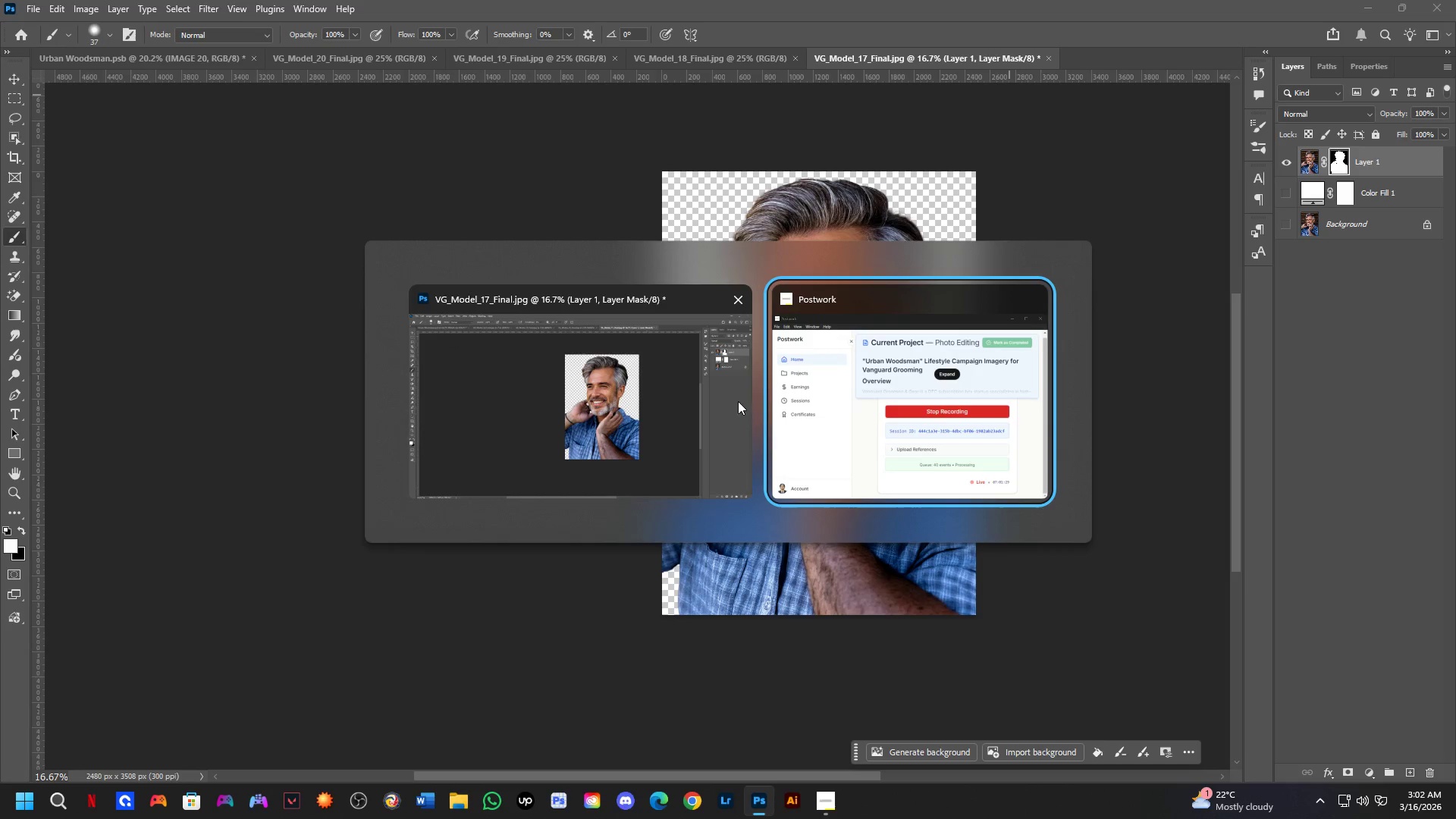 
left_click([585, 423])
 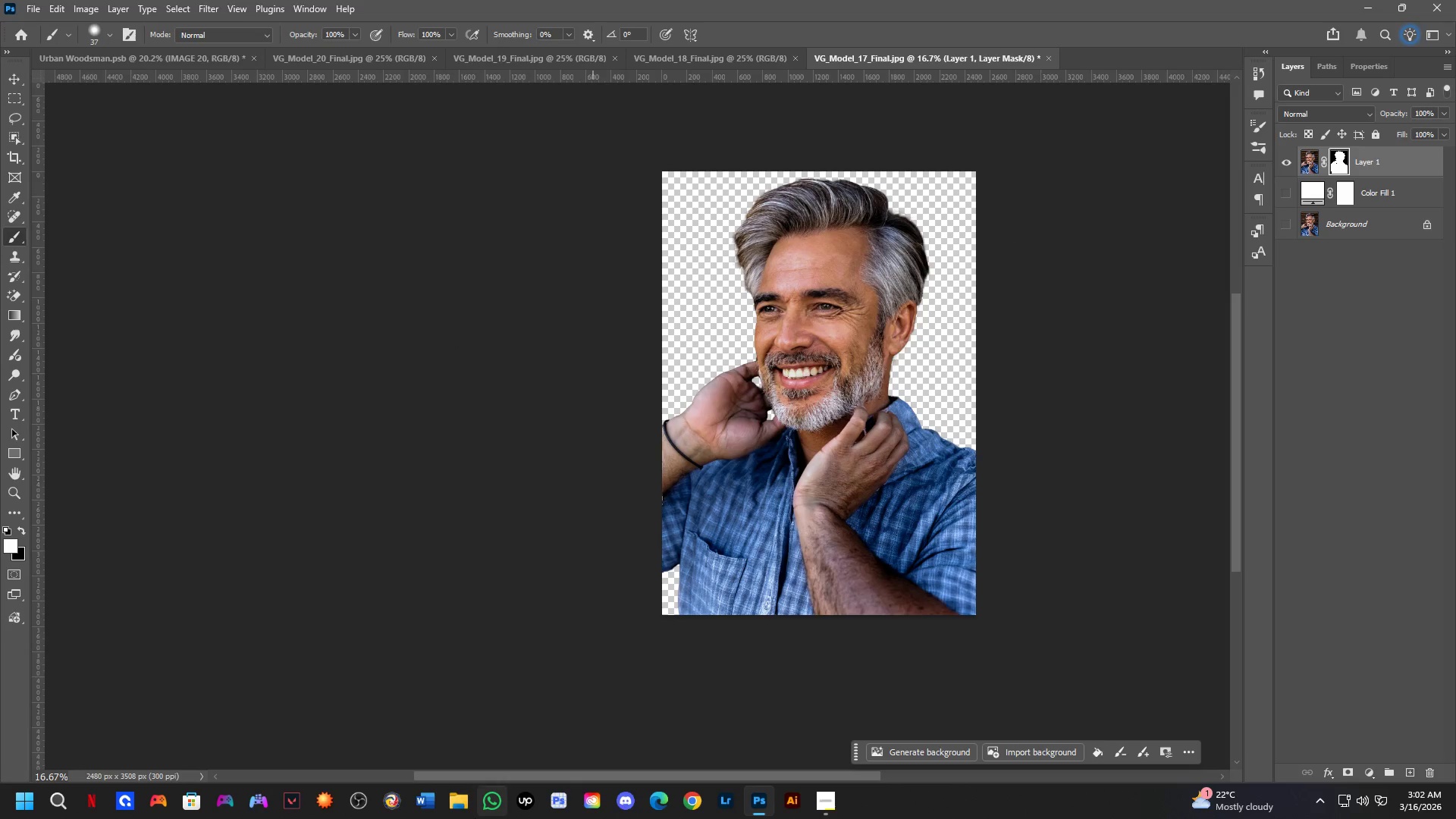 
left_click([463, 812])
 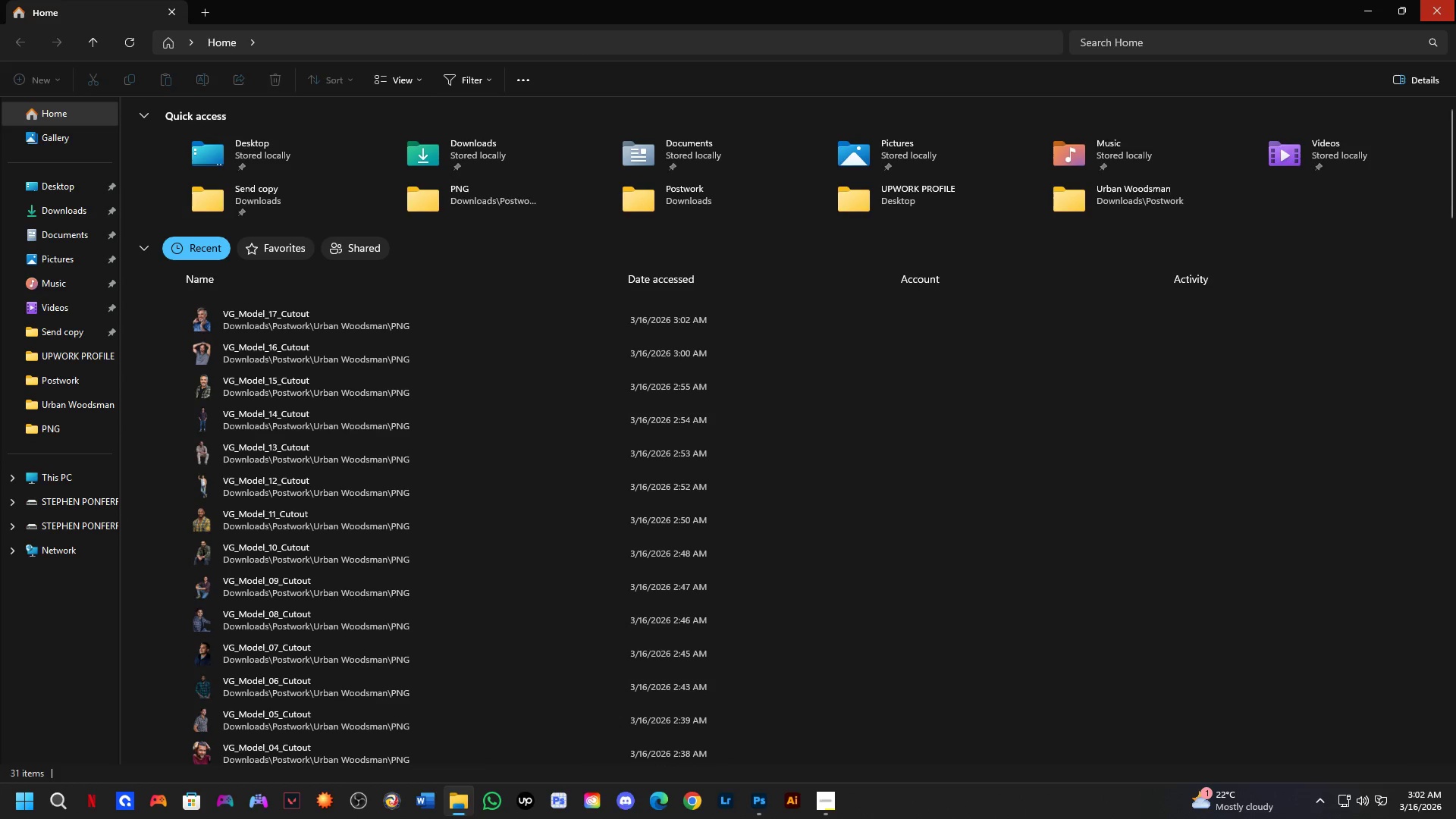 
left_click([1455, 0])
 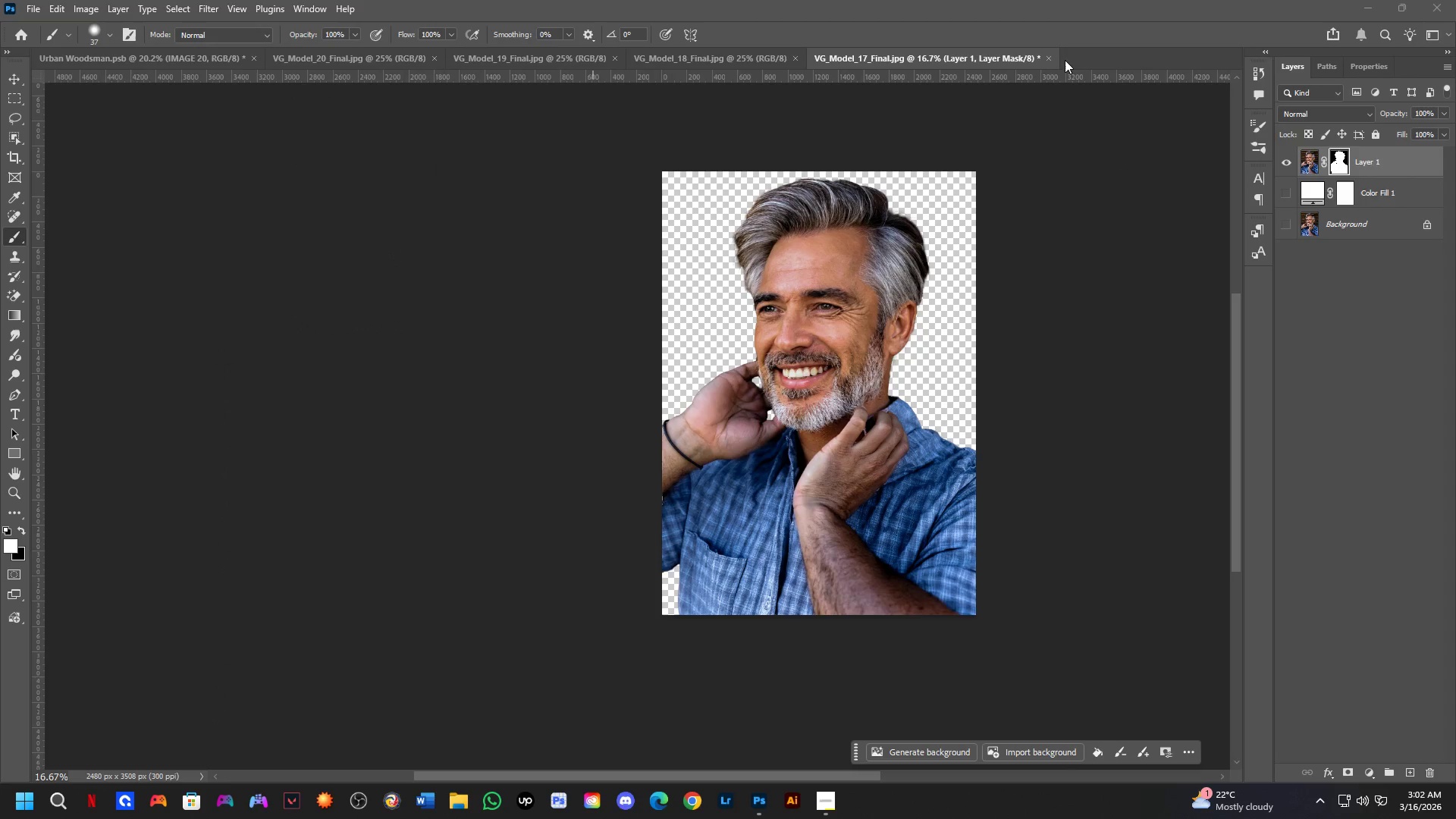 
left_click([1053, 59])
 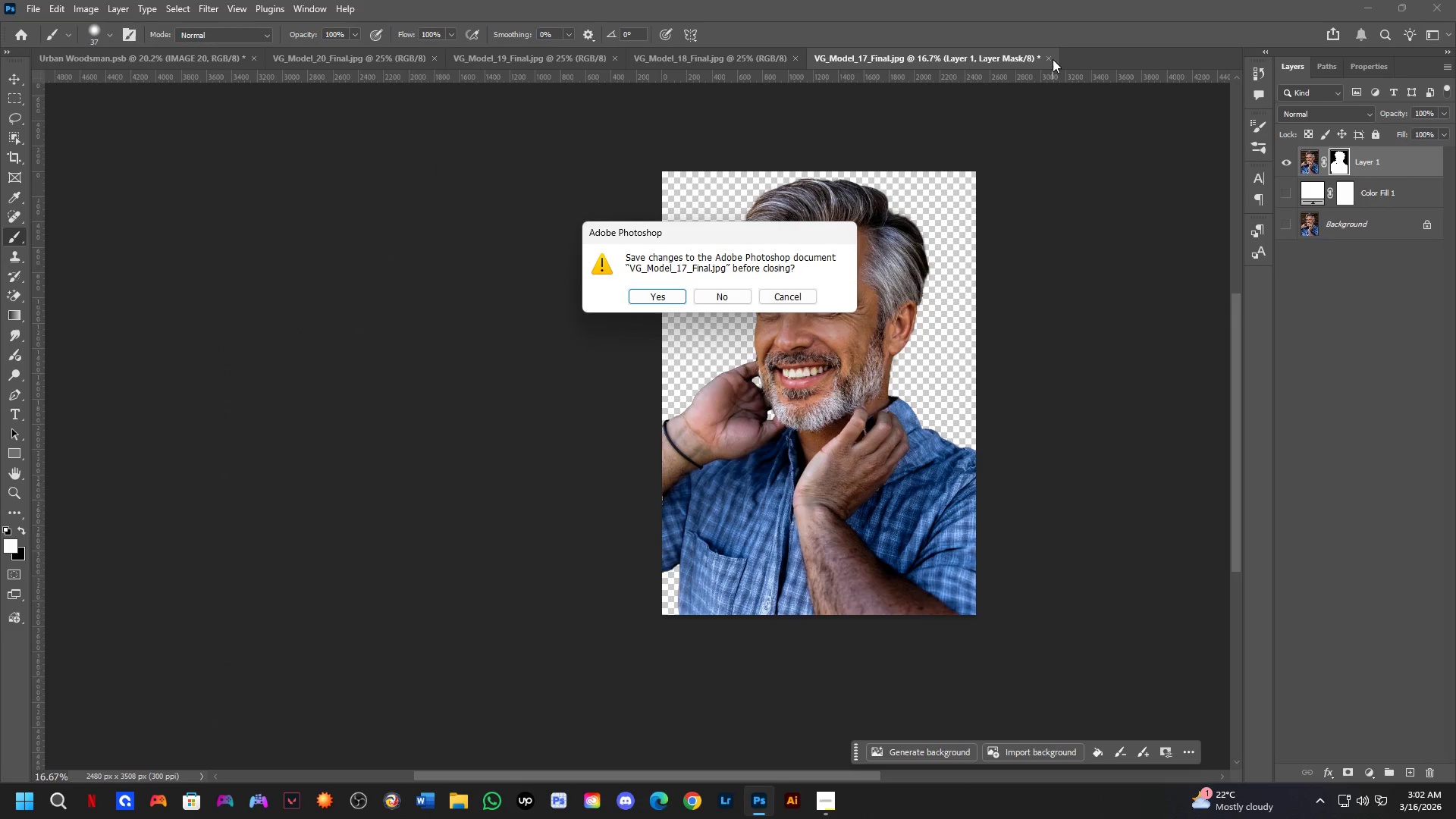 
key(ArrowRight)
 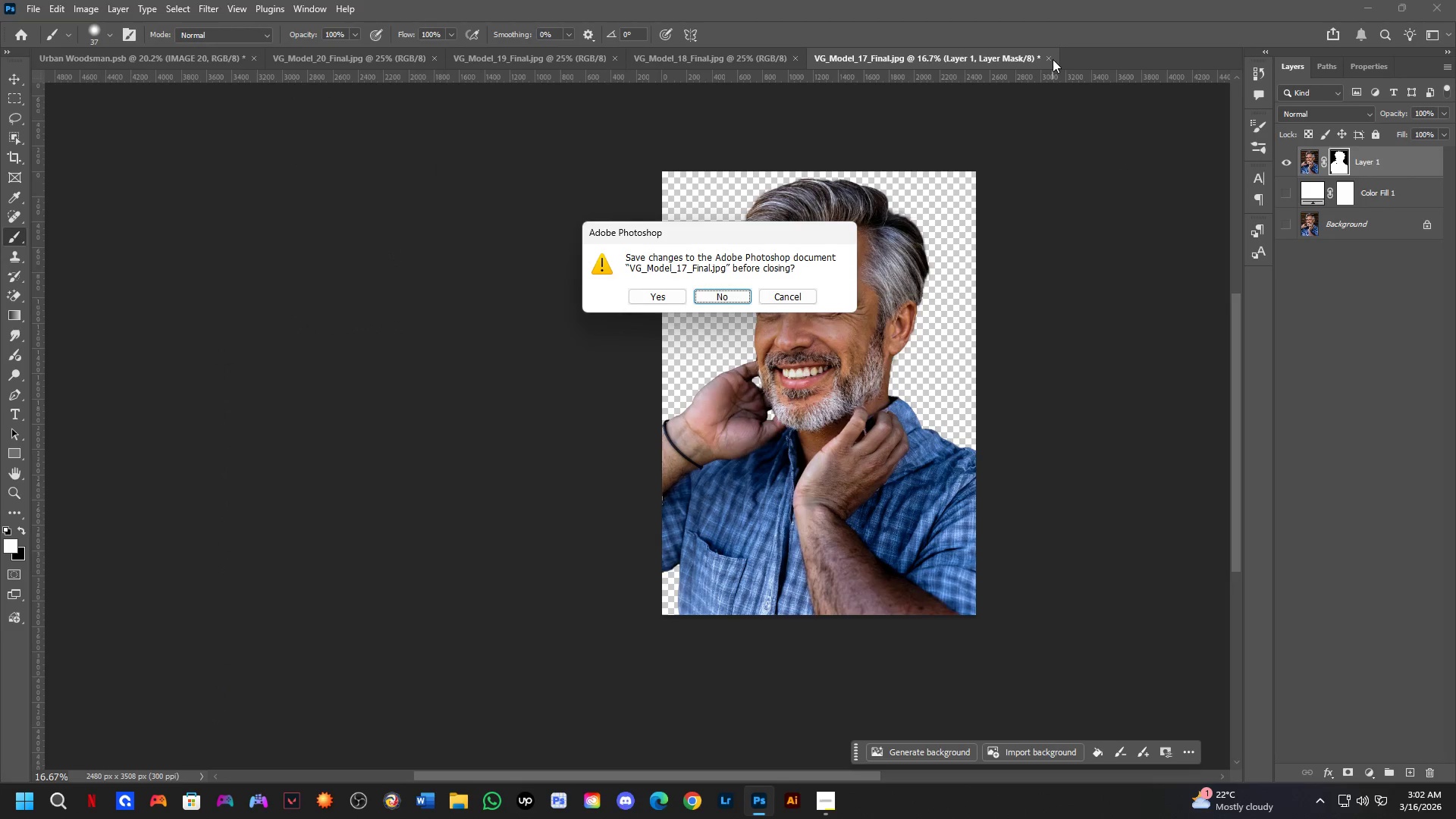 
key(Space)
 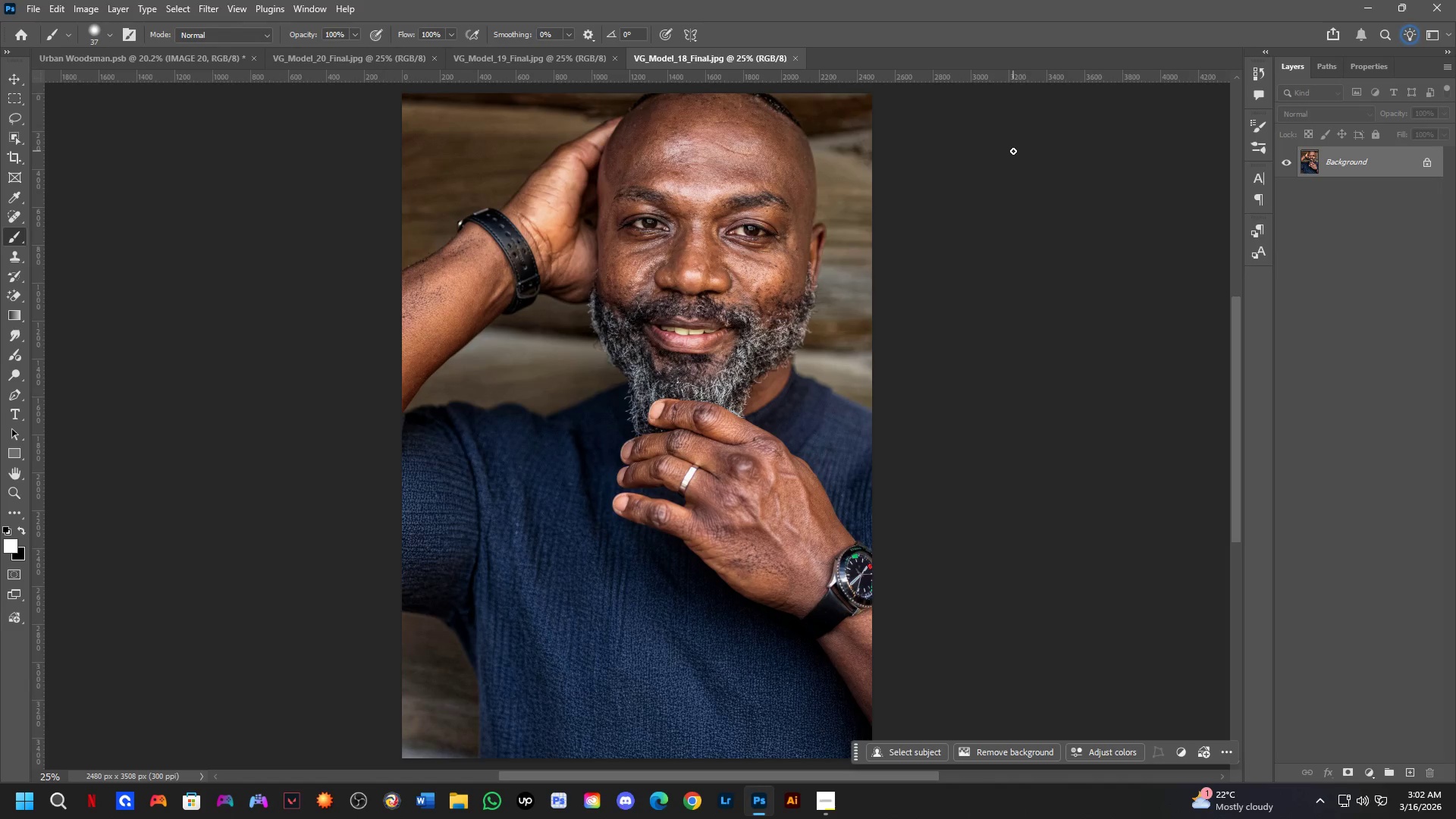 
key(Control+ControlLeft)
 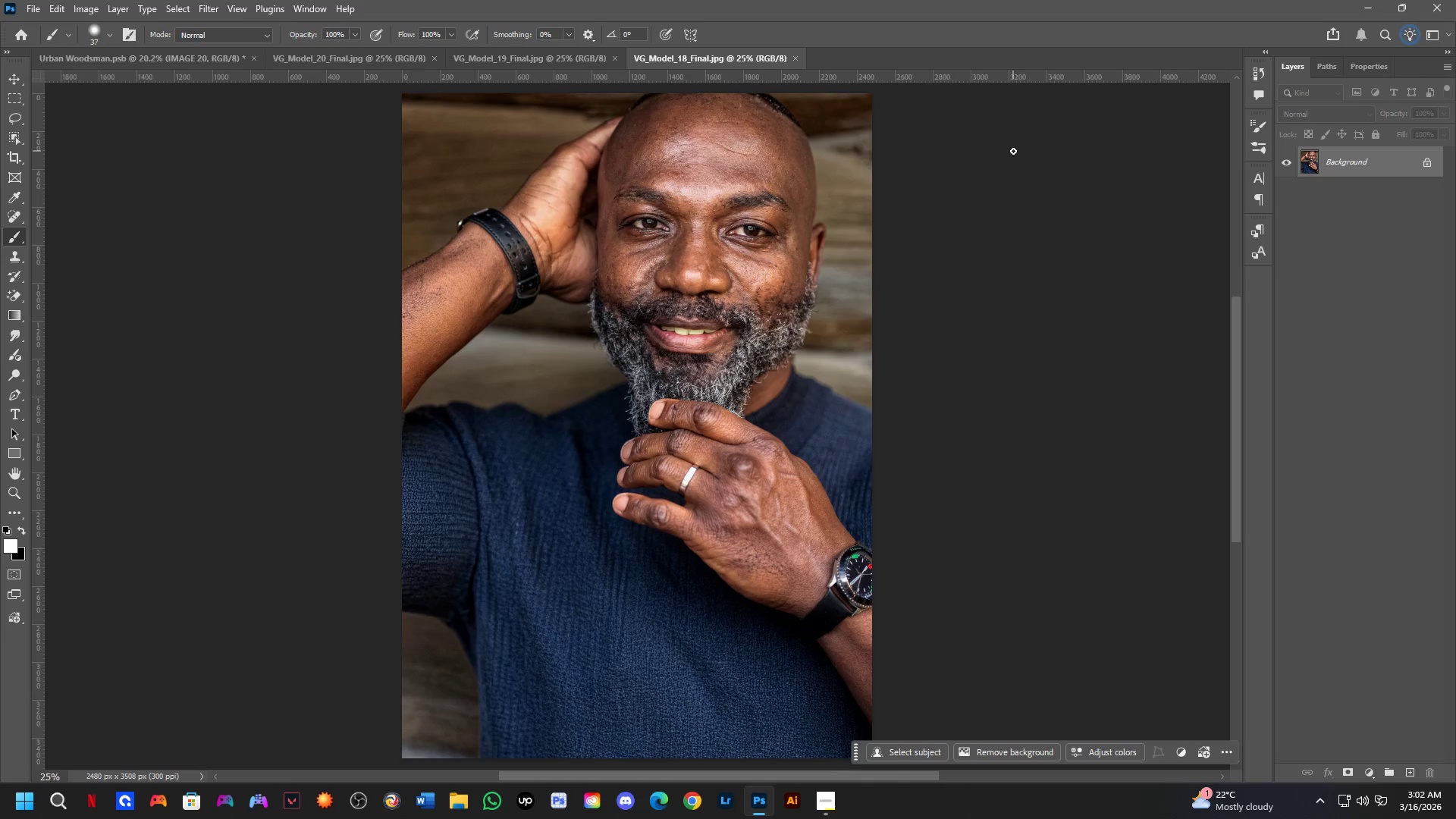 
key(Control+J)
 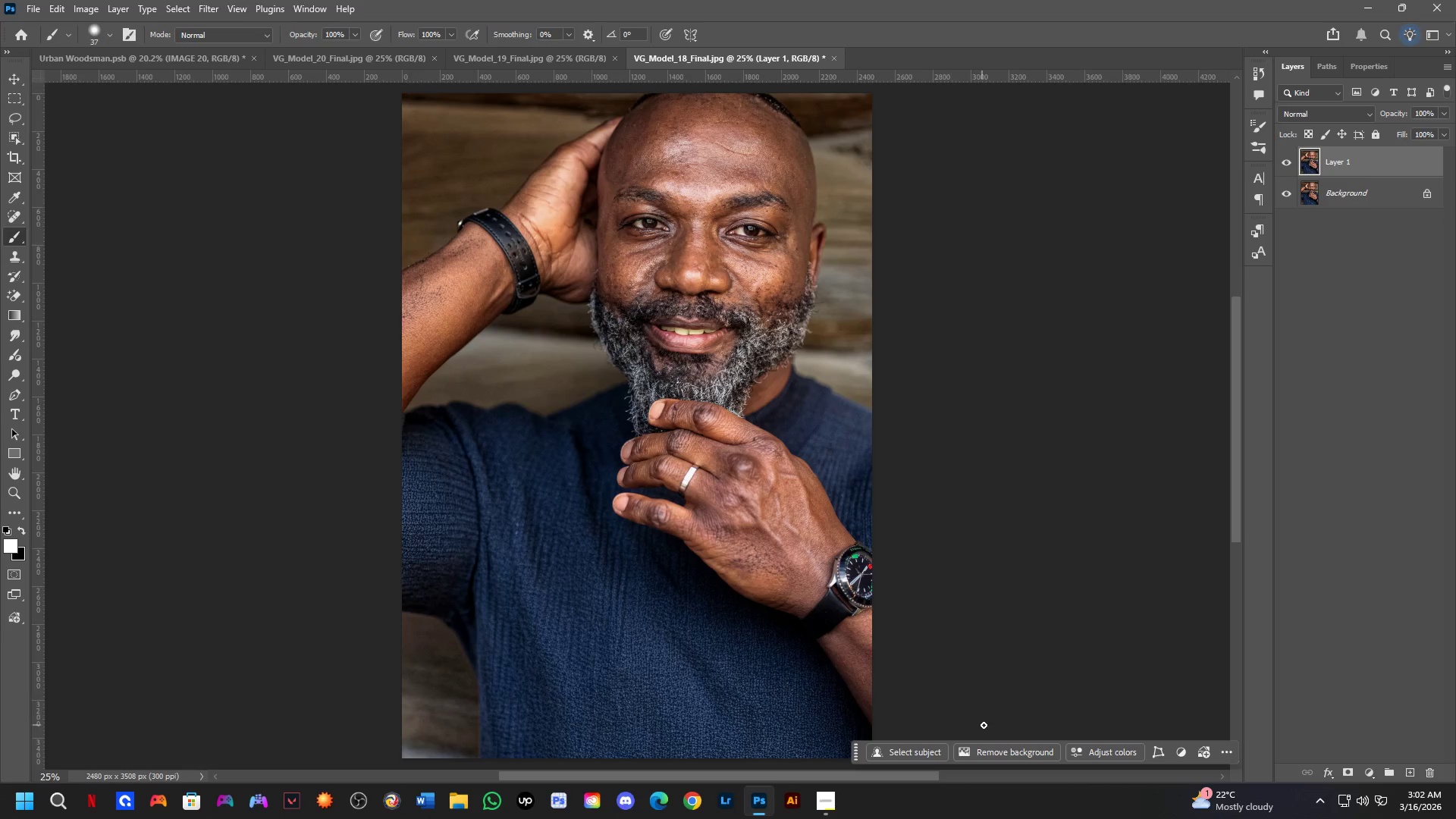 
left_click([1025, 749])
 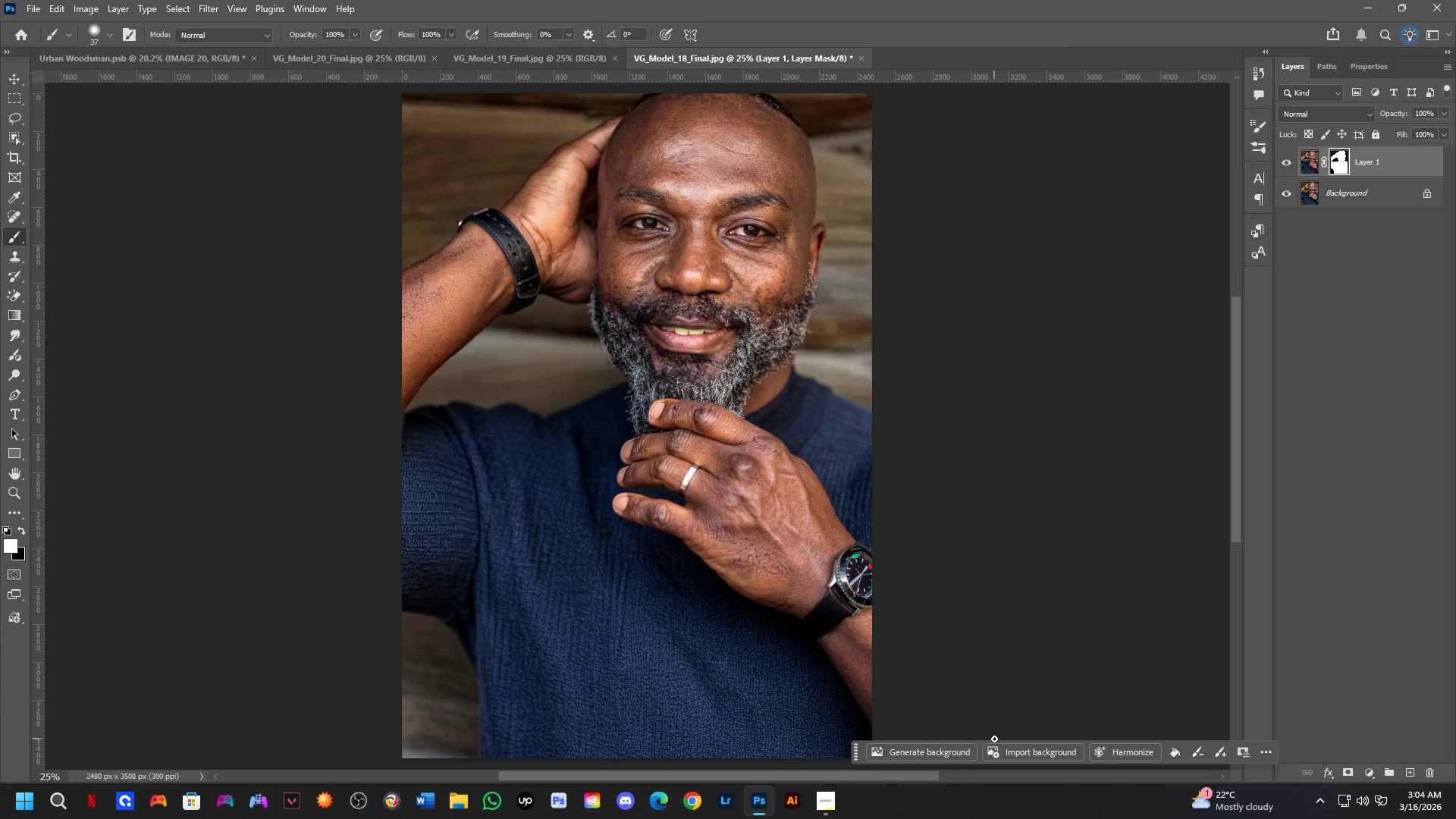 
wait(112.05)
 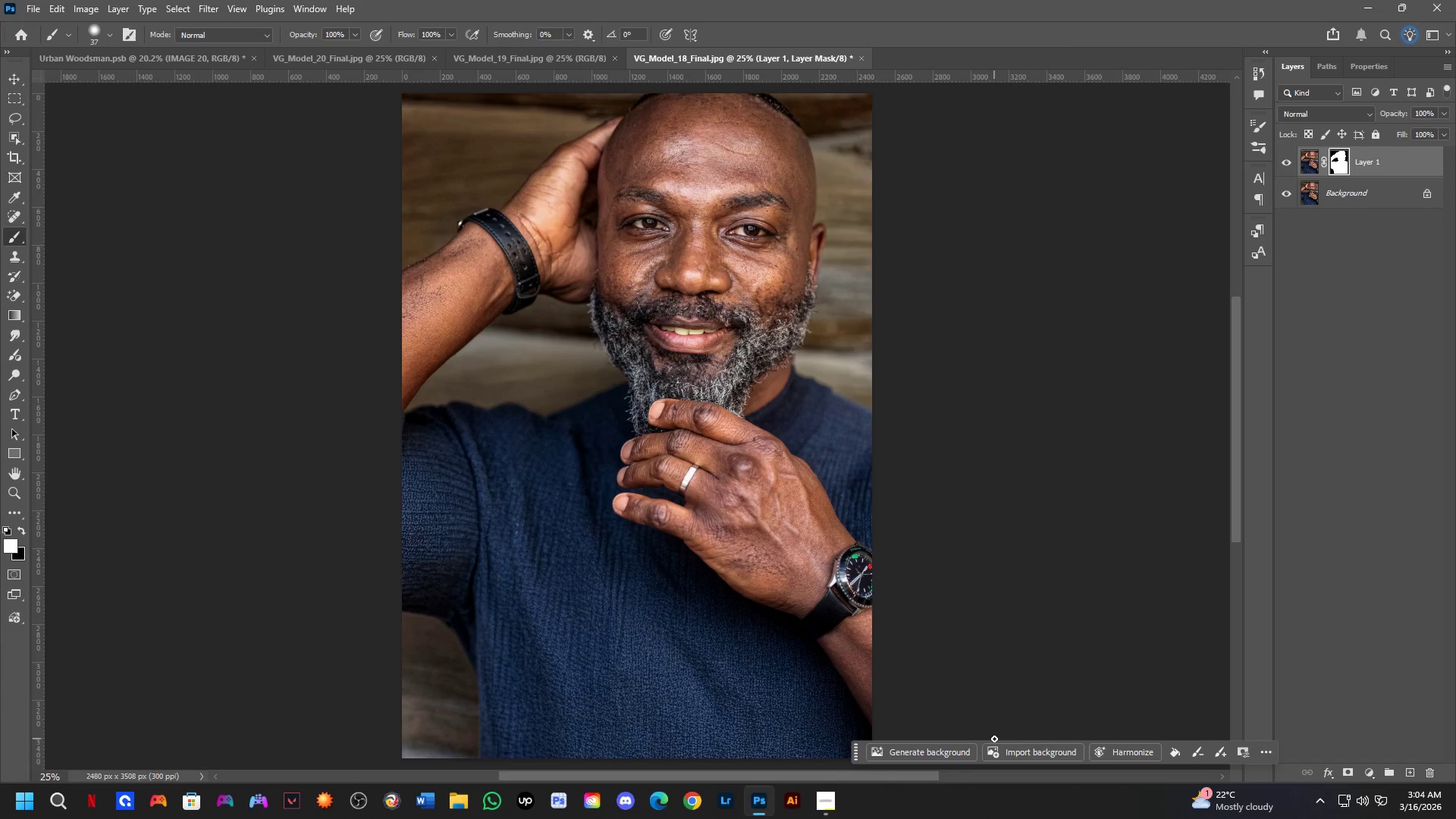 
left_click([1348, 192])
 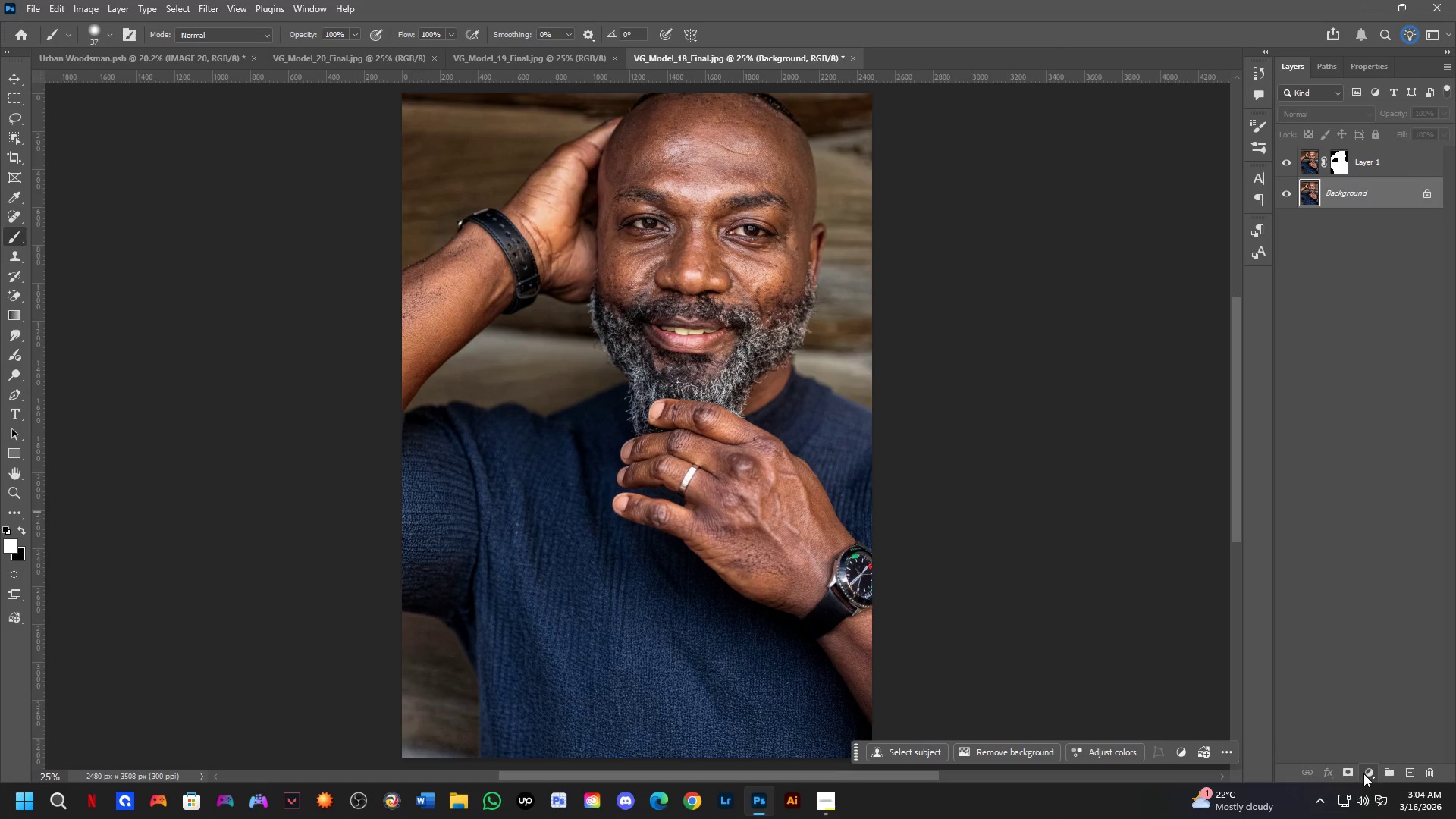 
double_click([1367, 742])
 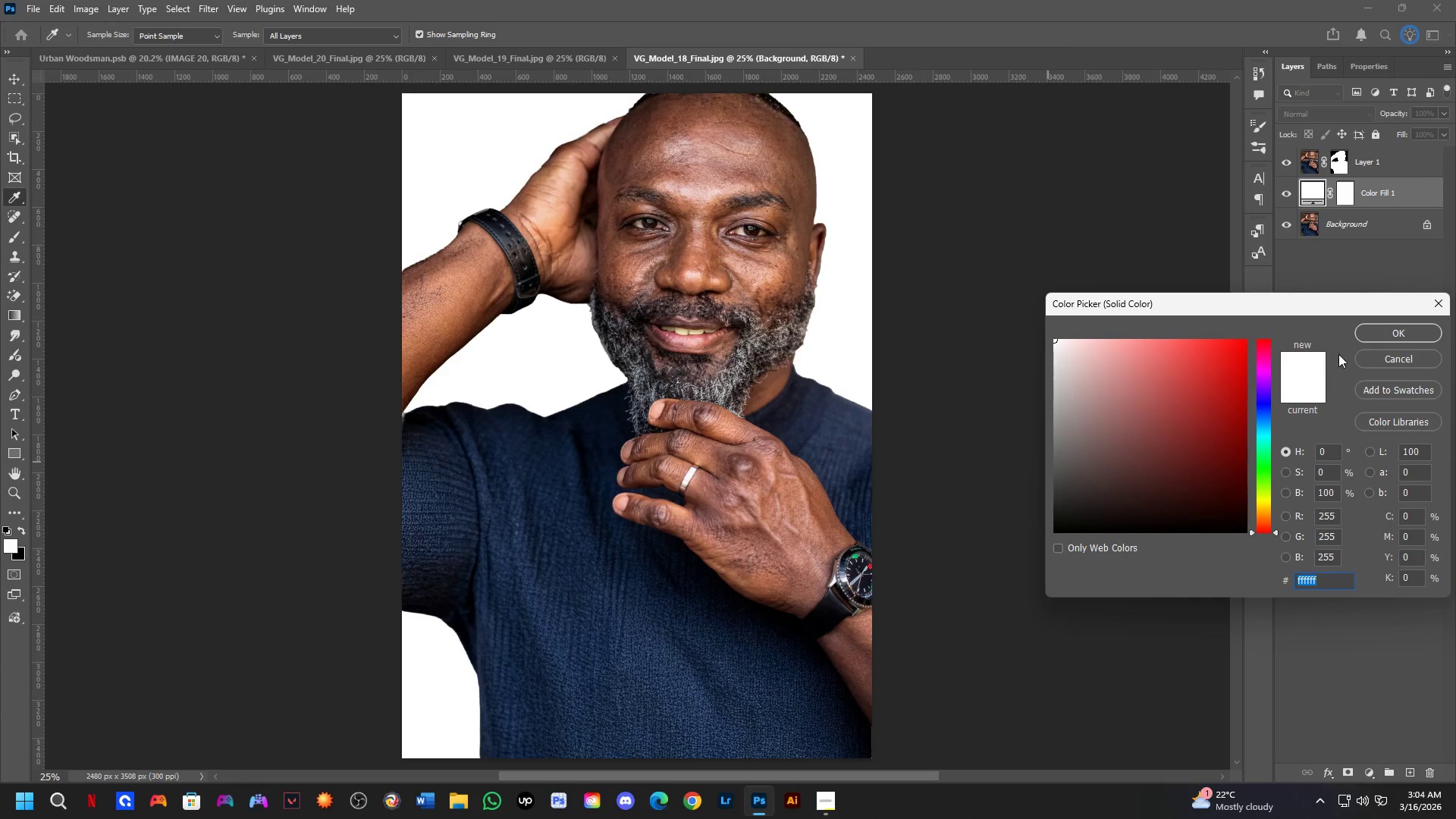 
left_click([1373, 329])
 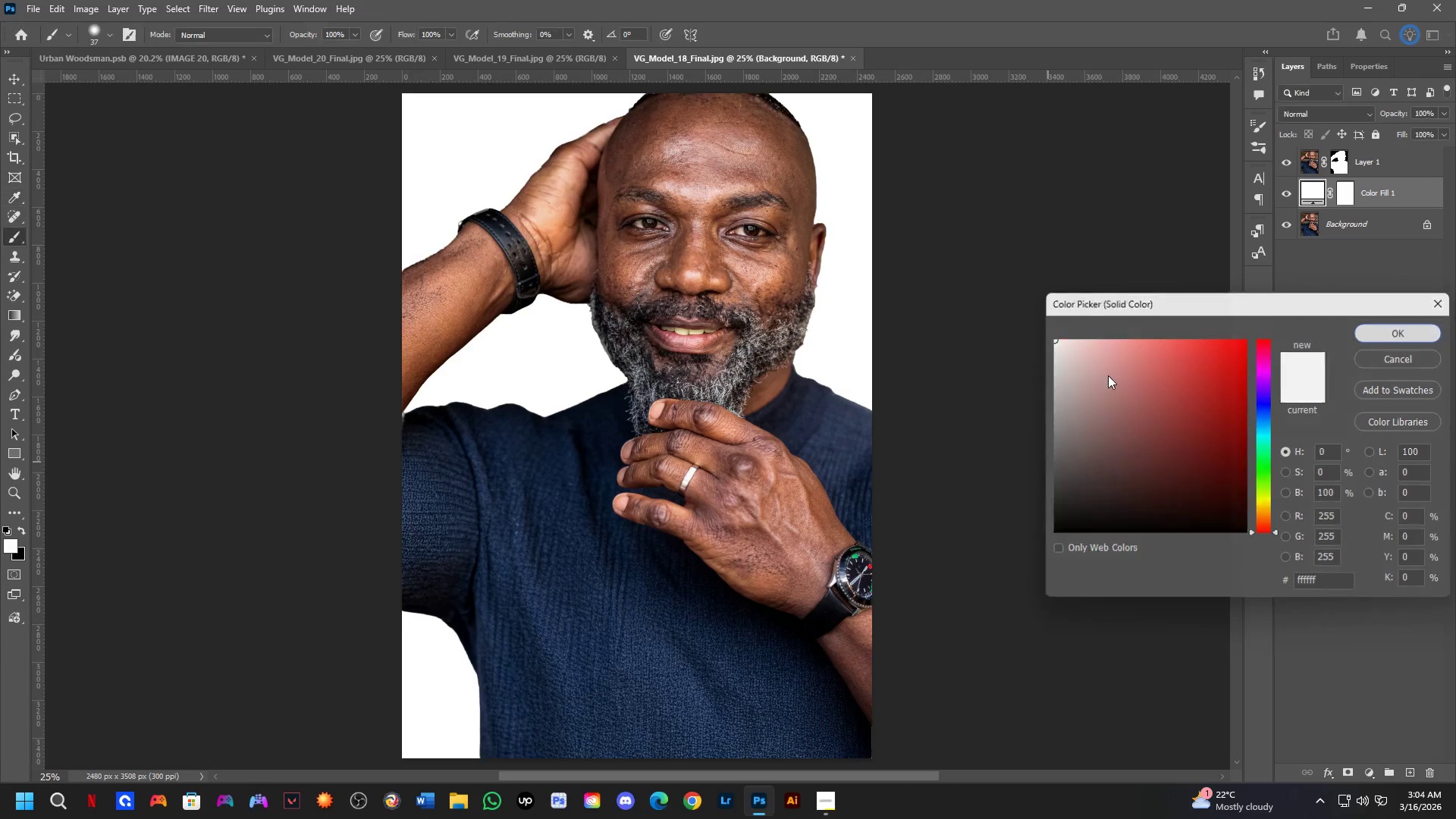 
key(Shift+ShiftLeft)
 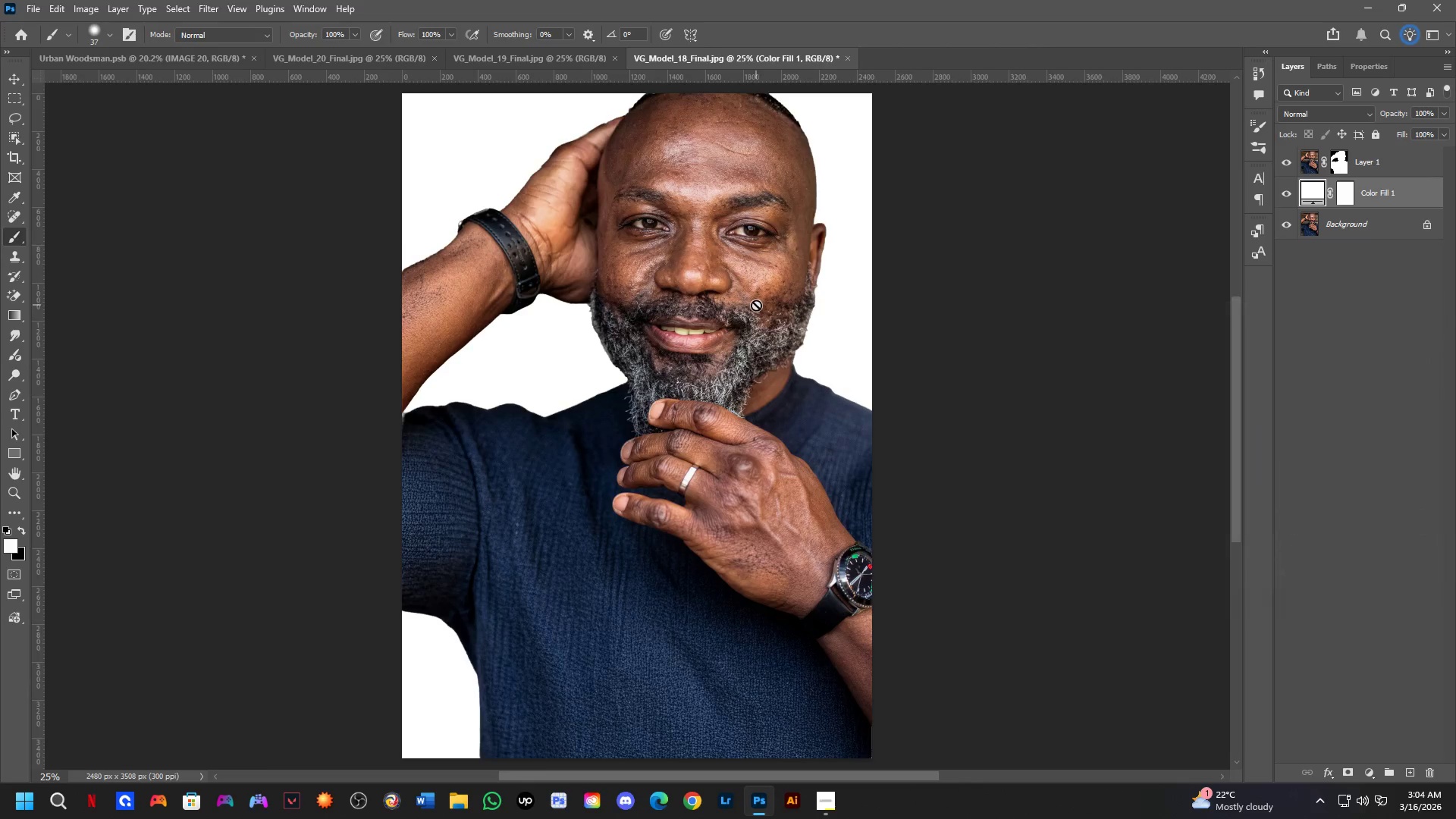 
hold_key(key=Space, duration=0.56)
 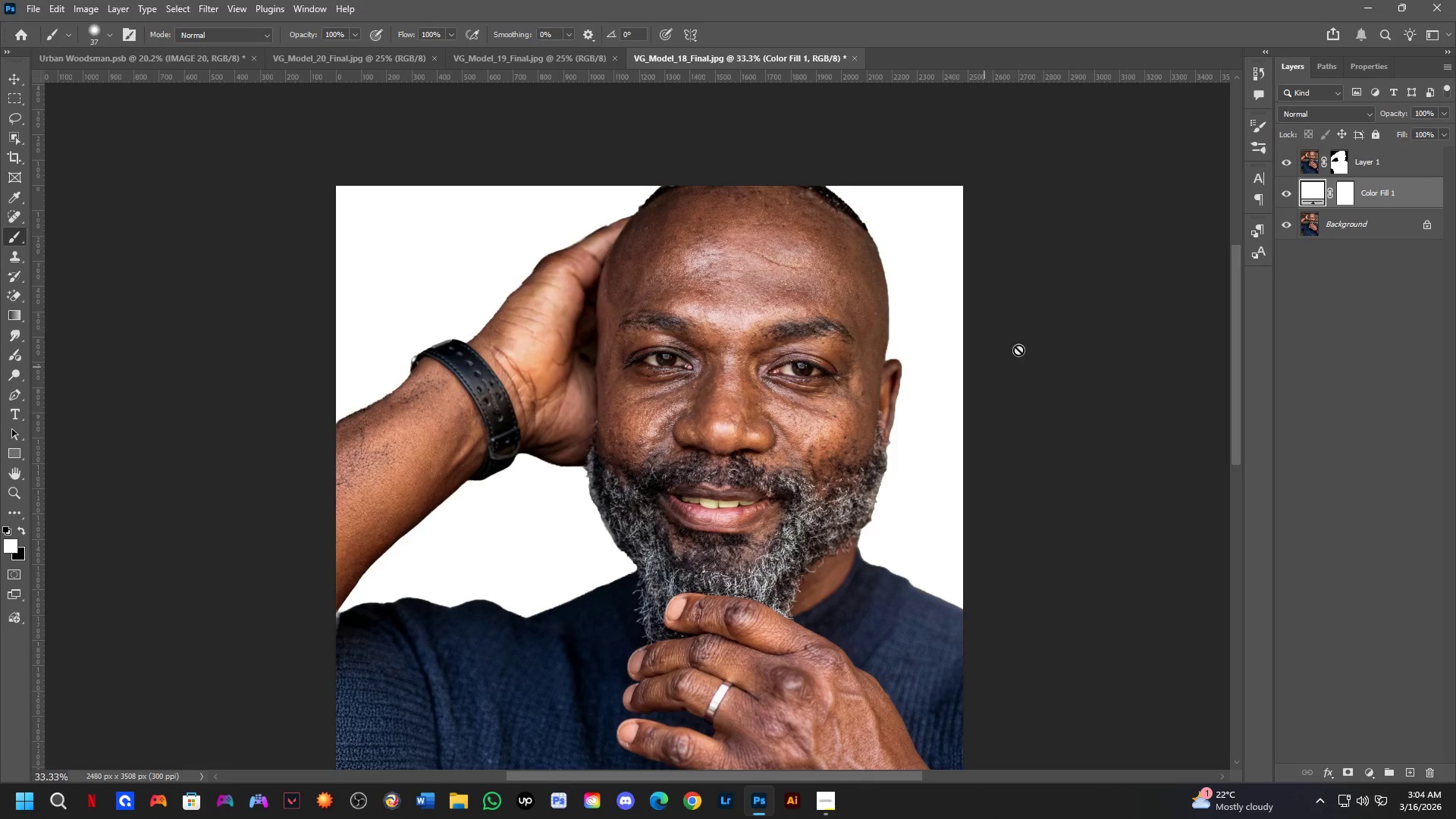 
left_click_drag(start_coordinate=[890, 355], to_coordinate=[874, 513])
 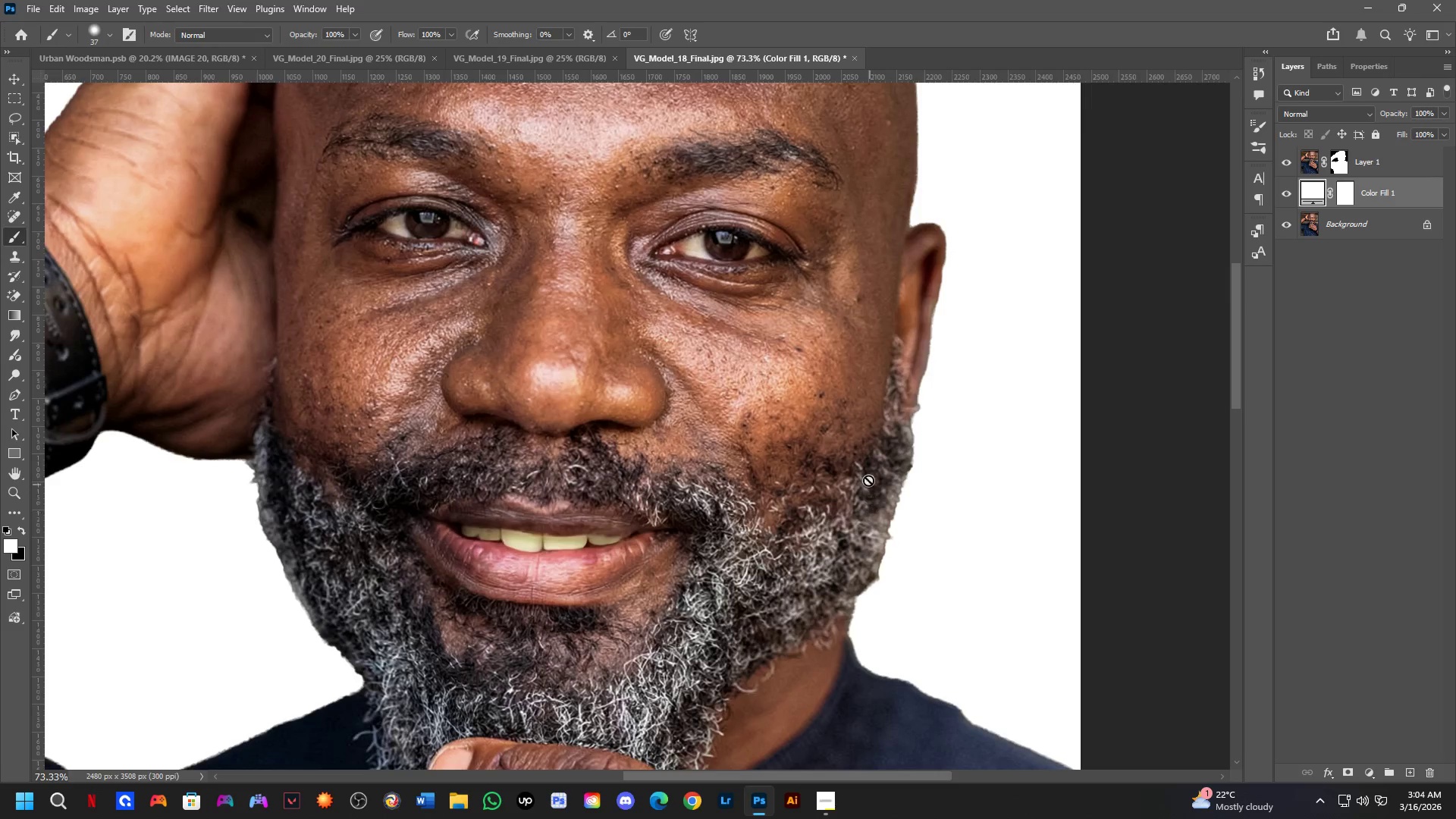 
scroll: coordinate [767, 311], scroll_direction: up, amount: 4.0
 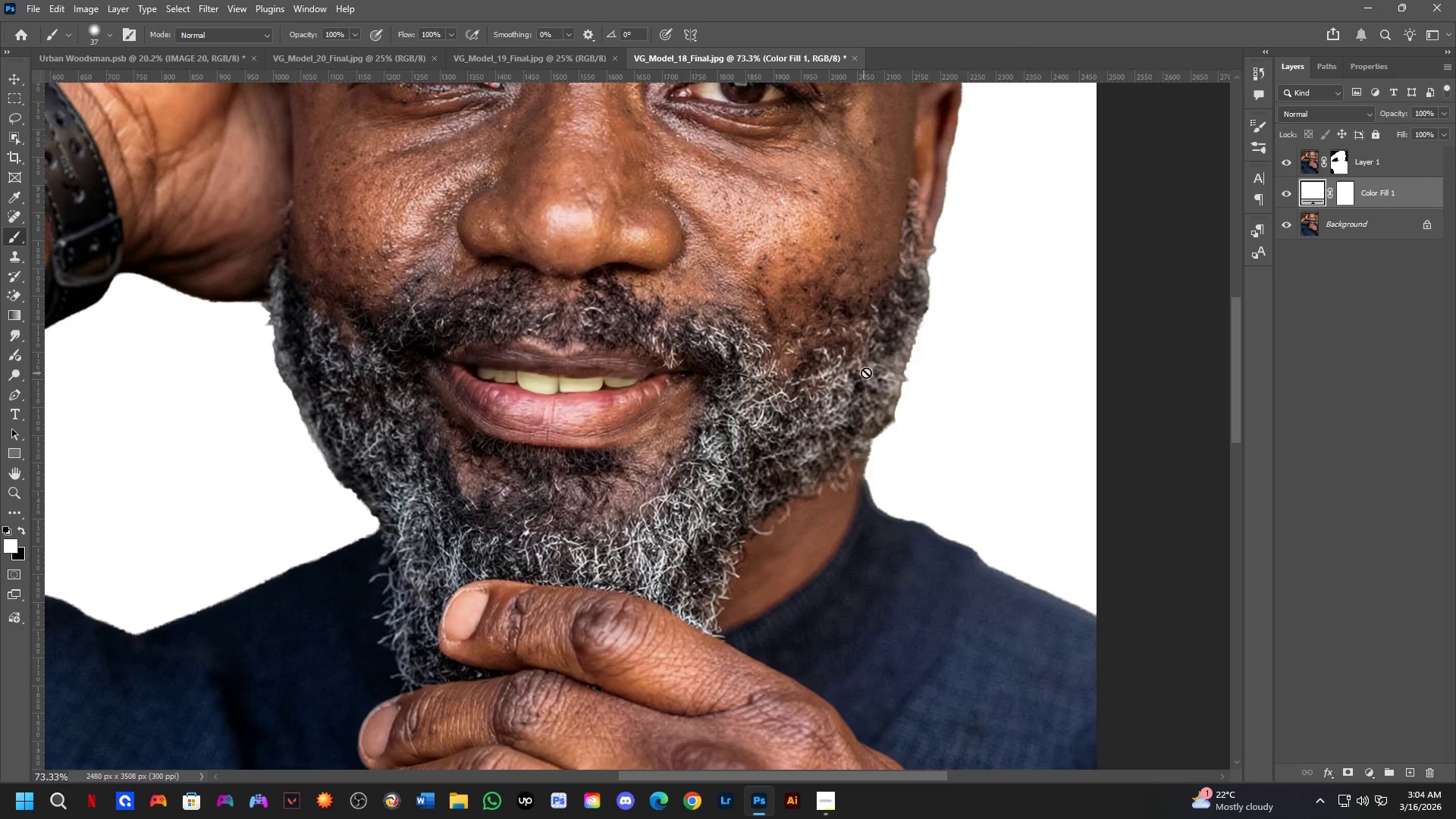 
key(Shift+ShiftLeft)
 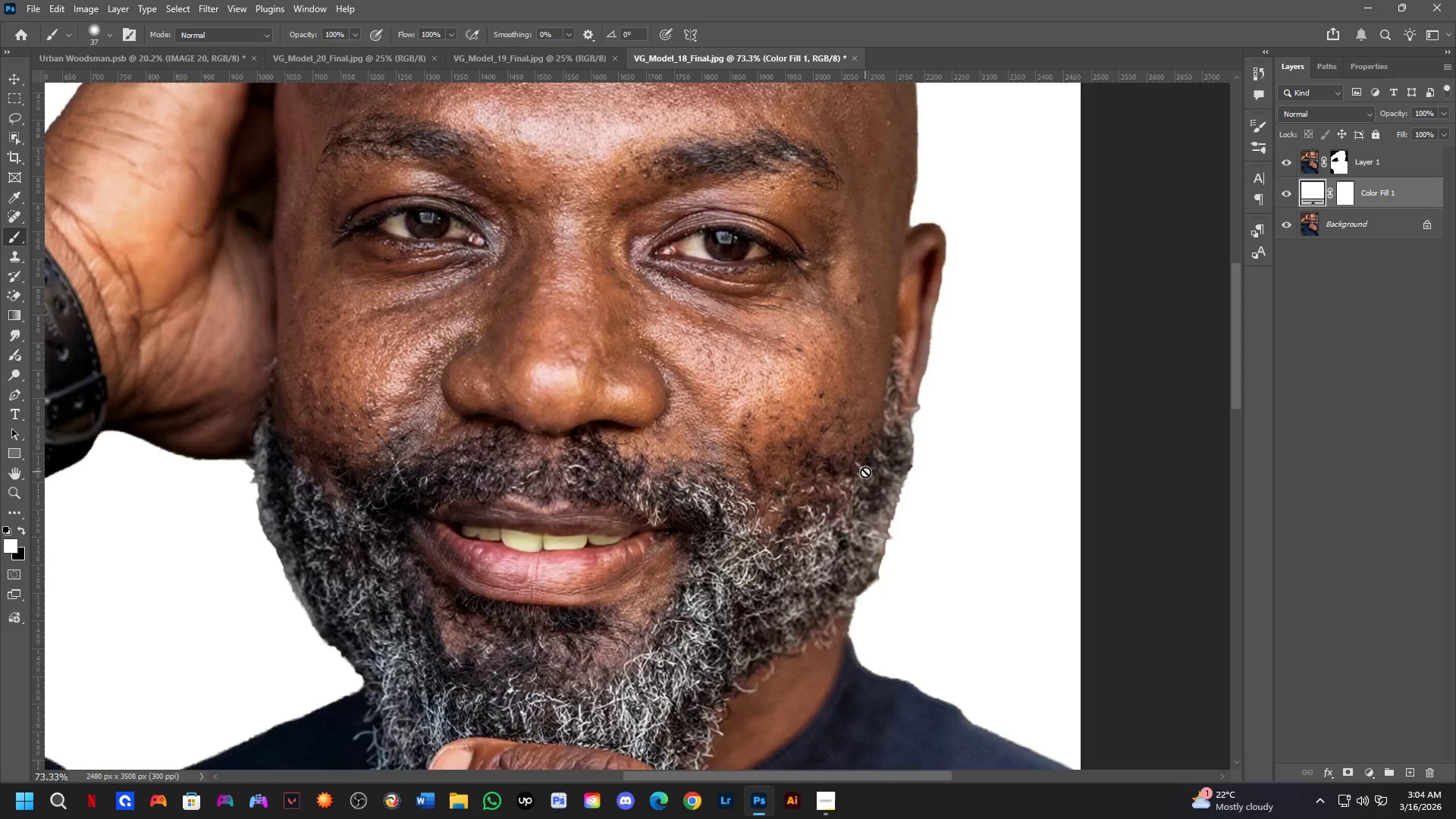 
scroll: coordinate [865, 472], scroll_direction: down, amount: 3.0
 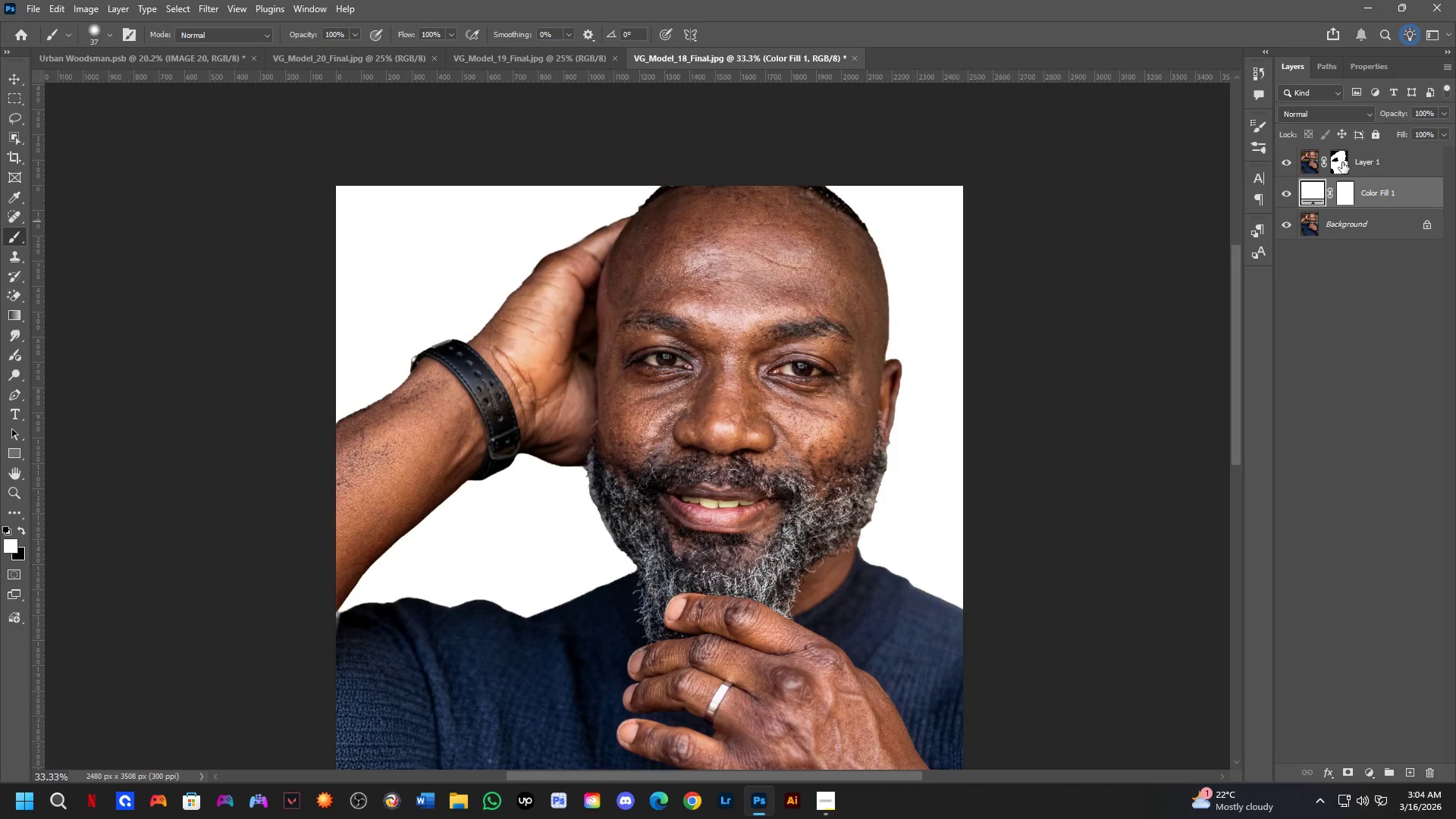 
double_click([1342, 162])
 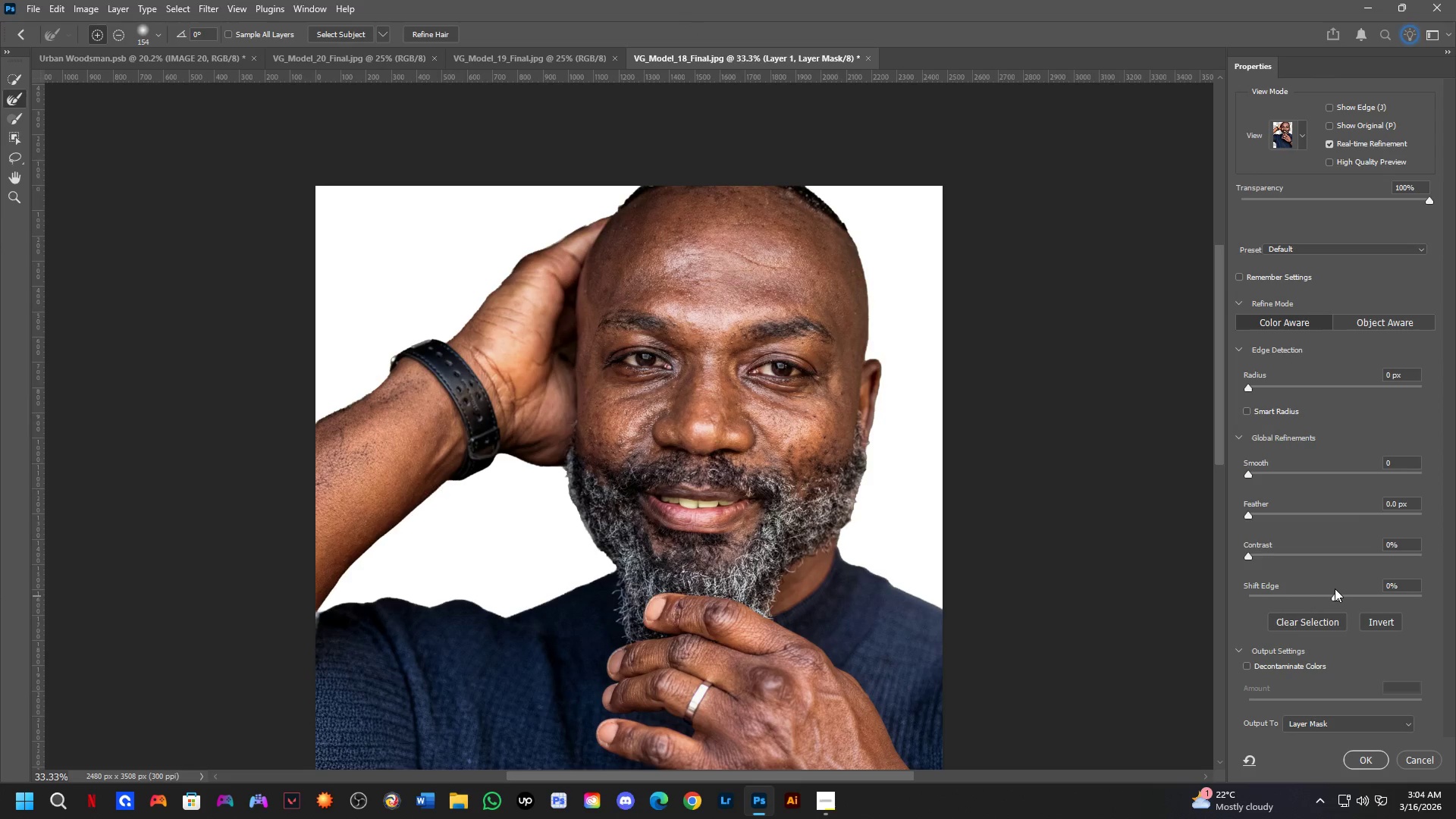 
left_click_drag(start_coordinate=[1341, 593], to_coordinate=[1286, 607])
 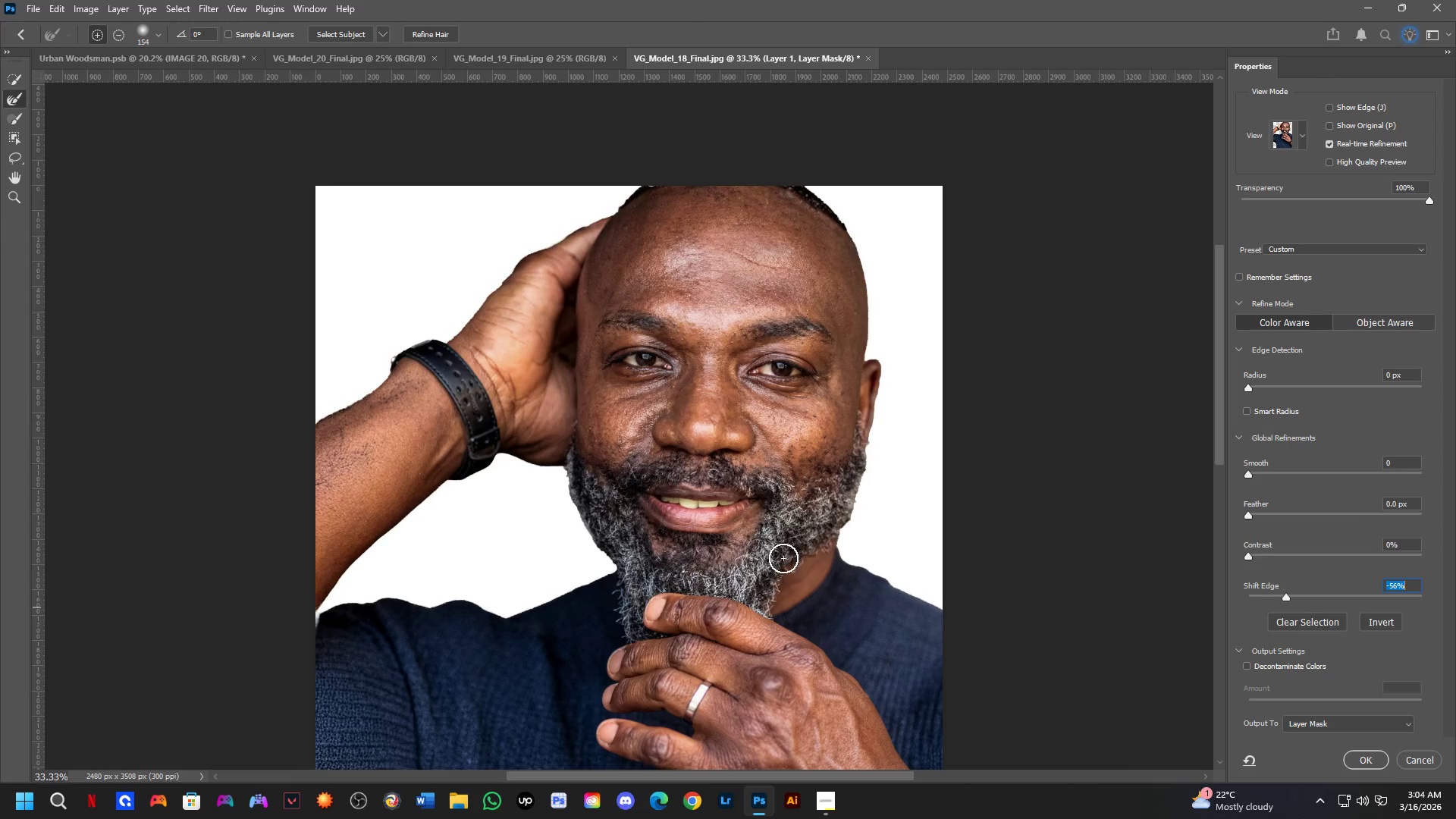 
key(Shift+ShiftLeft)
 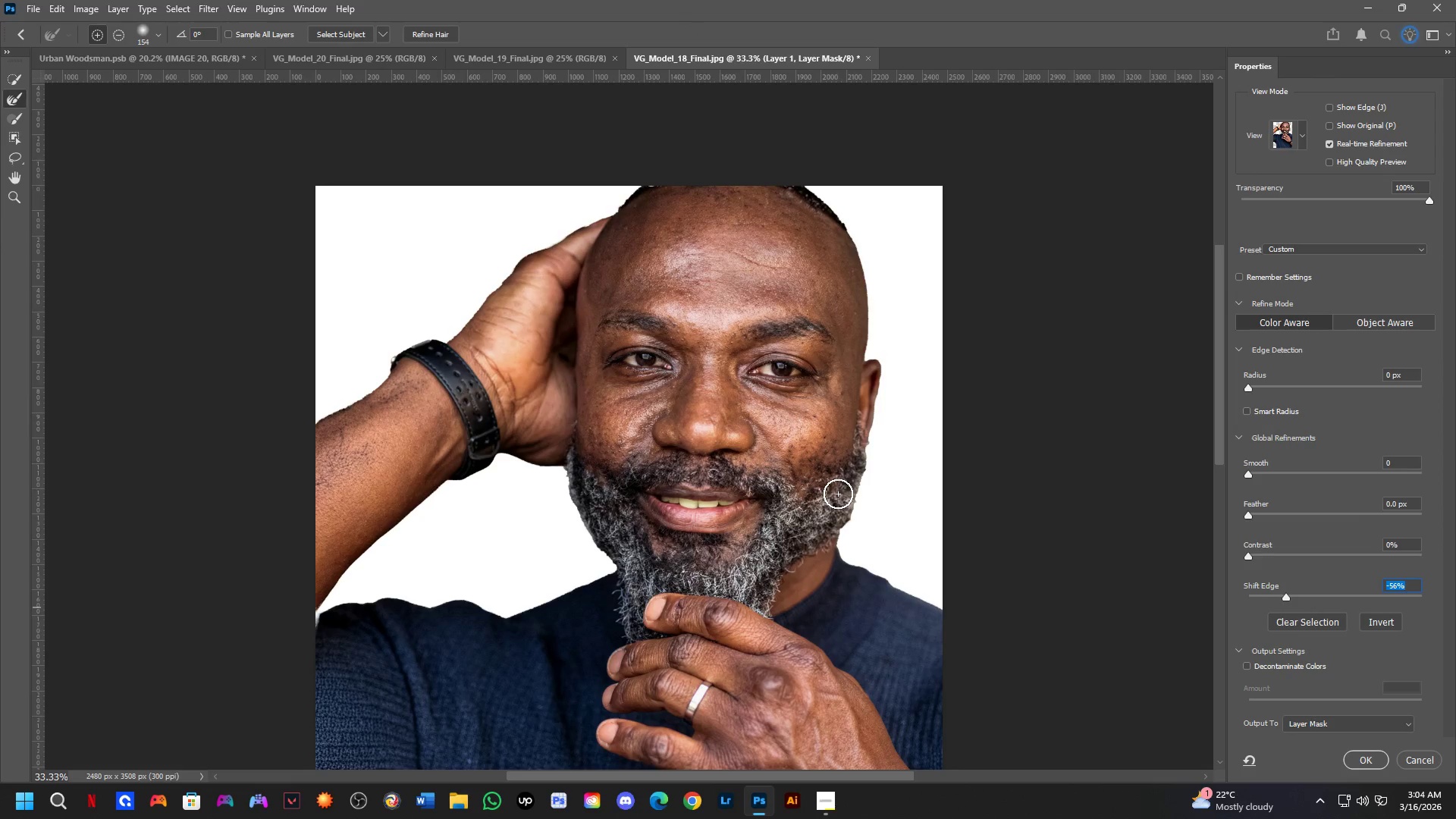 
left_click_drag(start_coordinate=[858, 502], to_coordinate=[853, 522])
 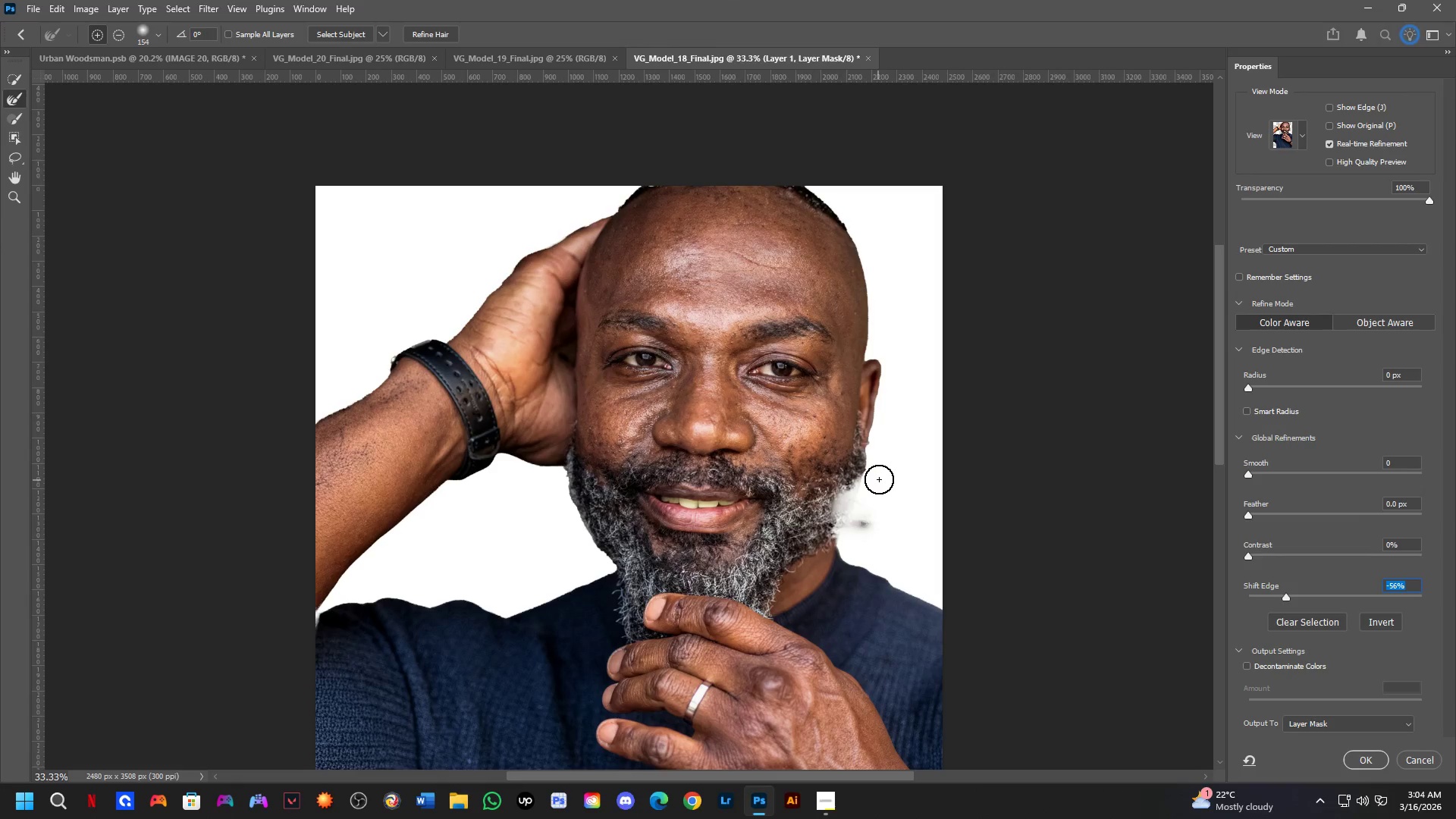 
scroll: coordinate [855, 510], scroll_direction: up, amount: 7.0
 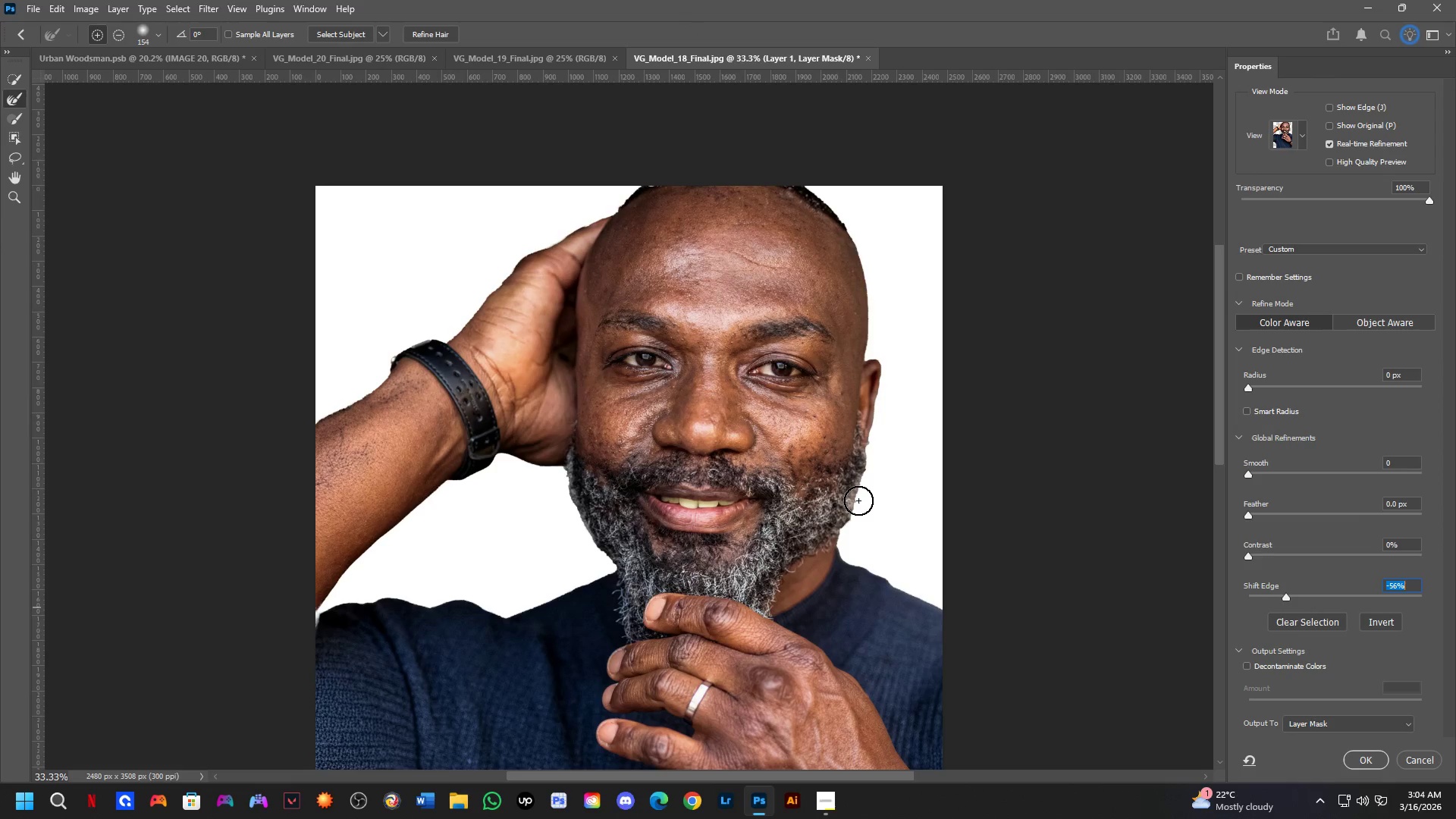 
key(Control+ControlLeft)
 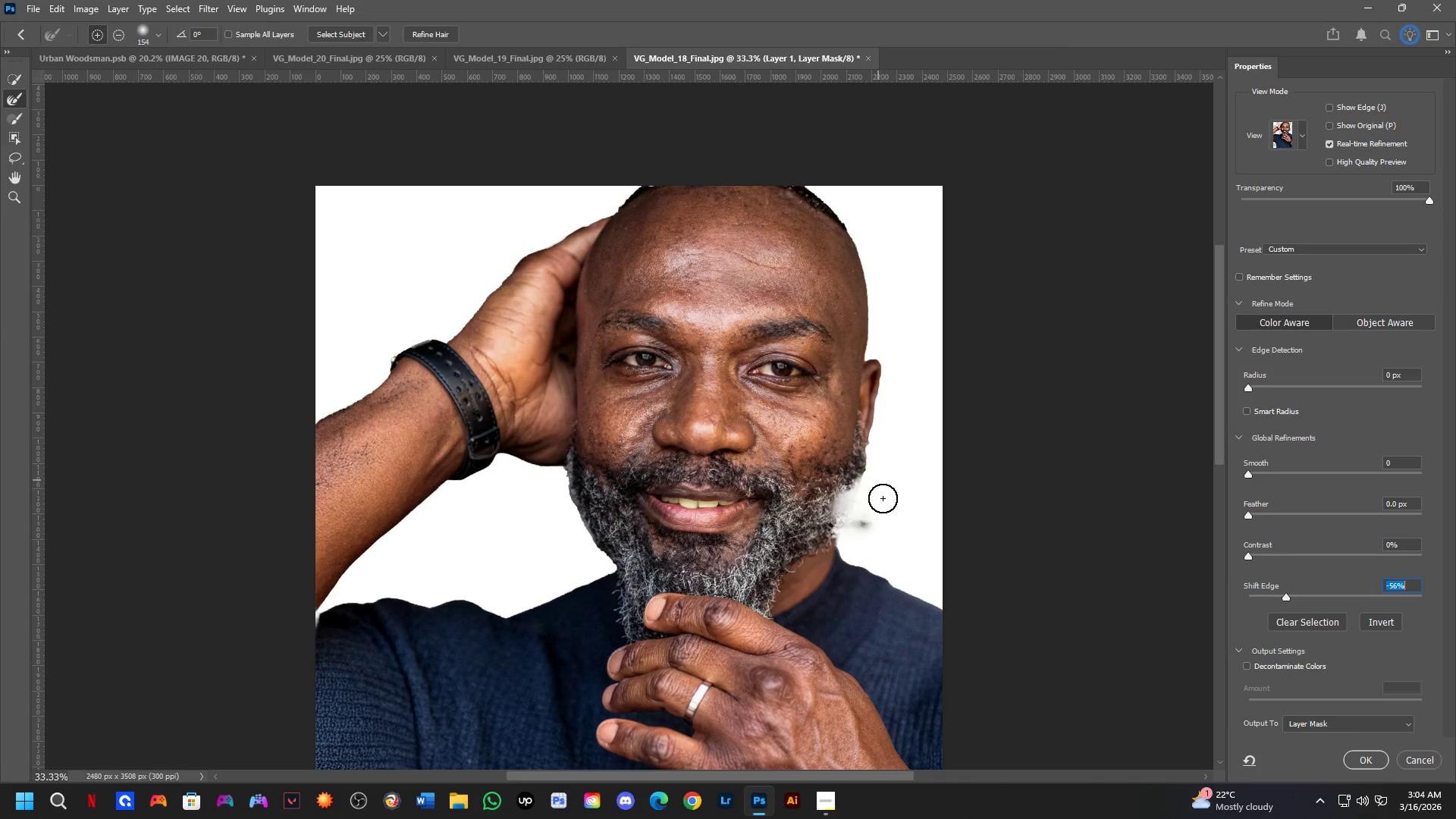 
key(Control+Z)
 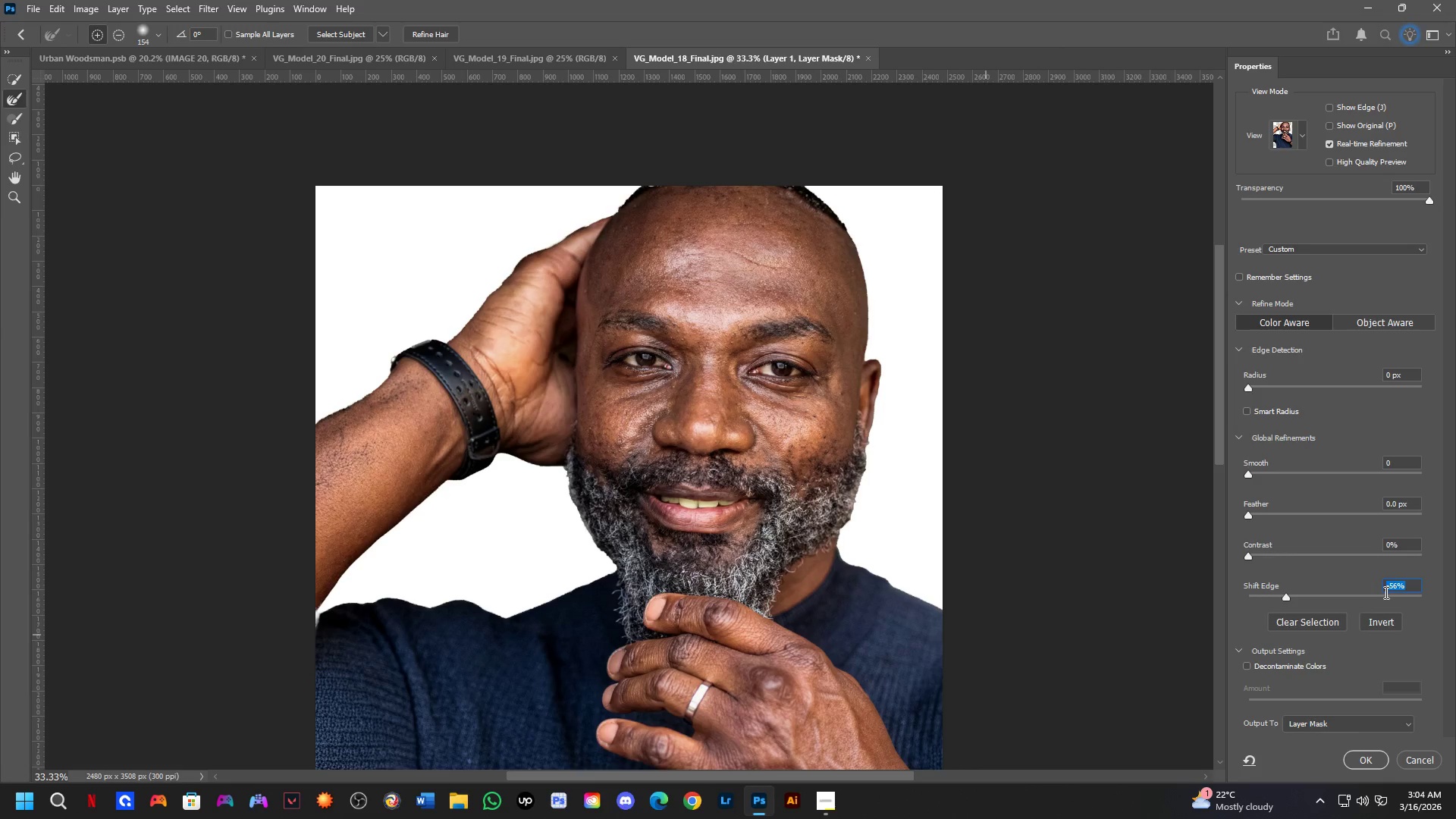 
left_click_drag(start_coordinate=[1291, 594], to_coordinate=[1251, 595])
 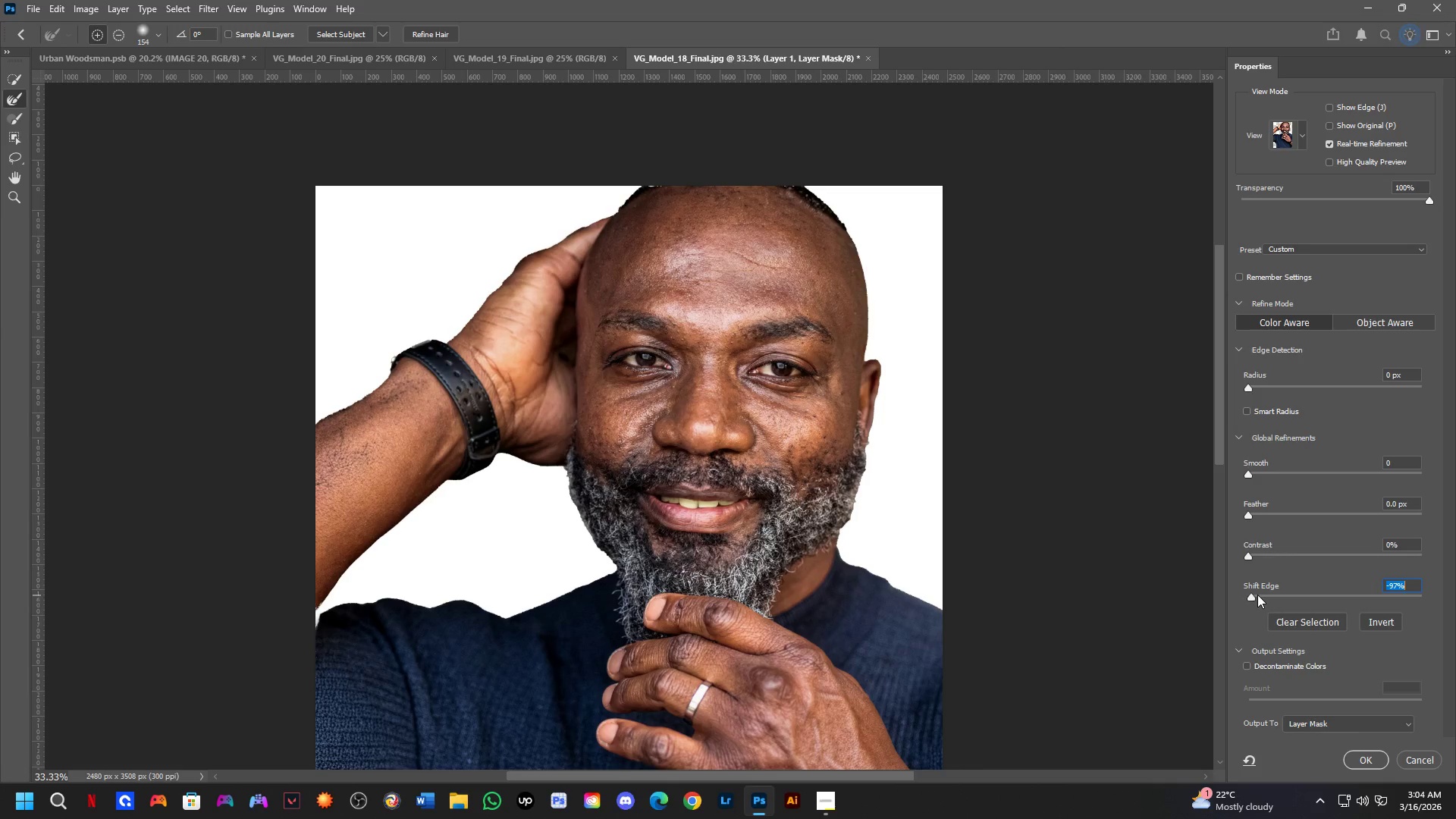 
left_click_drag(start_coordinate=[1257, 595], to_coordinate=[1407, 596])
 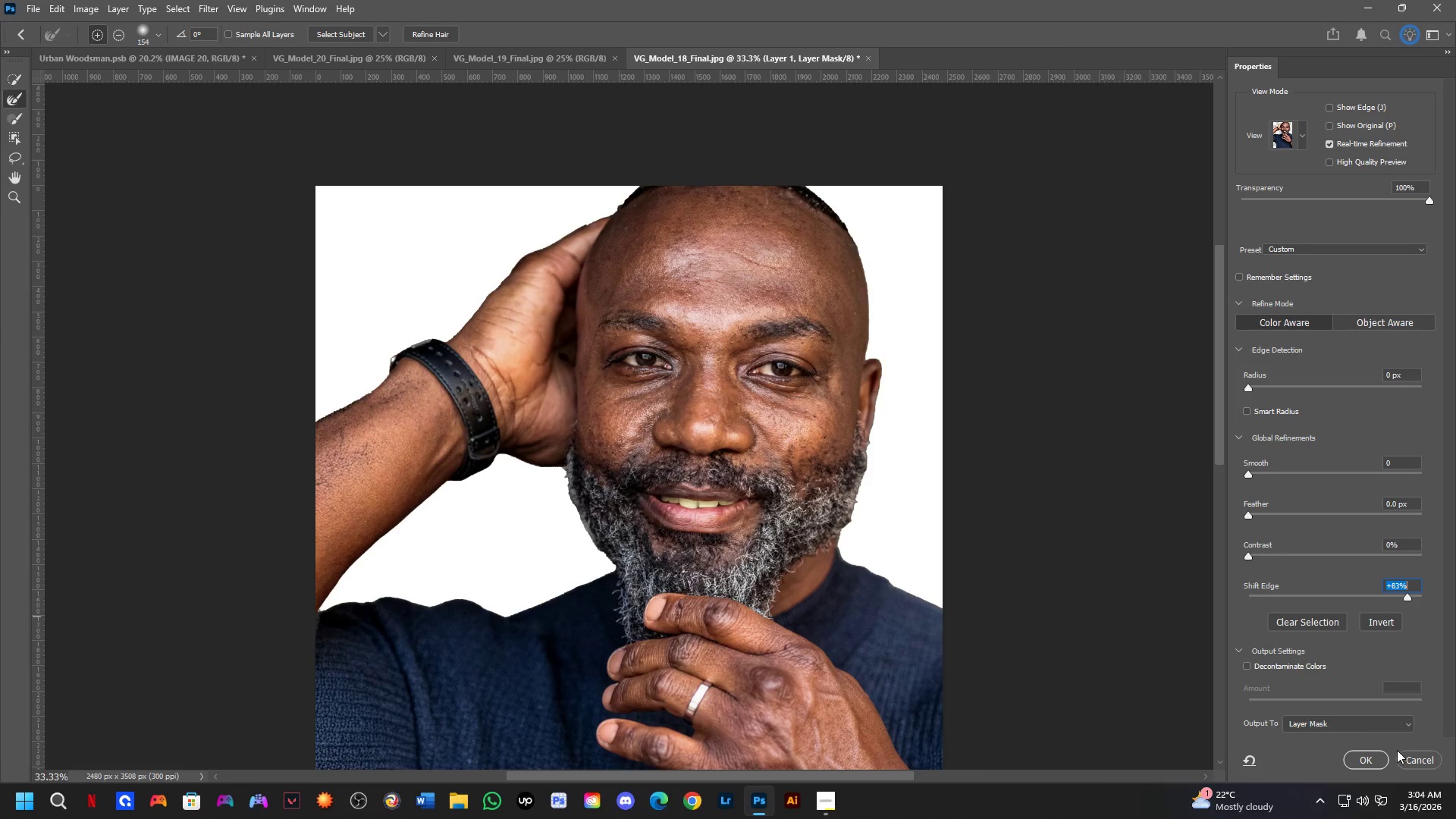 
key(Control+Z)
 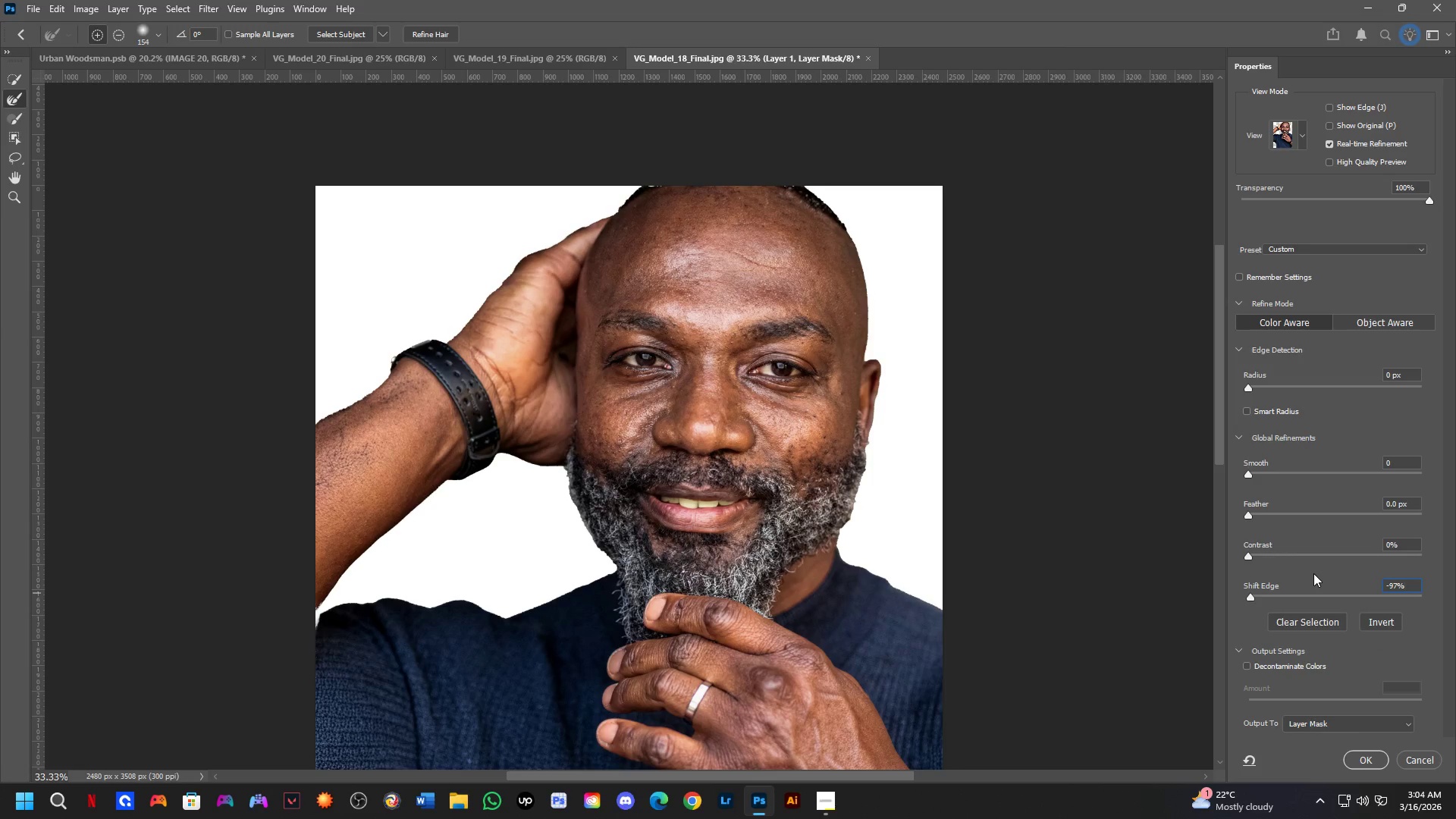 
key(Control+Z)
 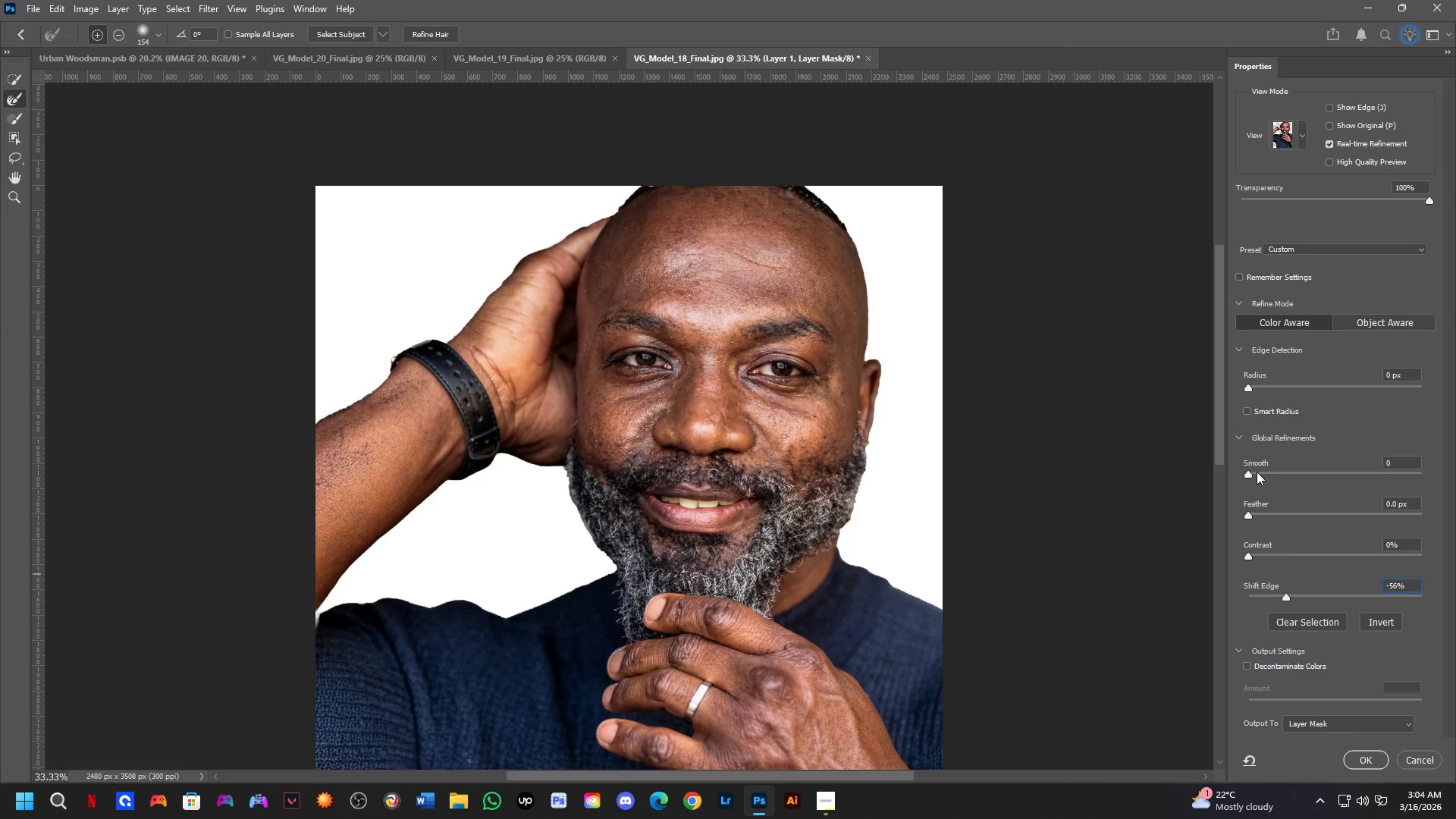 
left_click_drag(start_coordinate=[1257, 472], to_coordinate=[1323, 470])
 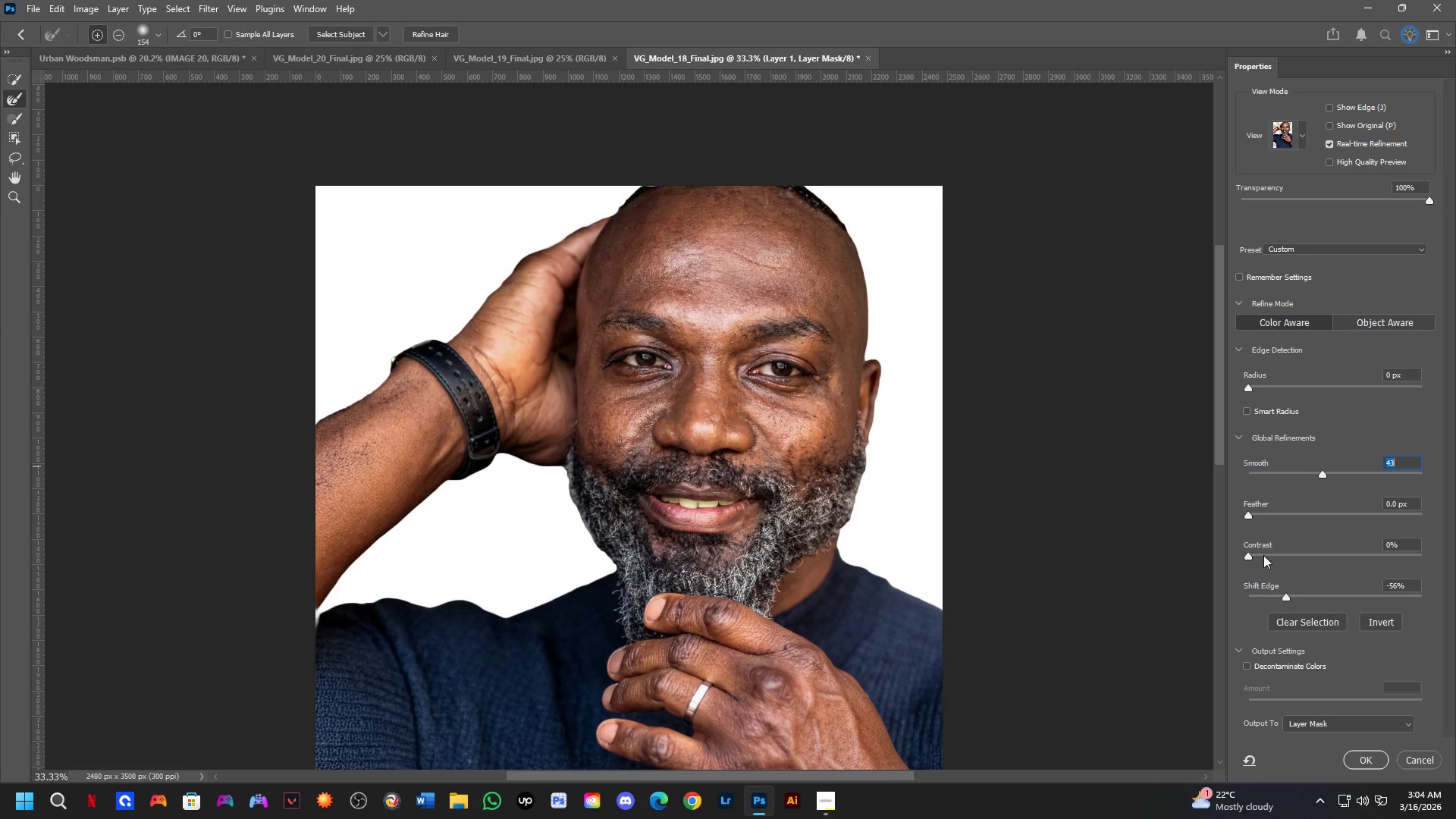 
left_click_drag(start_coordinate=[1250, 512], to_coordinate=[1263, 510])
 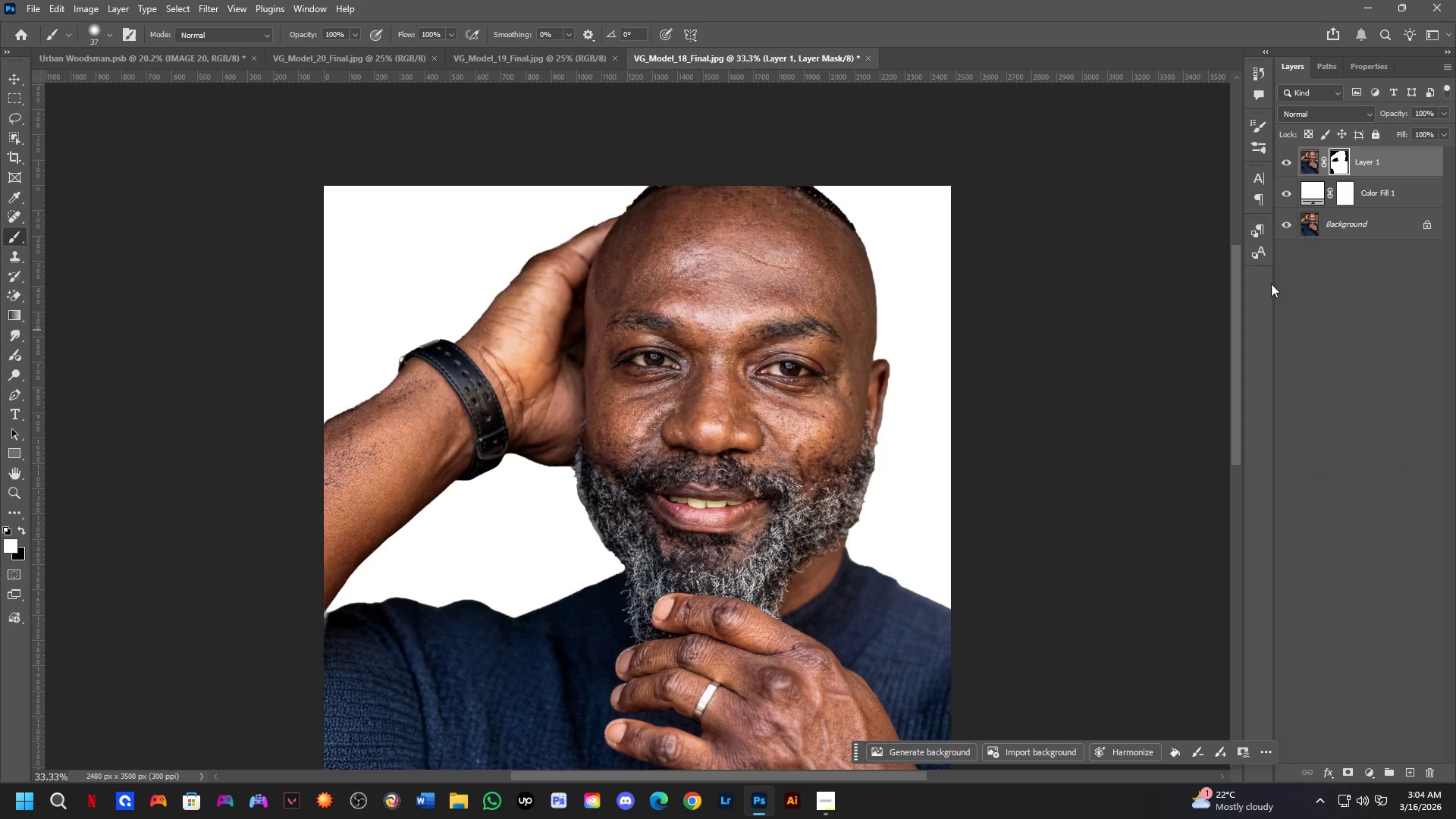 
left_click_drag(start_coordinate=[1360, 190], to_coordinate=[1358, 204])
 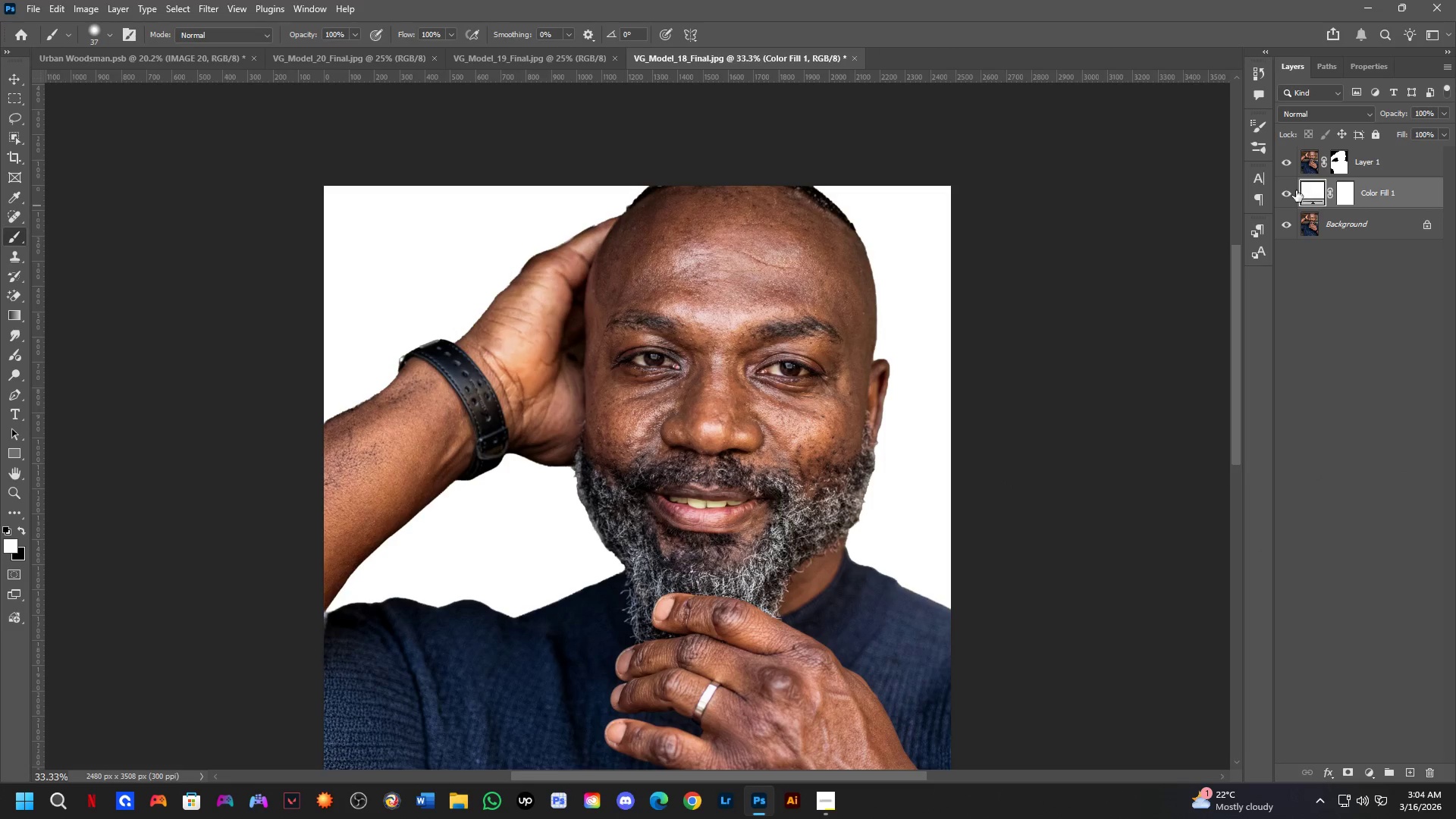 
left_click_drag(start_coordinate=[1285, 194], to_coordinate=[1282, 221])
 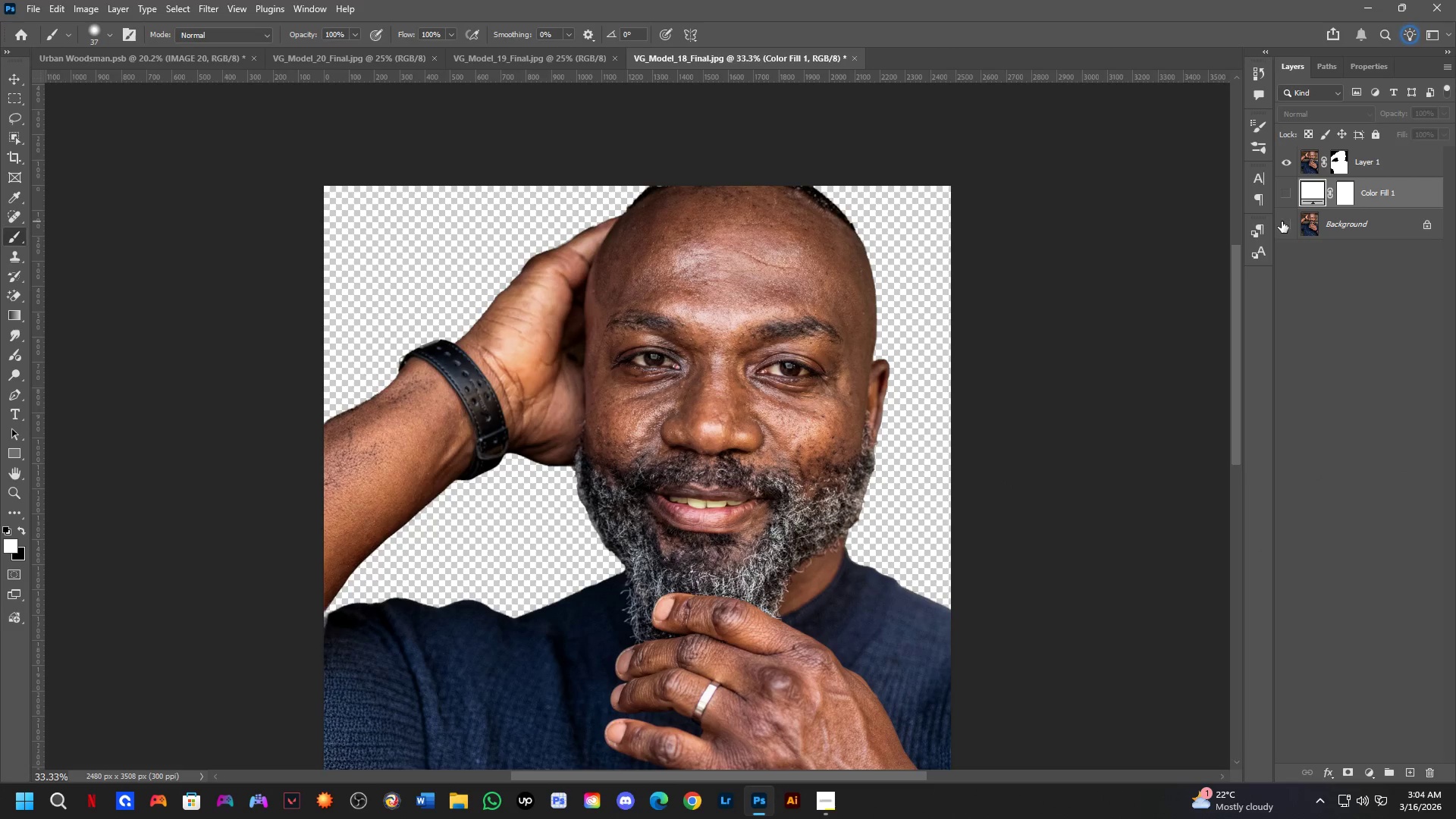 
key(Control+Shift+S)
 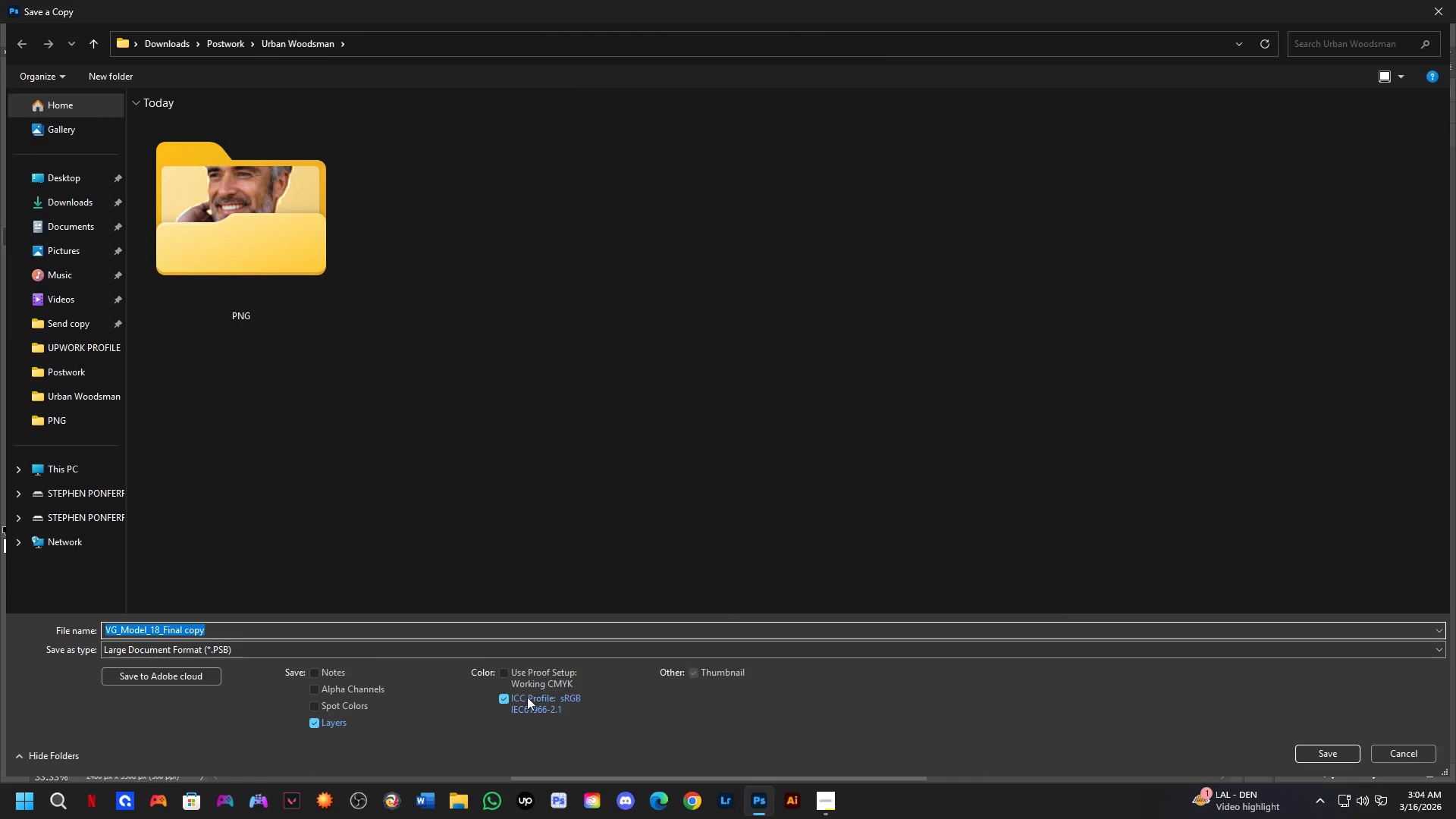 
left_click([390, 646])
 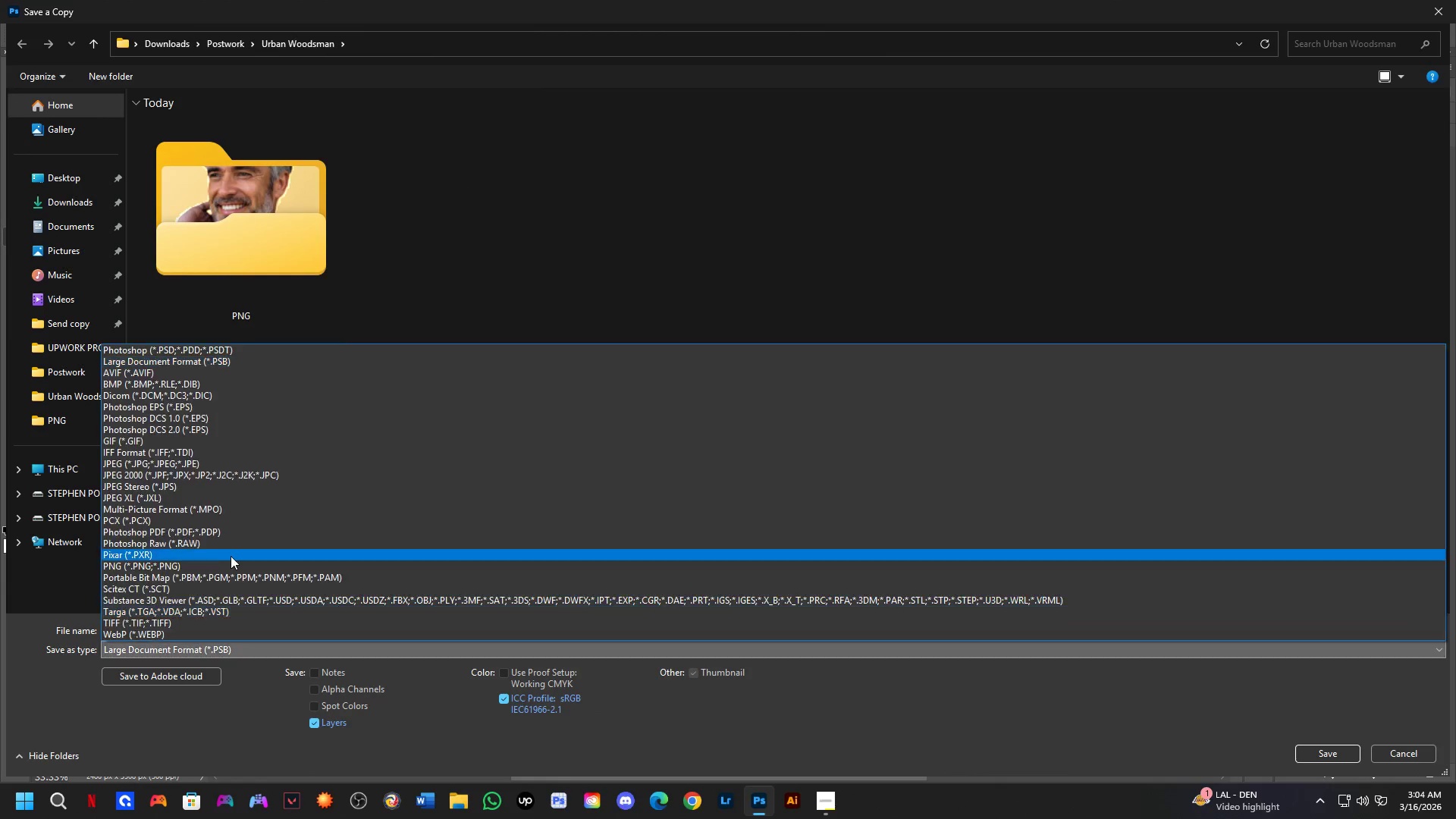 
left_click_drag(start_coordinate=[219, 541], to_coordinate=[237, 568])
 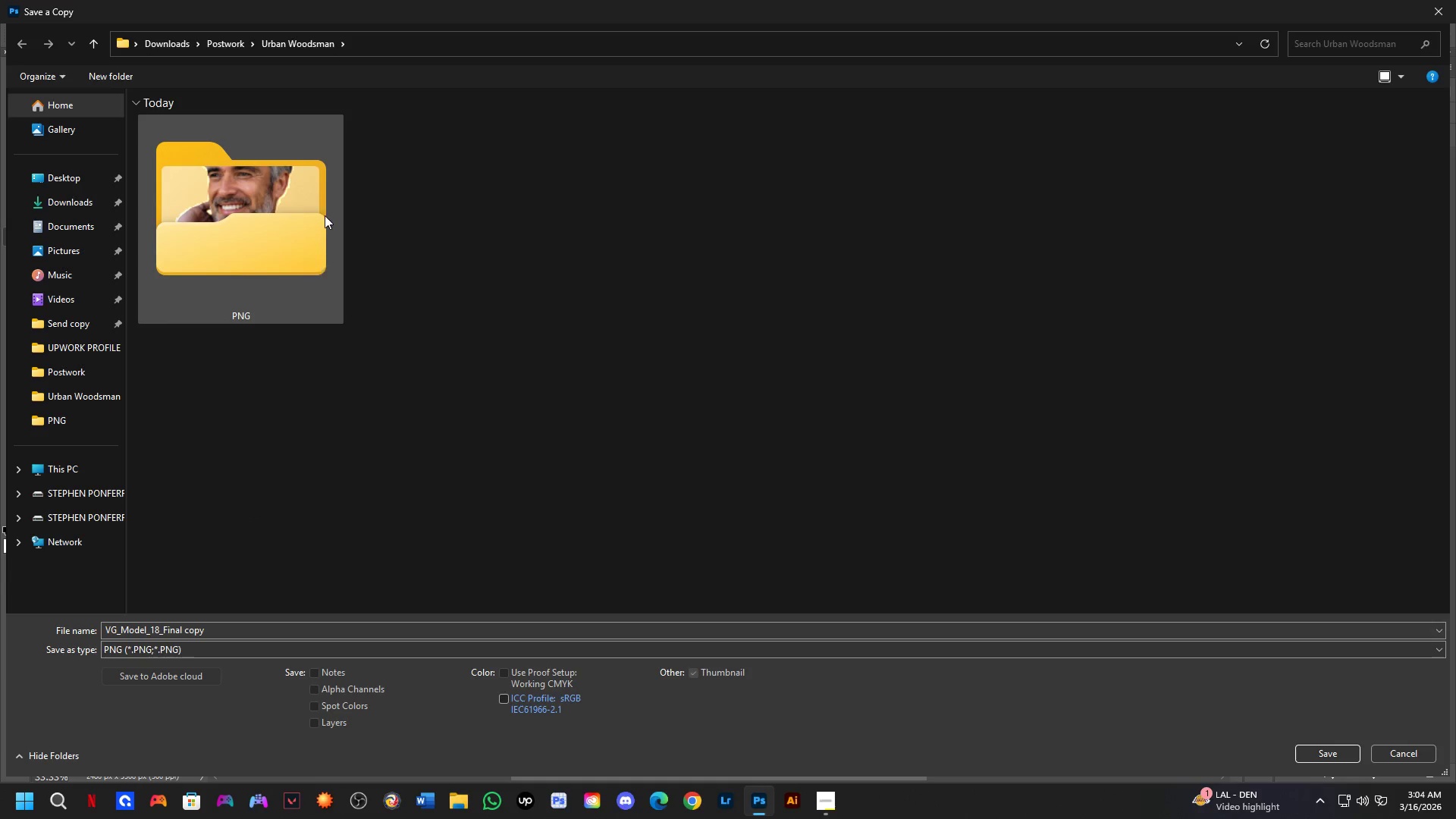 
double_click([325, 215])
 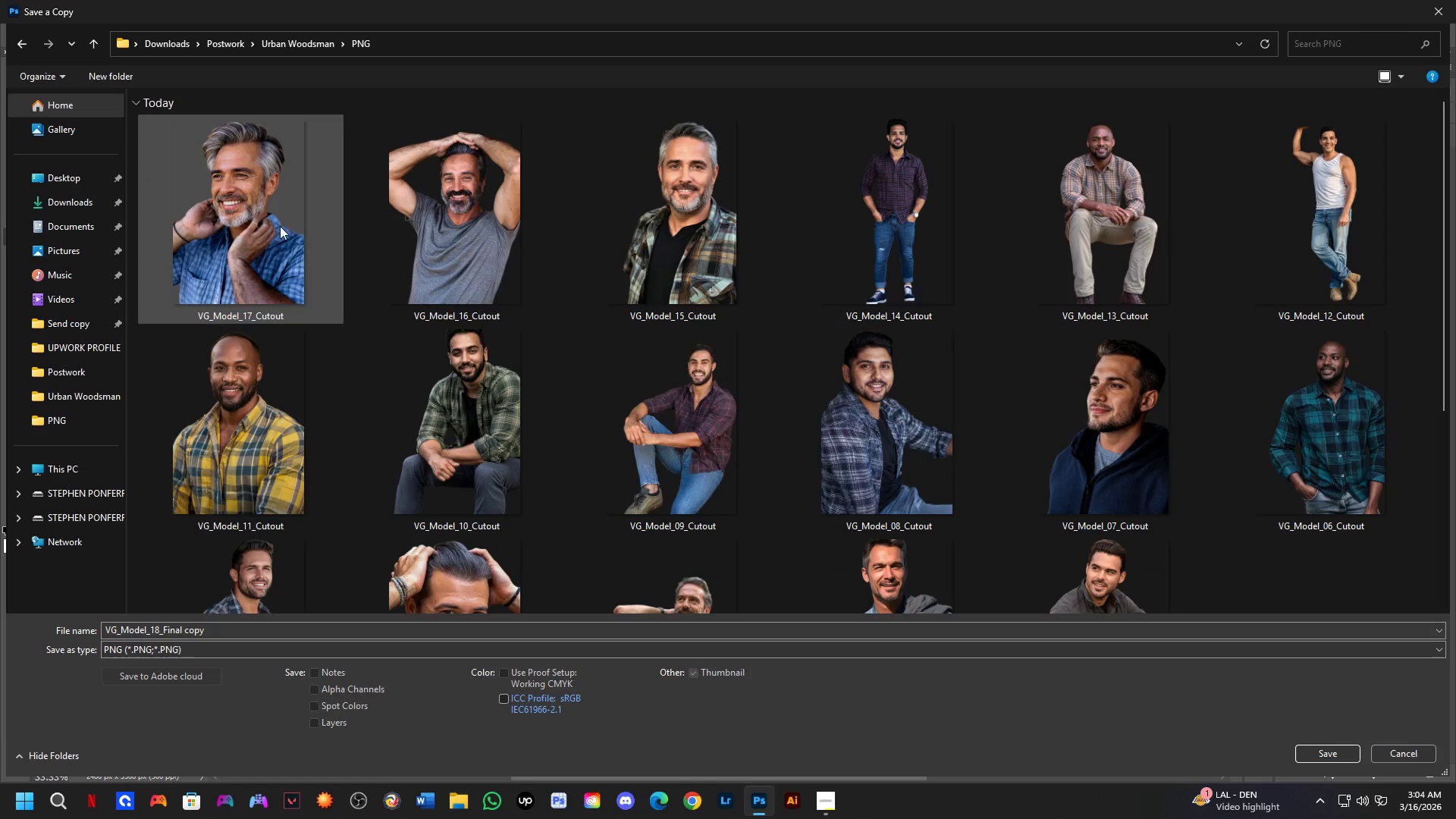 
triple_click([278, 224])
 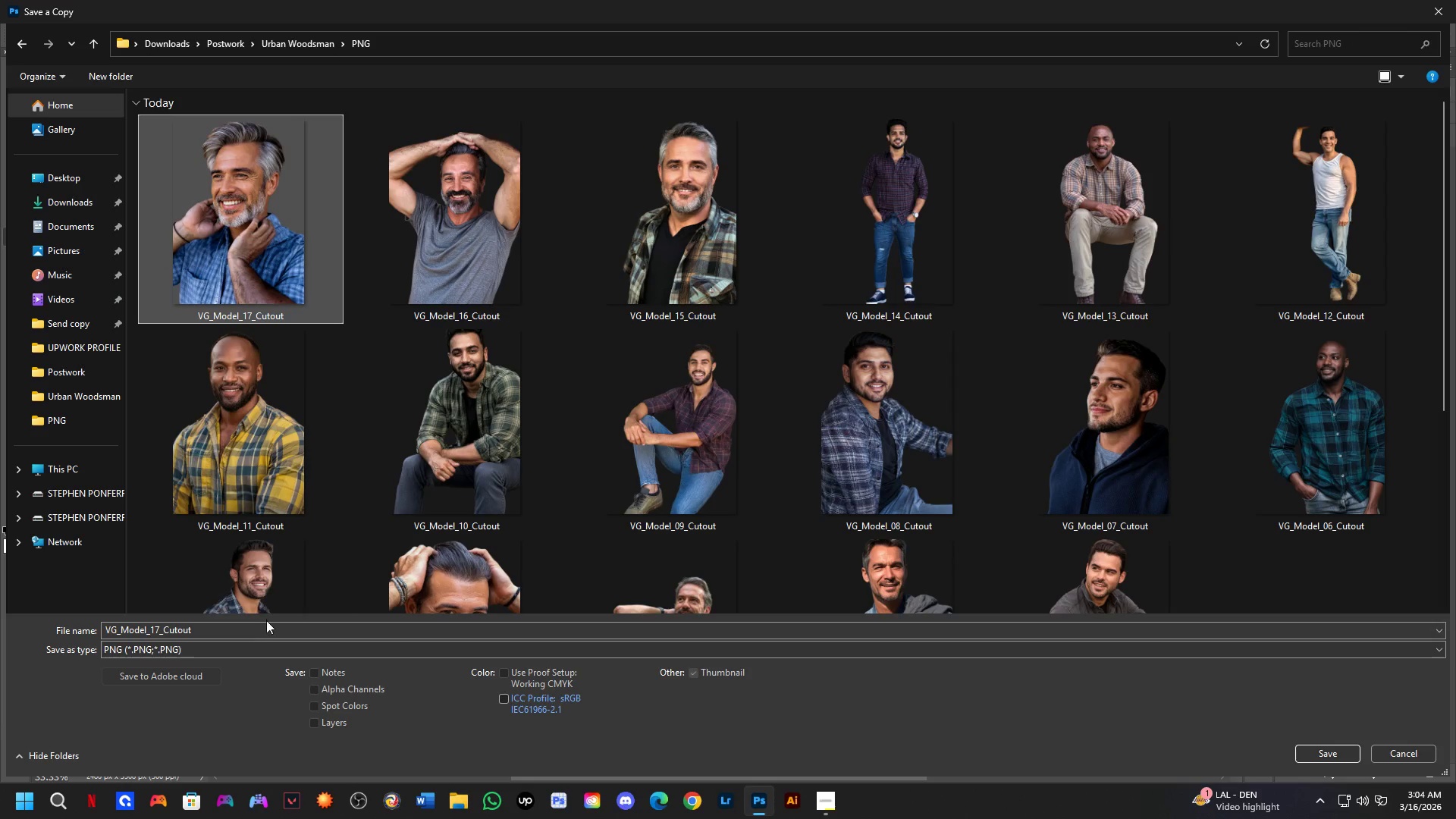 
left_click([265, 631])
 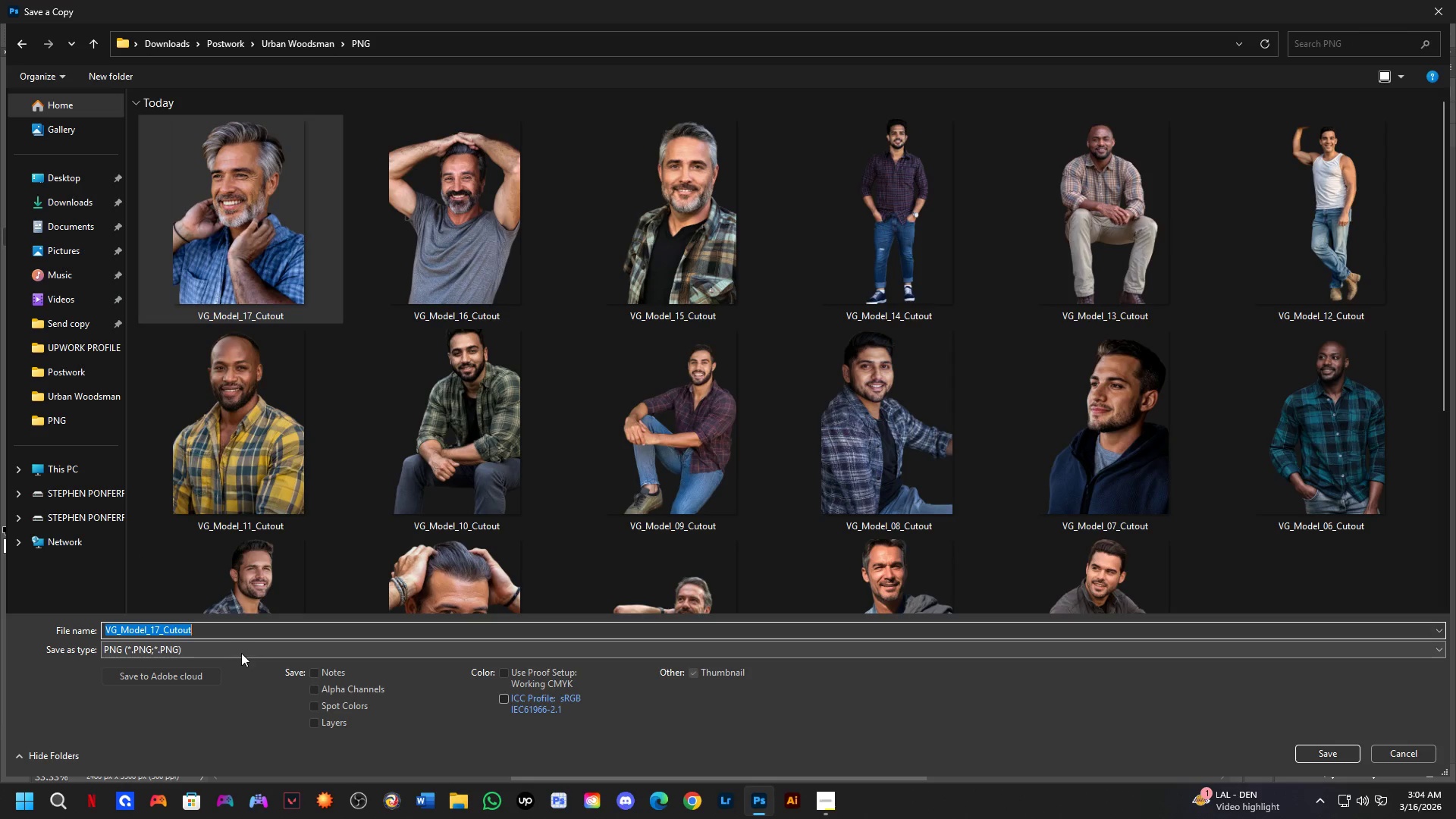 
key(ArrowRight)
 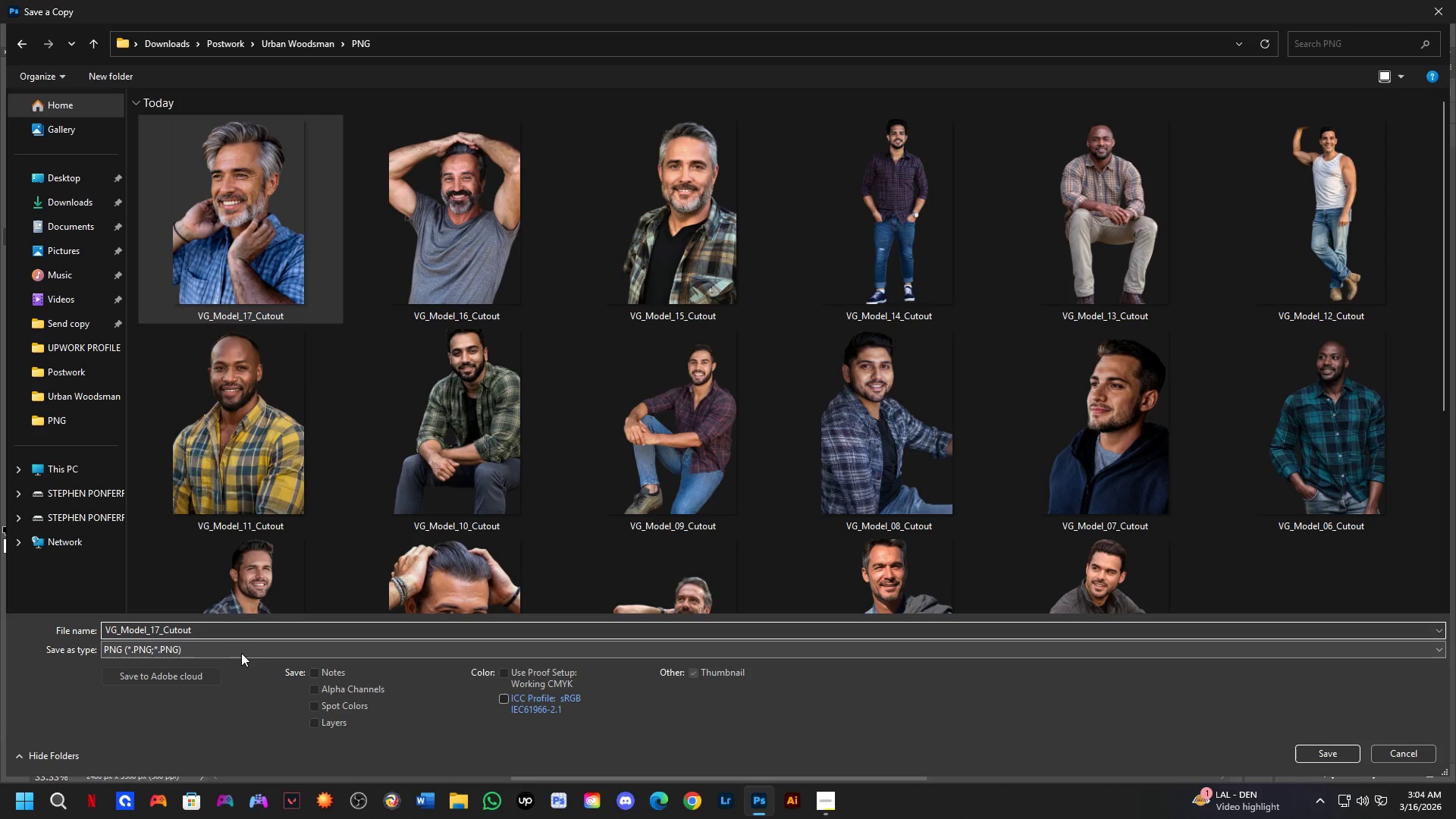 
key(ArrowLeft)
 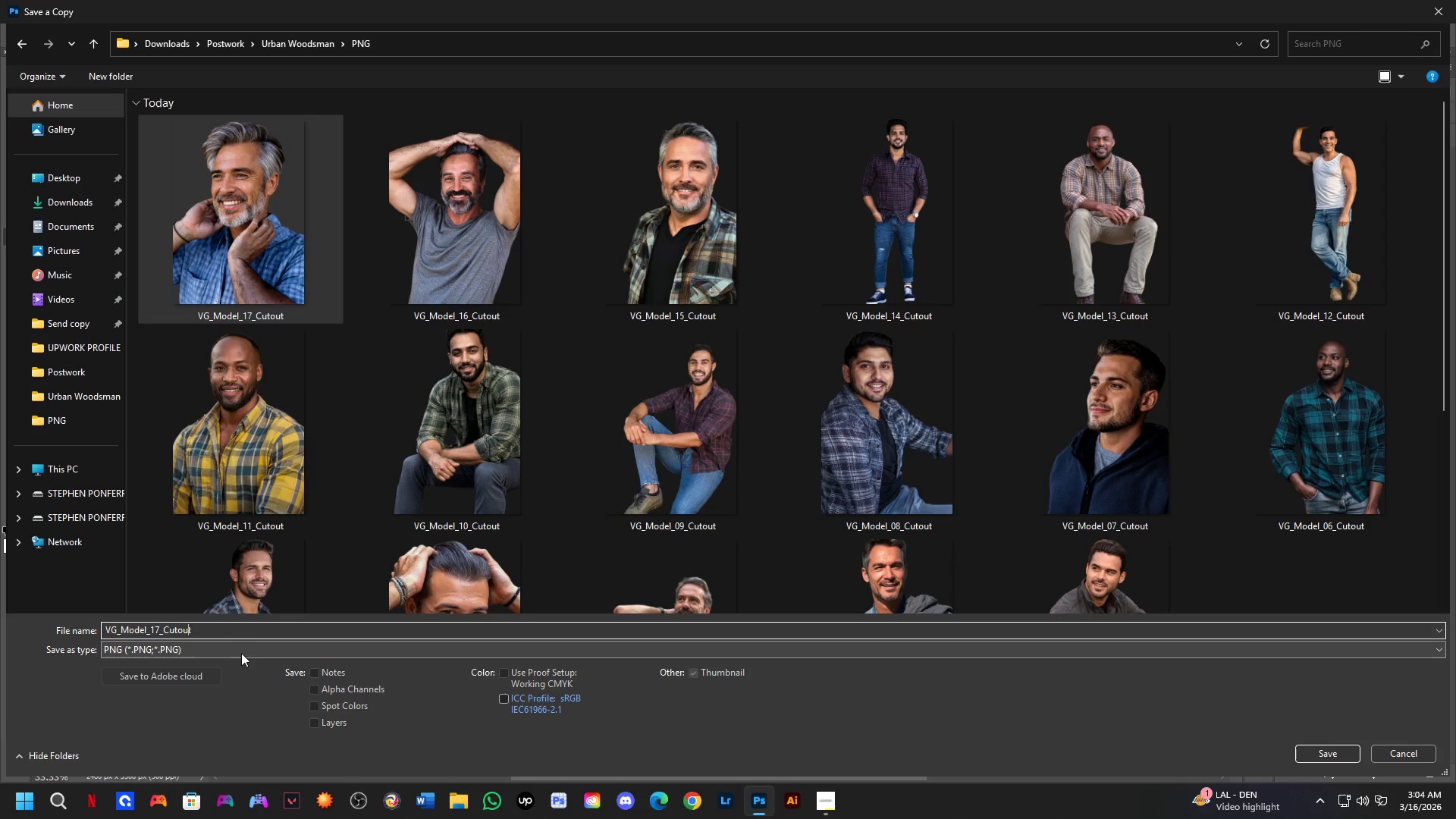 
key(ArrowLeft)
 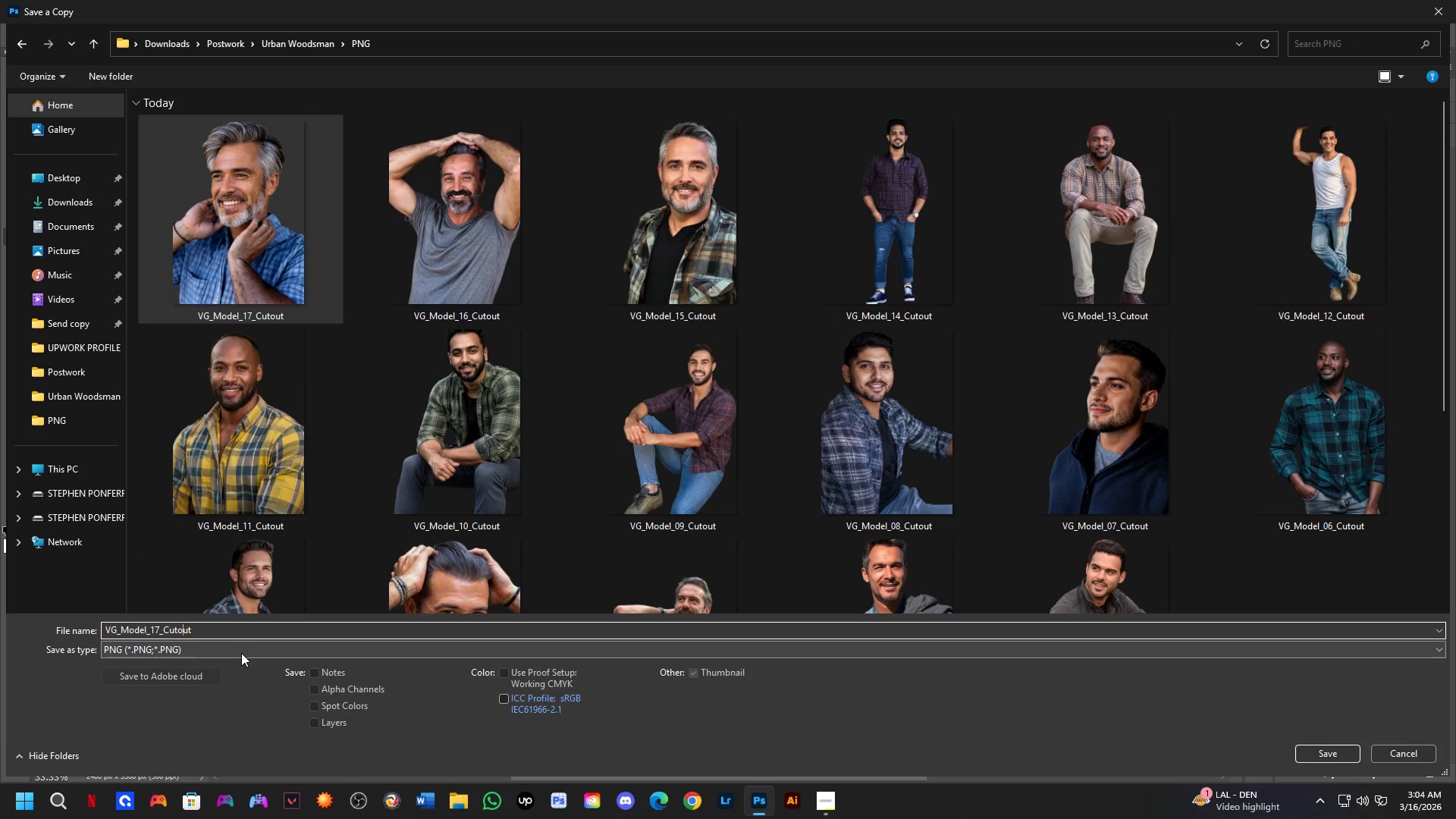 
key(ArrowLeft)
 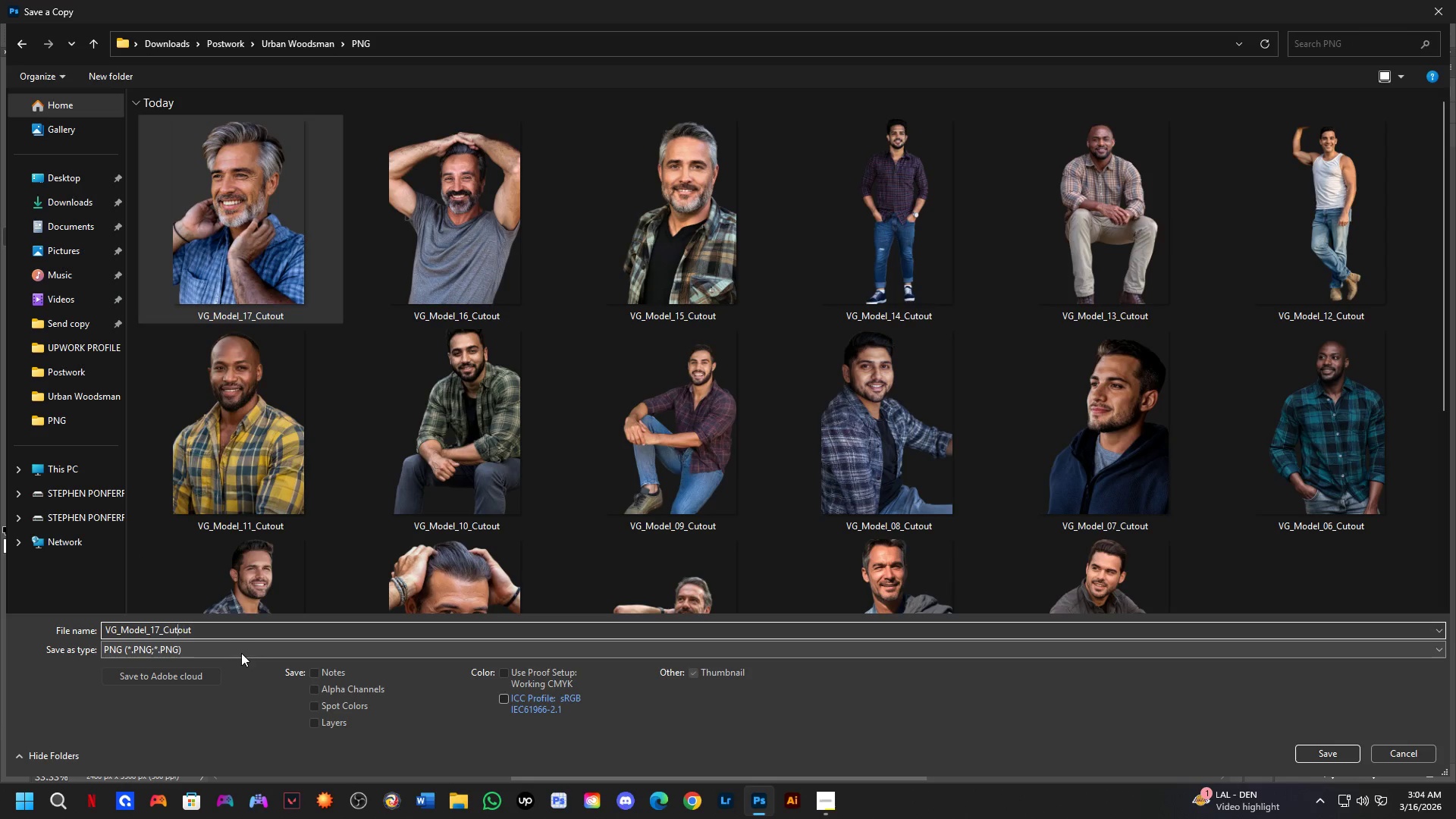 
key(ArrowLeft)
 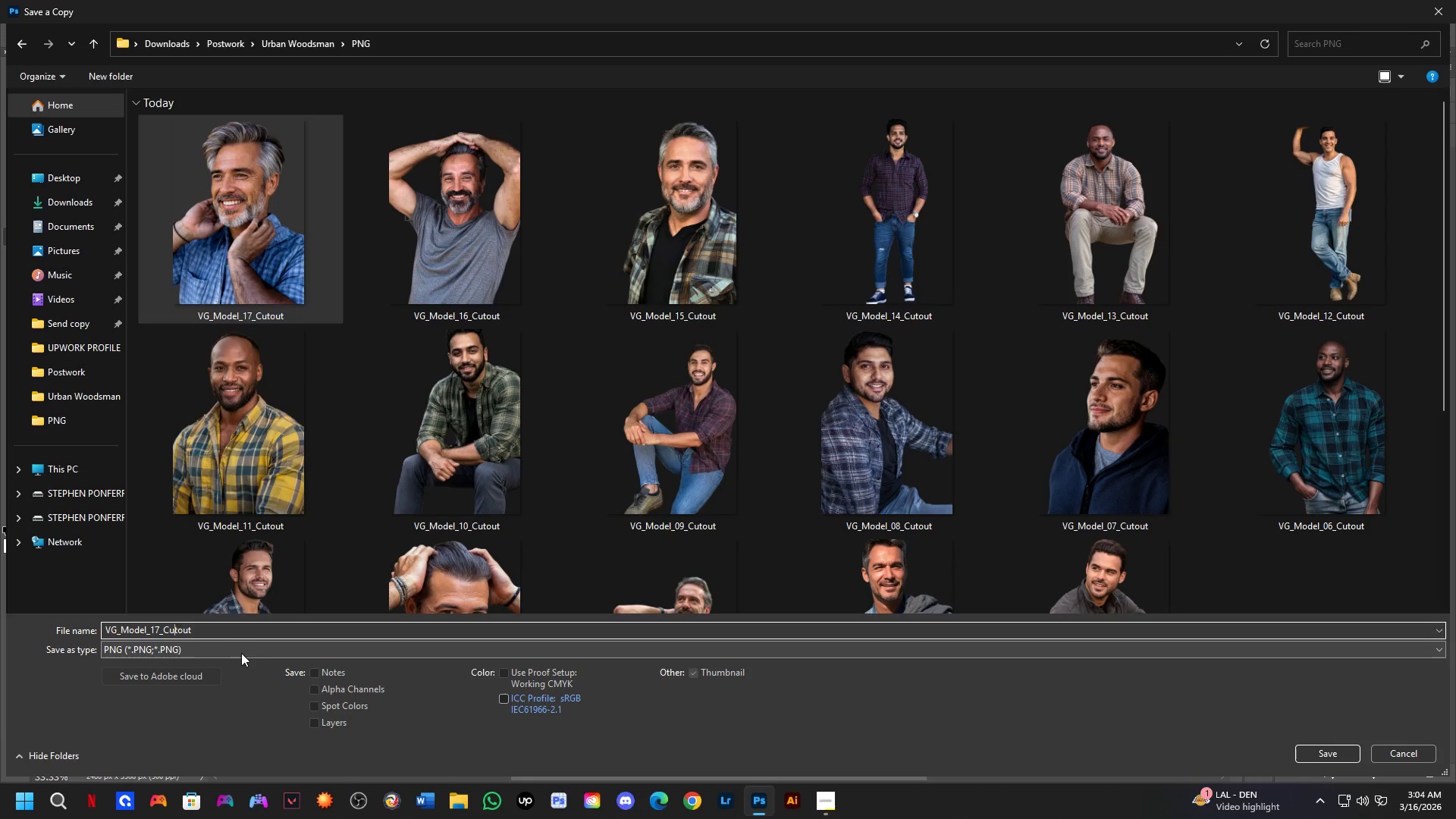 
key(ArrowLeft)
 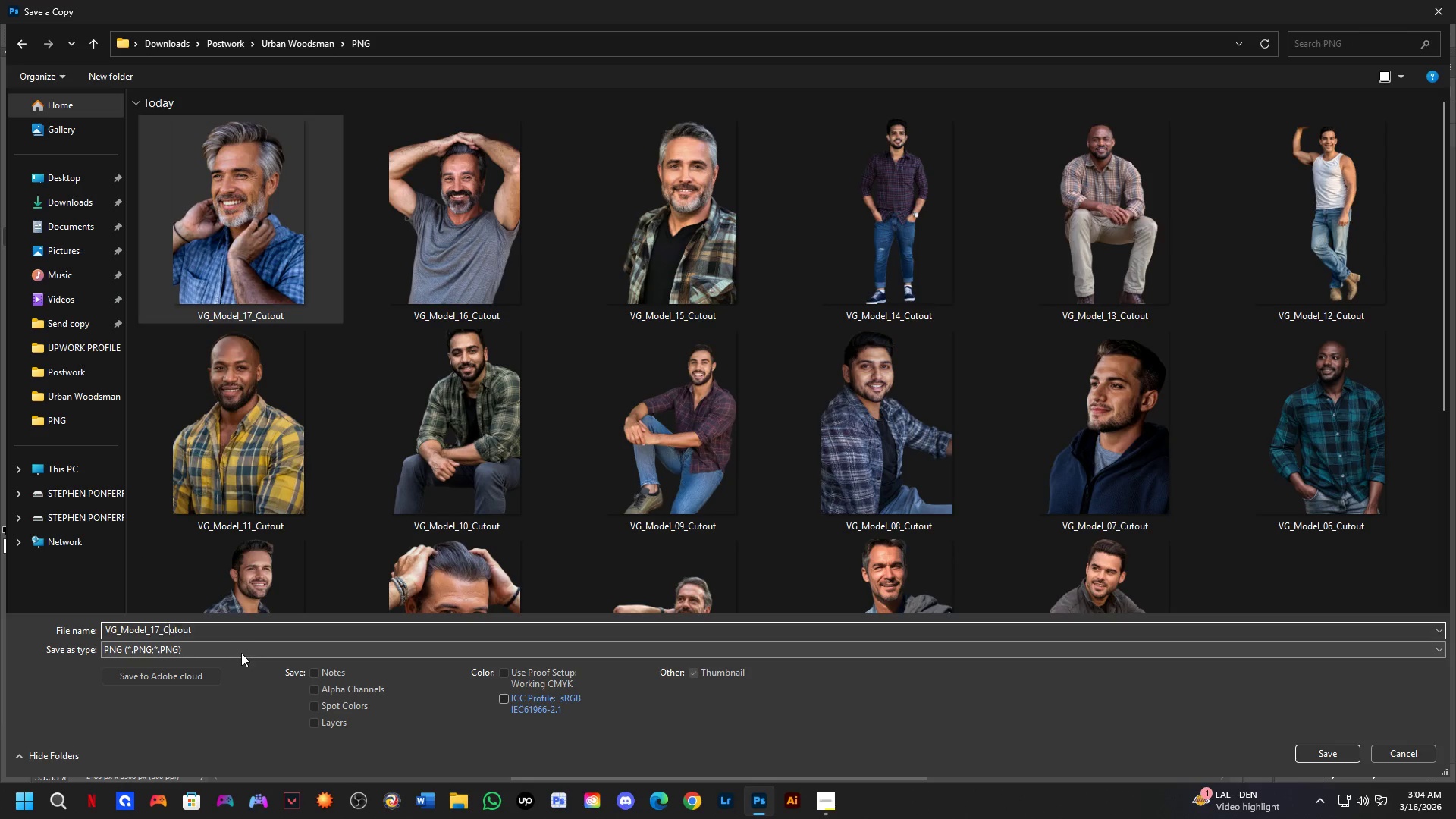 
key(ArrowLeft)
 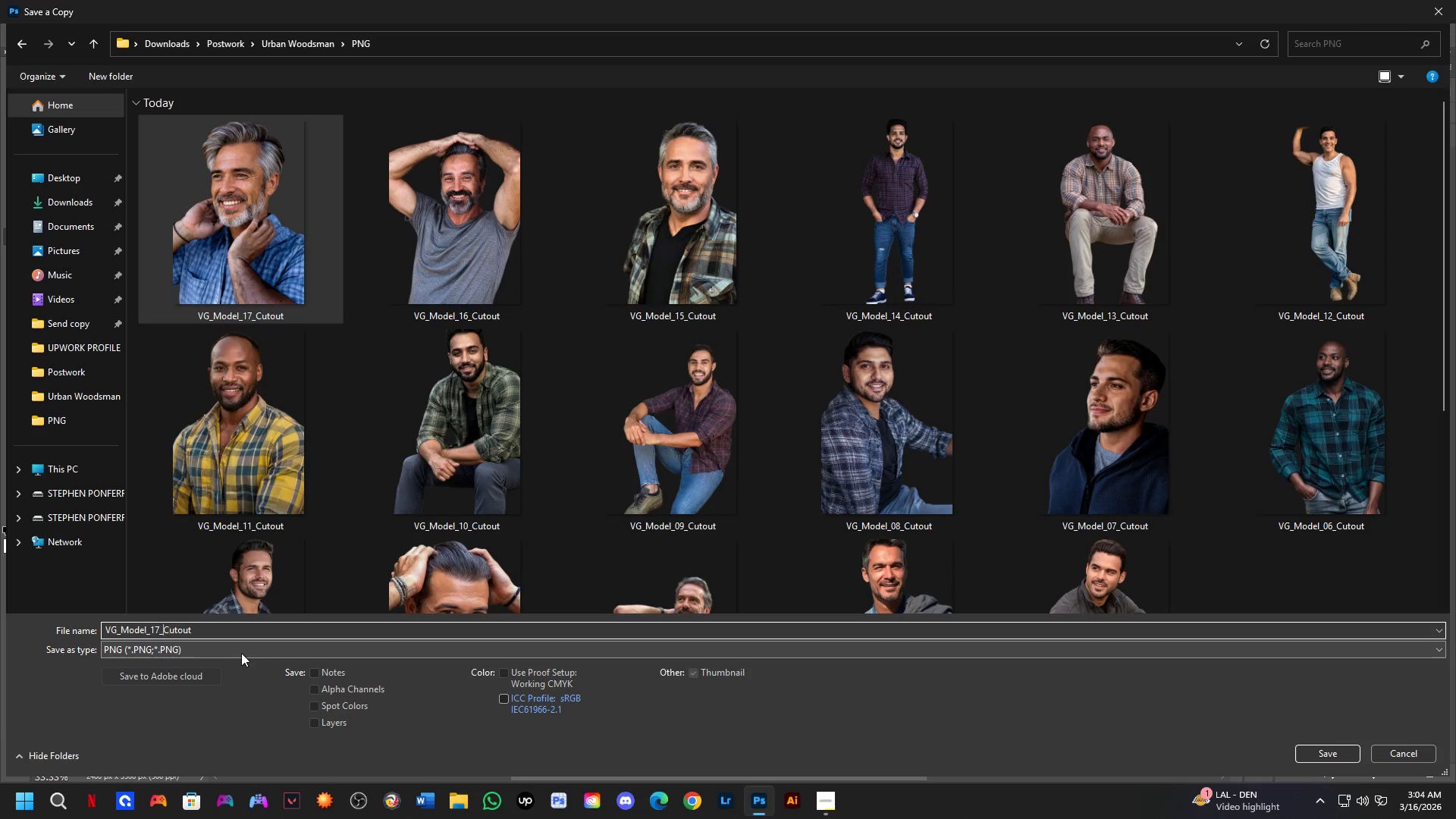 
key(ArrowLeft)
 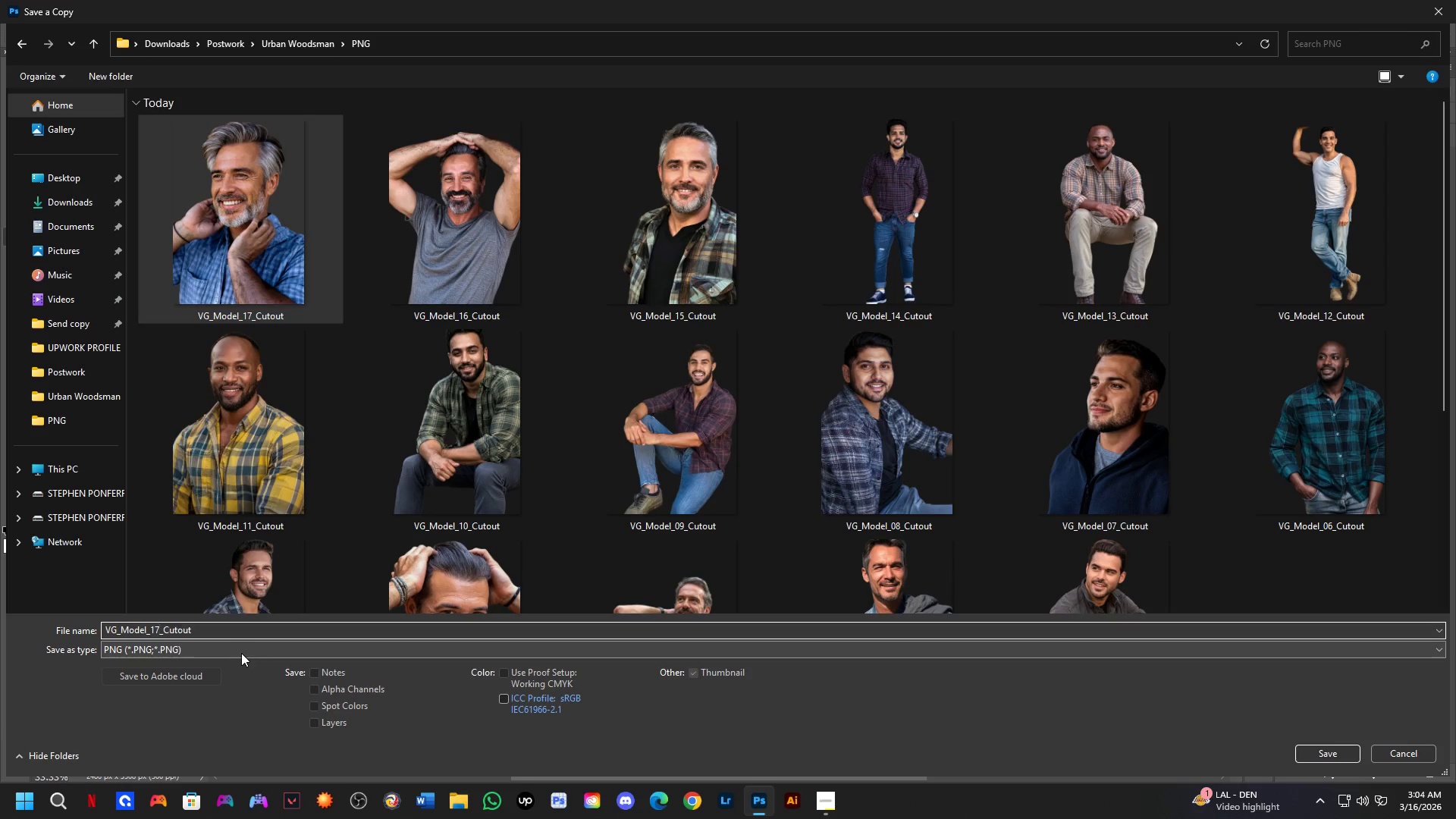 
key(Backspace)
 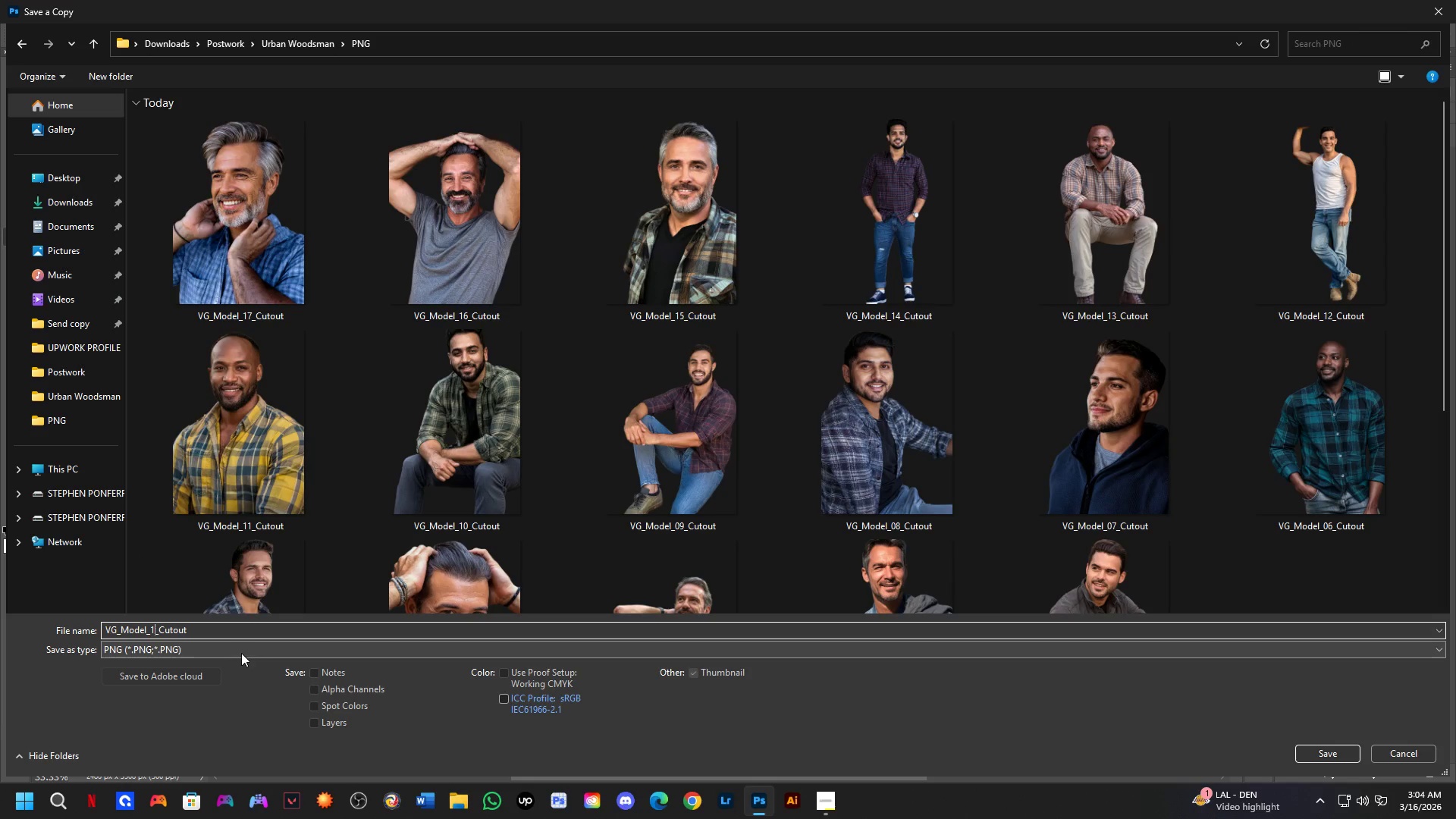 
key(Numpad8)
 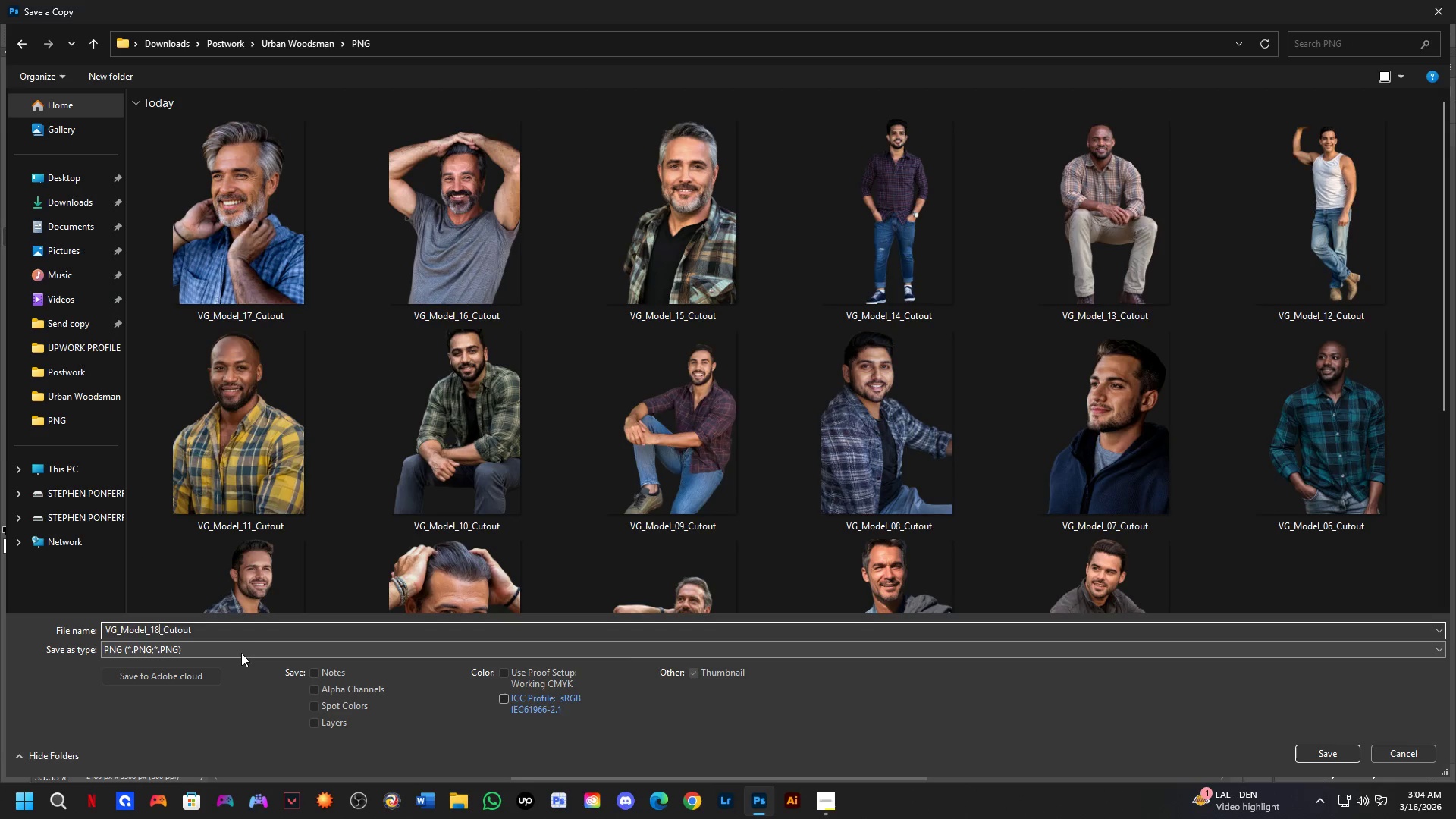 
key(NumpadEnter)
 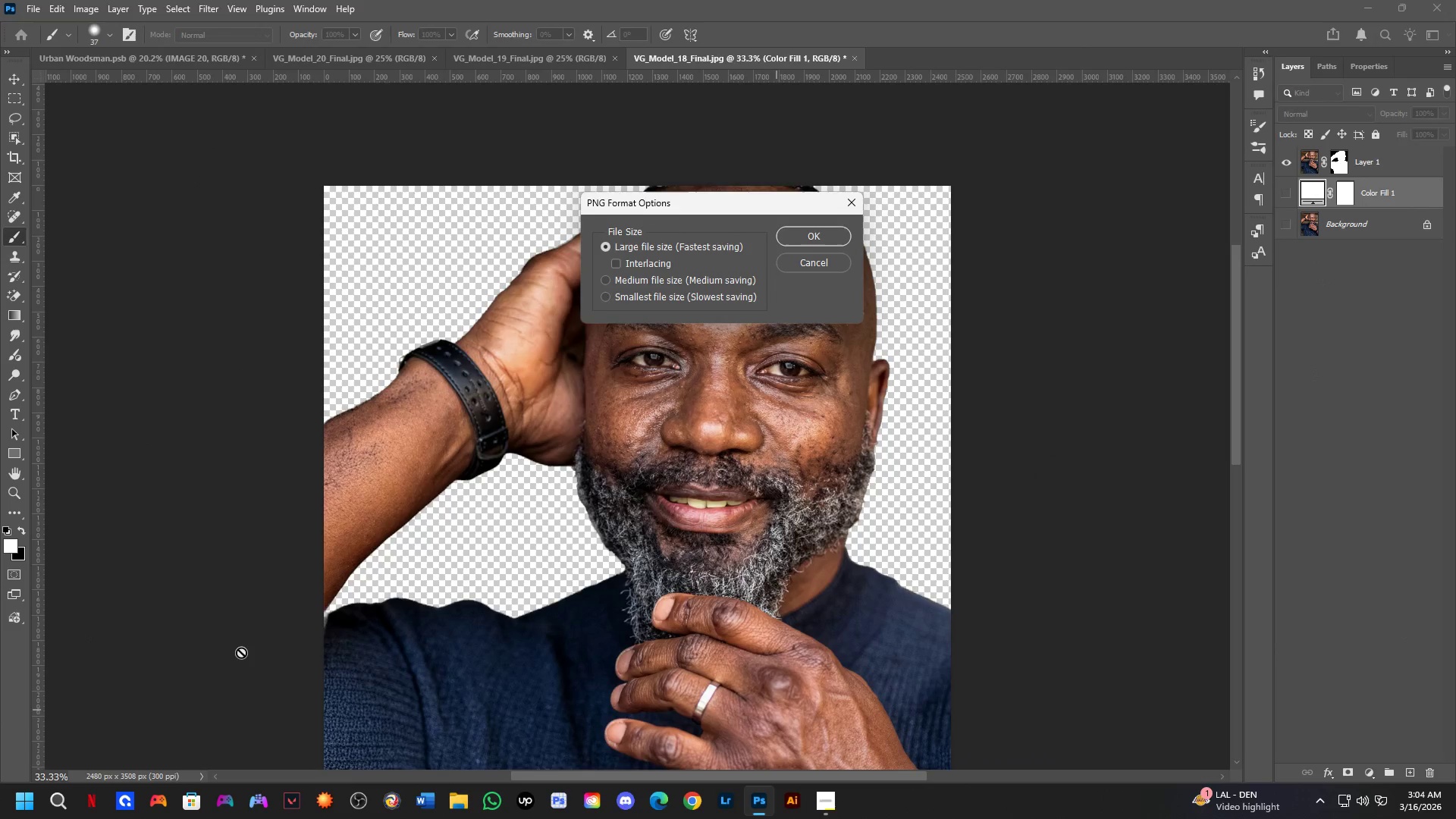 
key(NumpadEnter)
 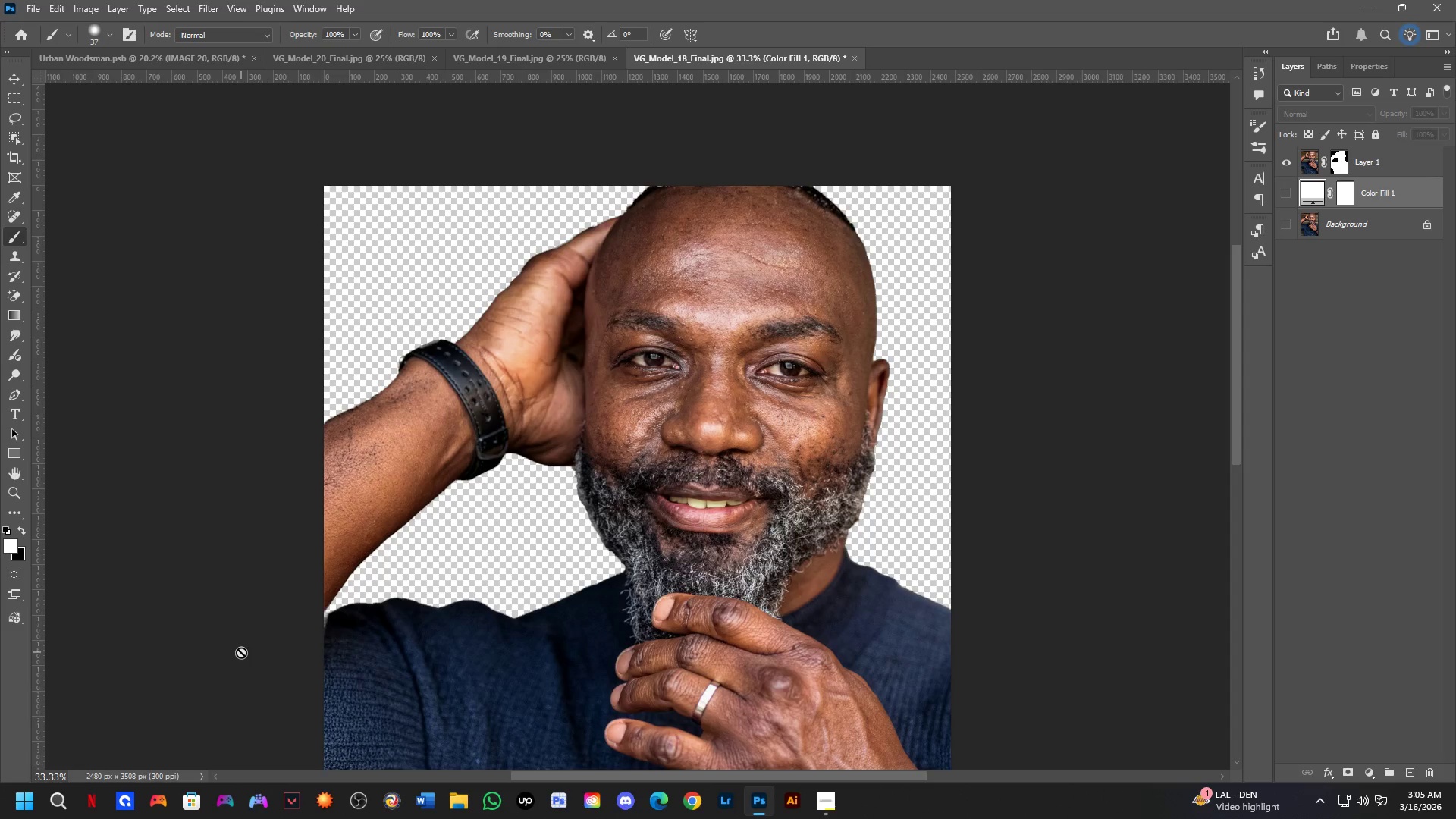 
wait(21.95)
 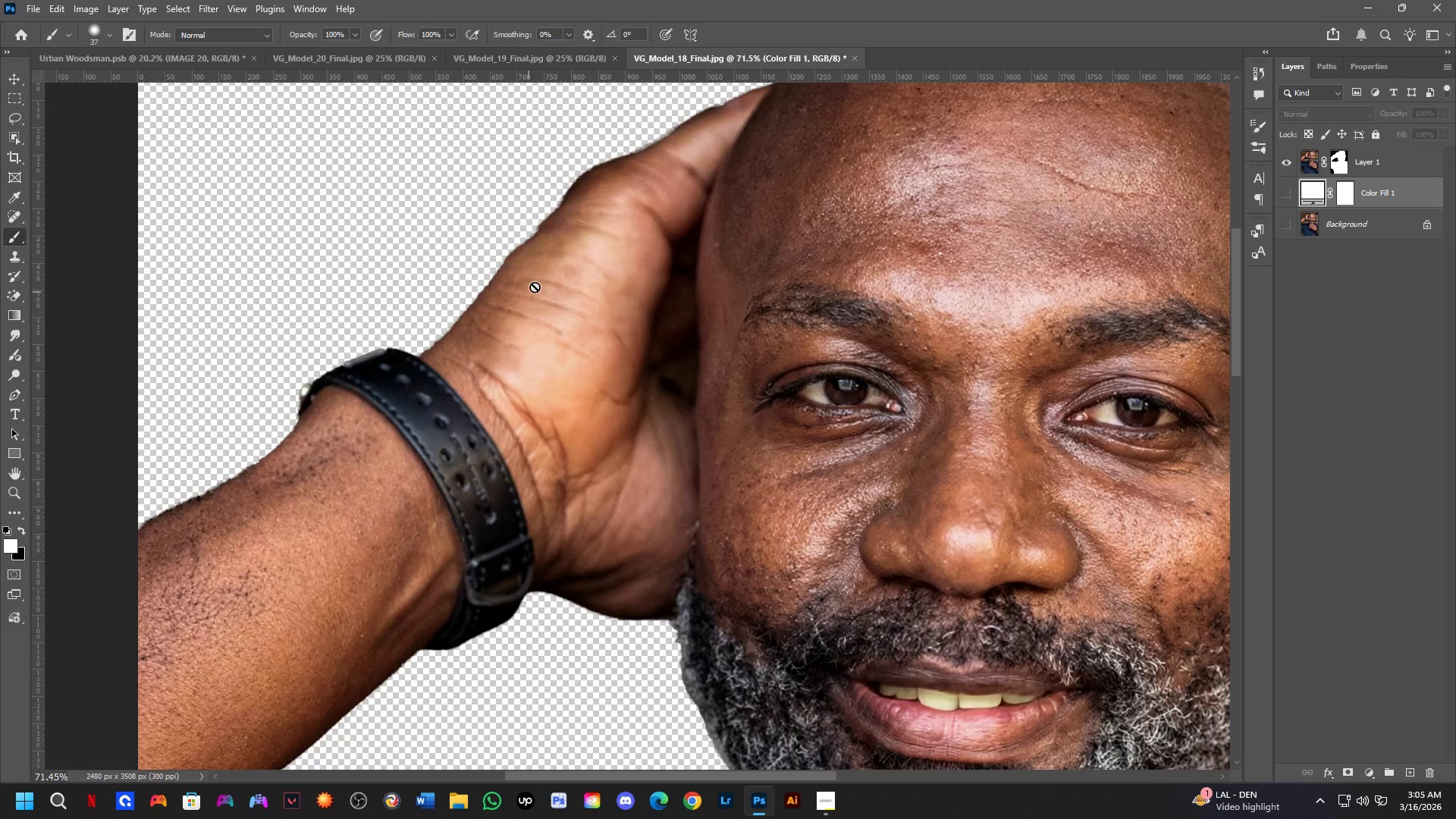 
hold_key(key=Space, duration=0.5)
 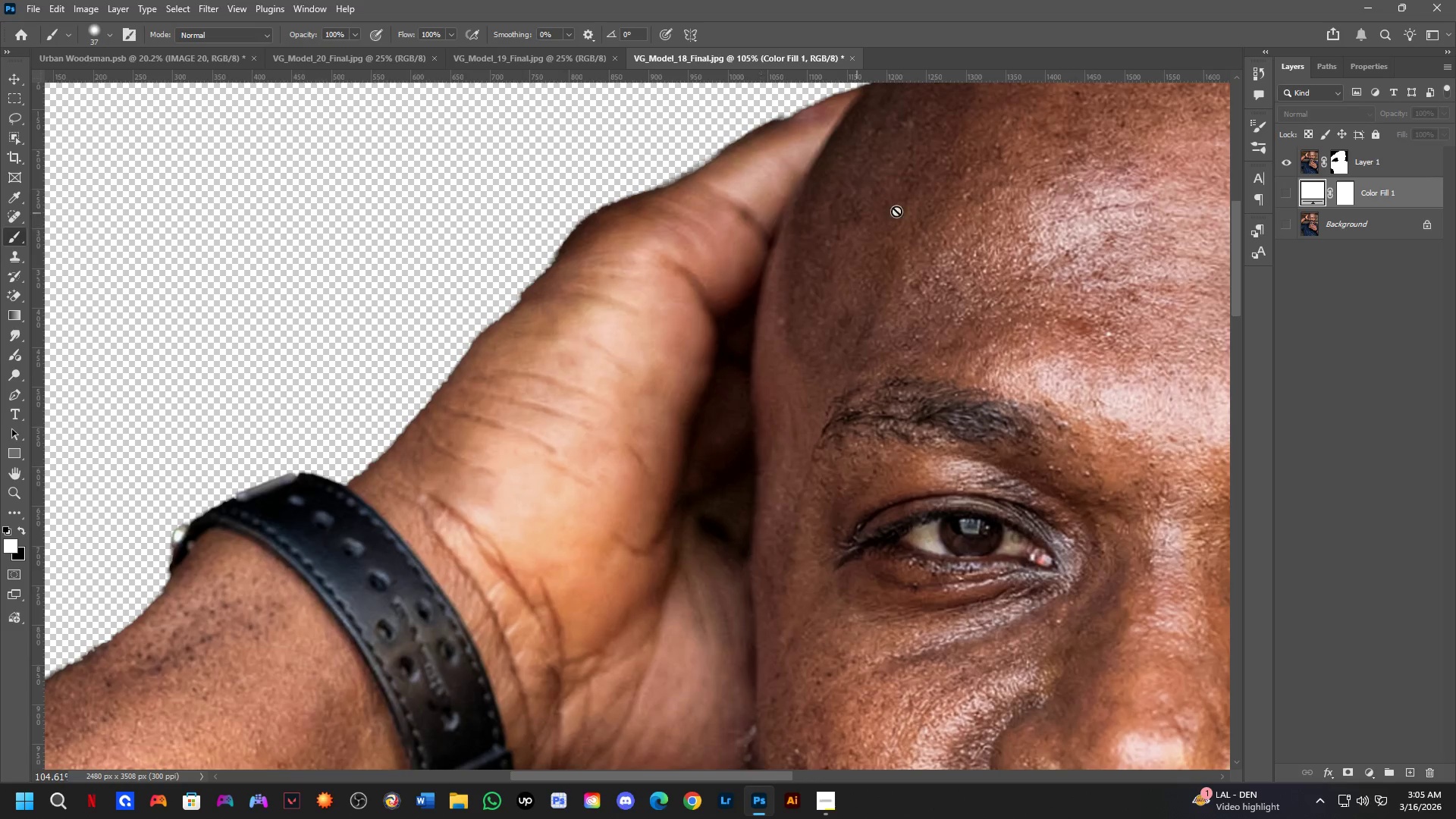 
left_click_drag(start_coordinate=[553, 255], to_coordinate=[542, 325])
 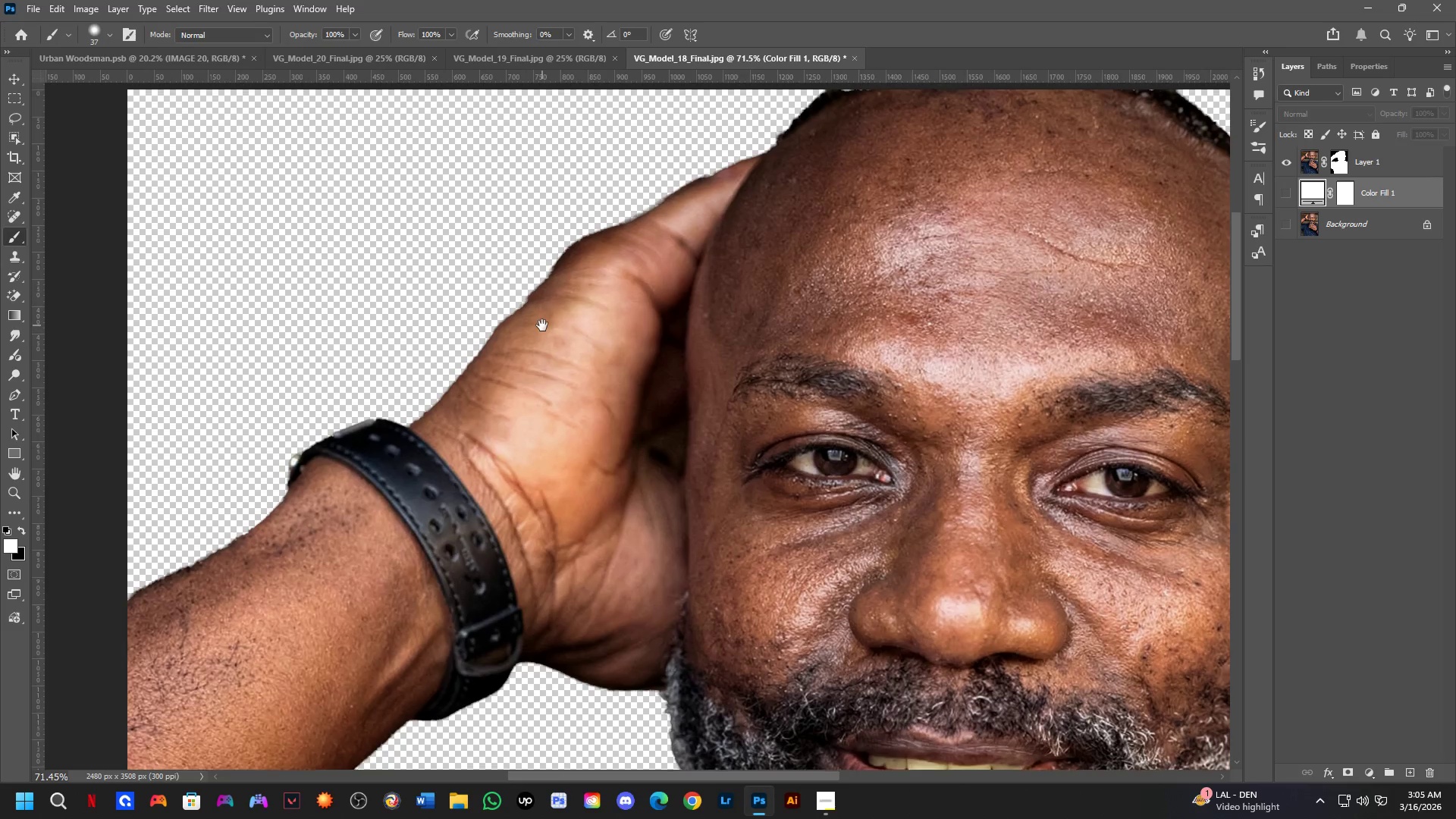 
scroll: coordinate [486, 330], scroll_direction: up, amount: 8.0
 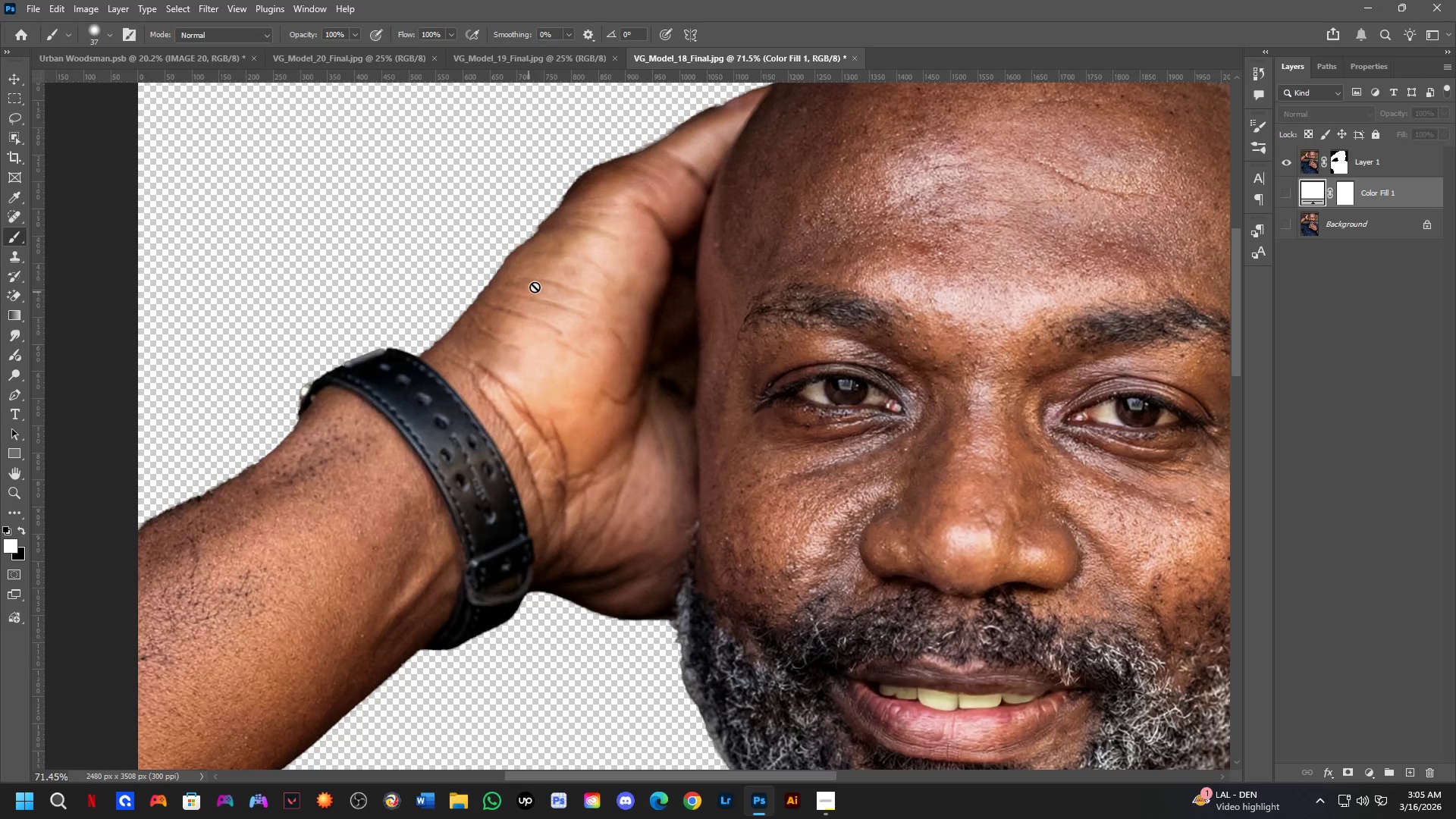 
hold_key(key=Space, duration=7.76)
 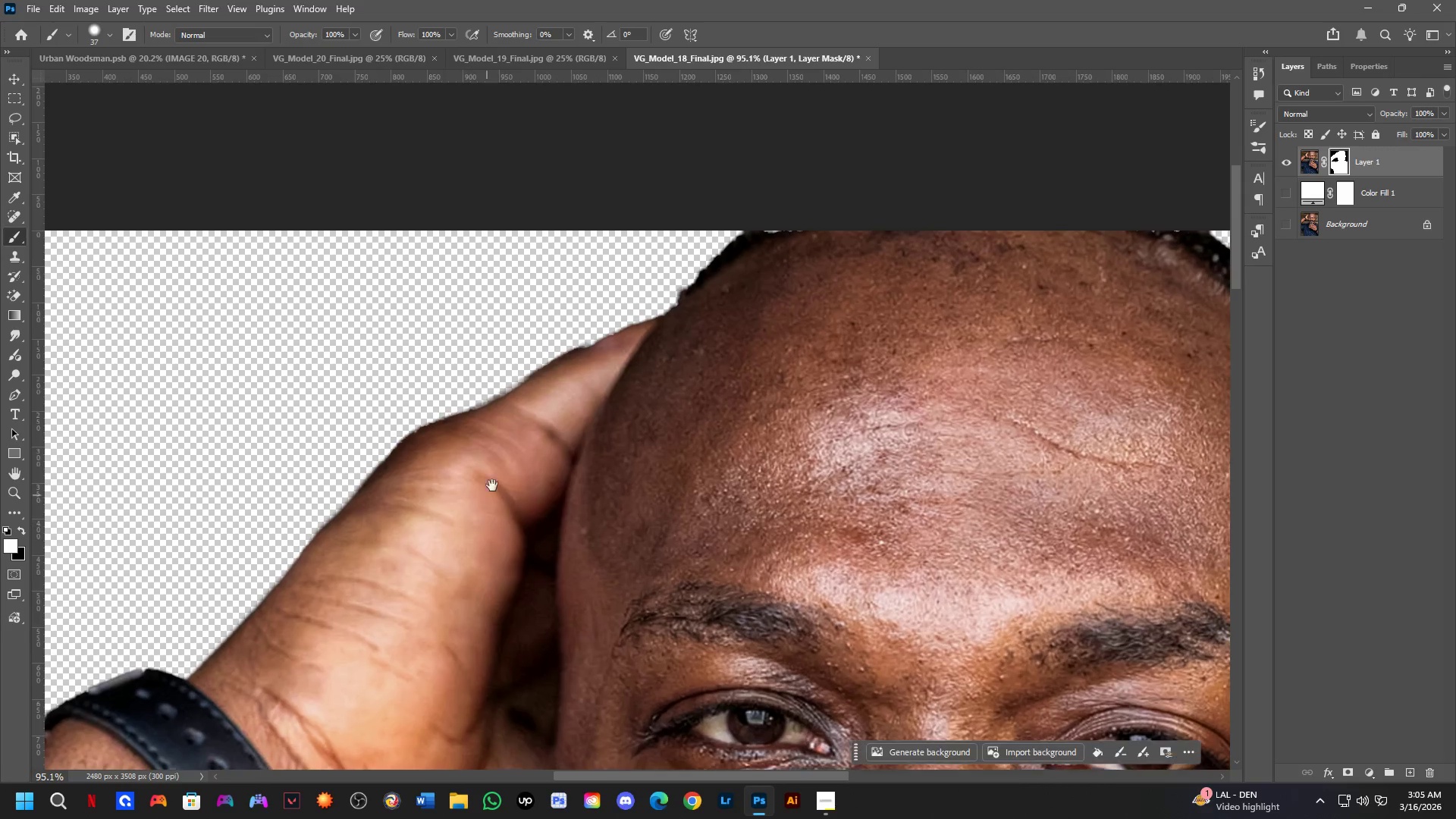 
scroll: coordinate [542, 303], scroll_direction: up, amount: 4.0
 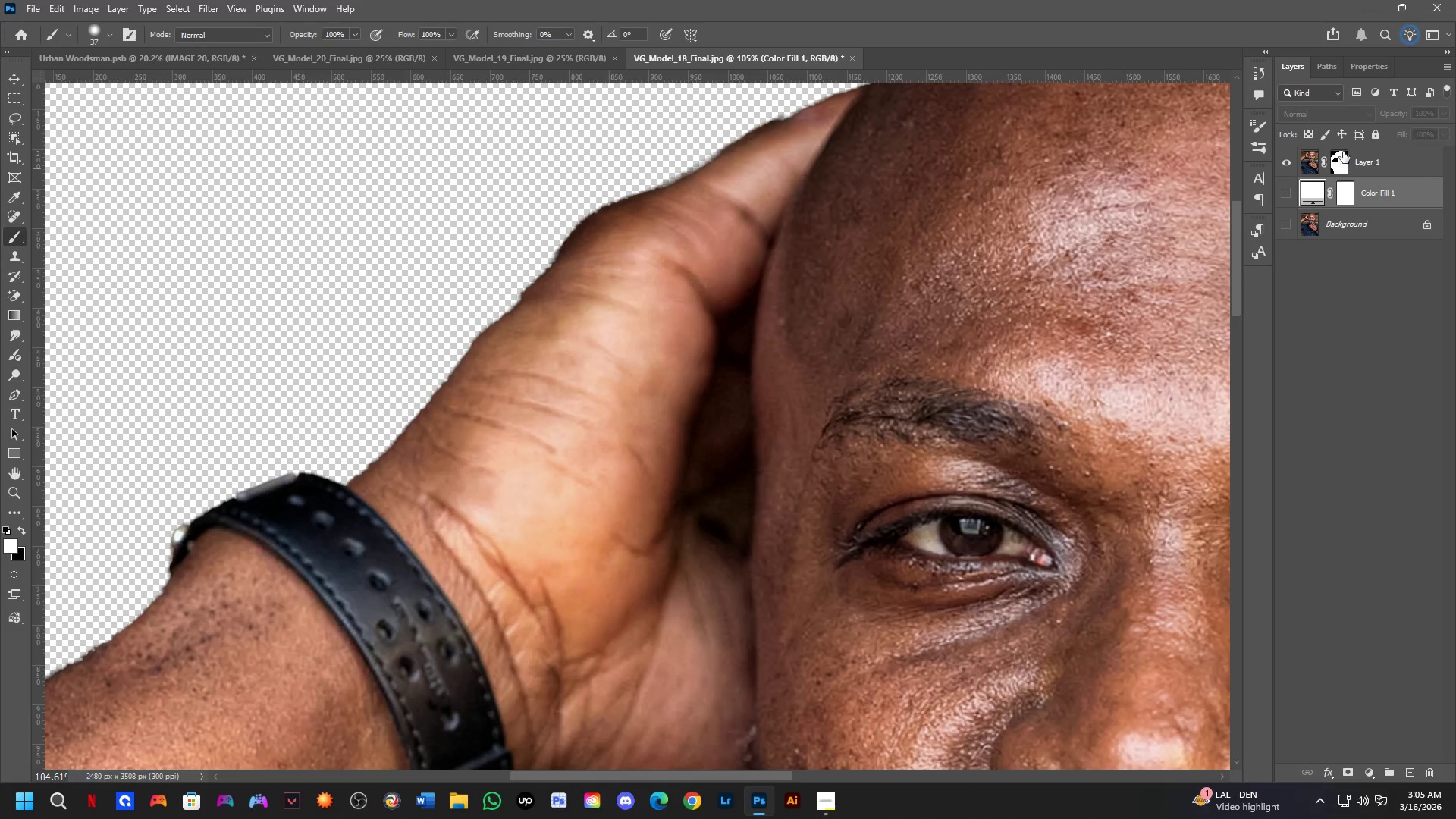 
left_click([1343, 152])
 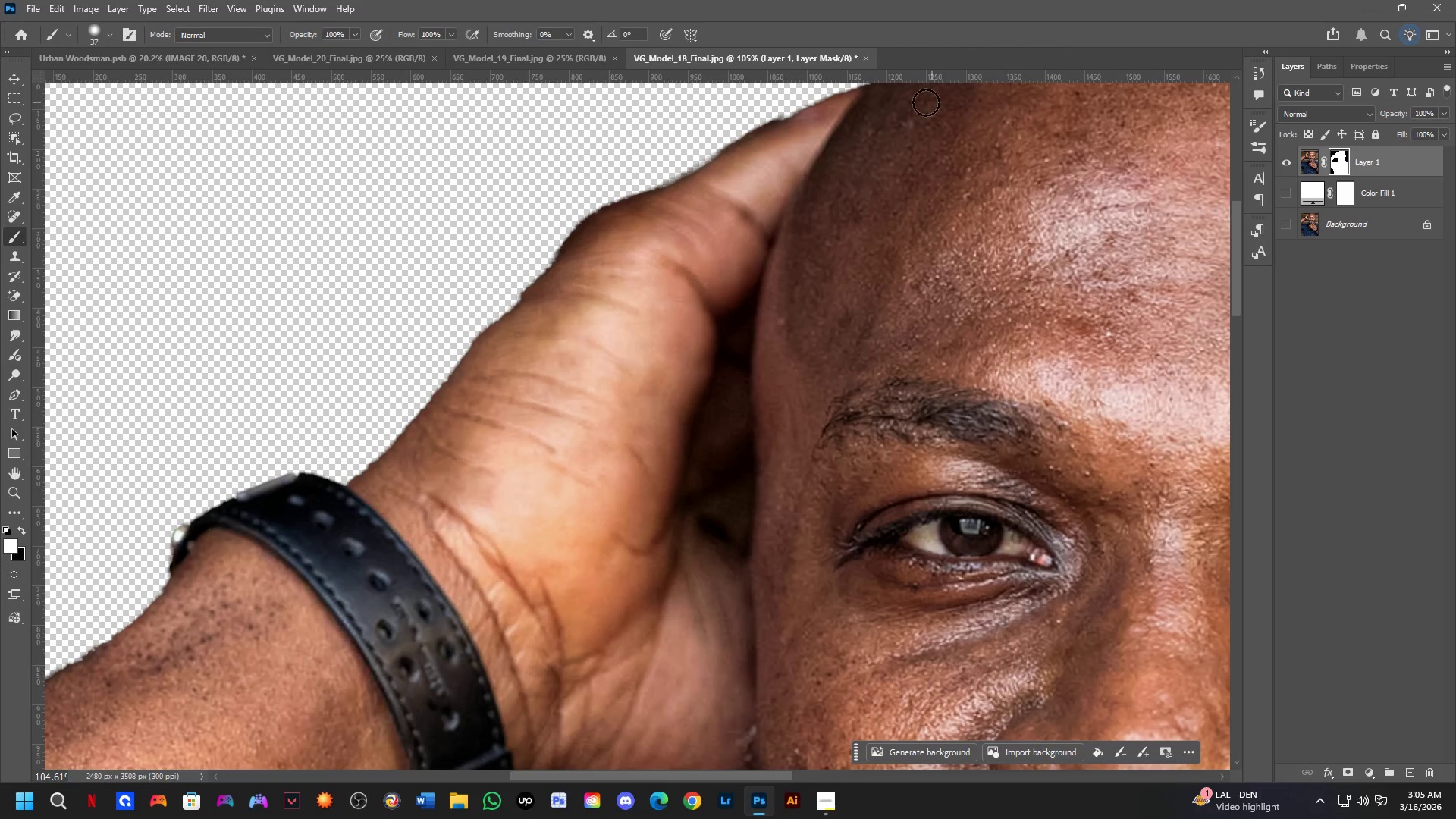 
hold_key(key=AltLeft, duration=0.41)
 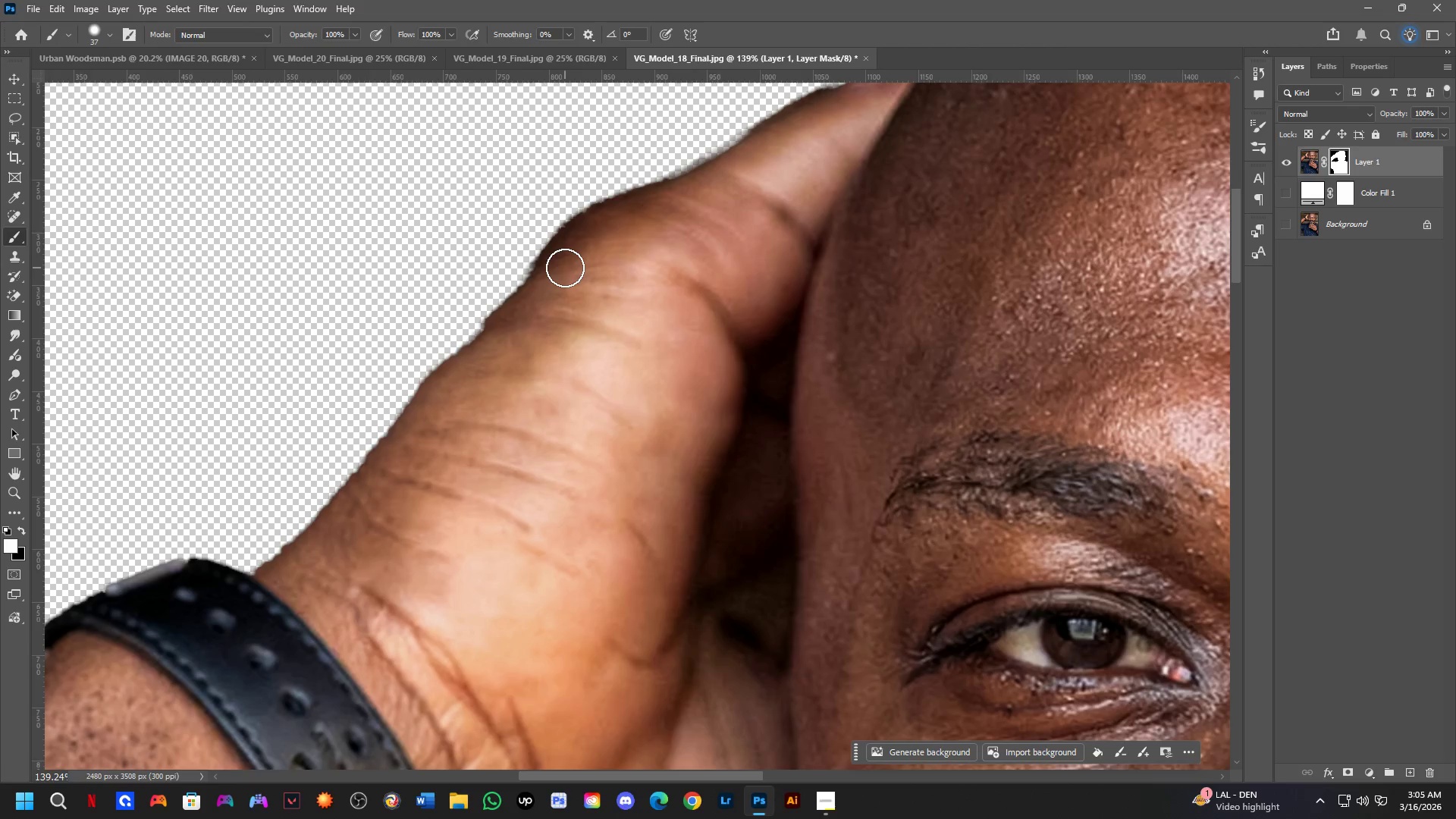 
scroll: coordinate [629, 217], scroll_direction: up, amount: 3.0
 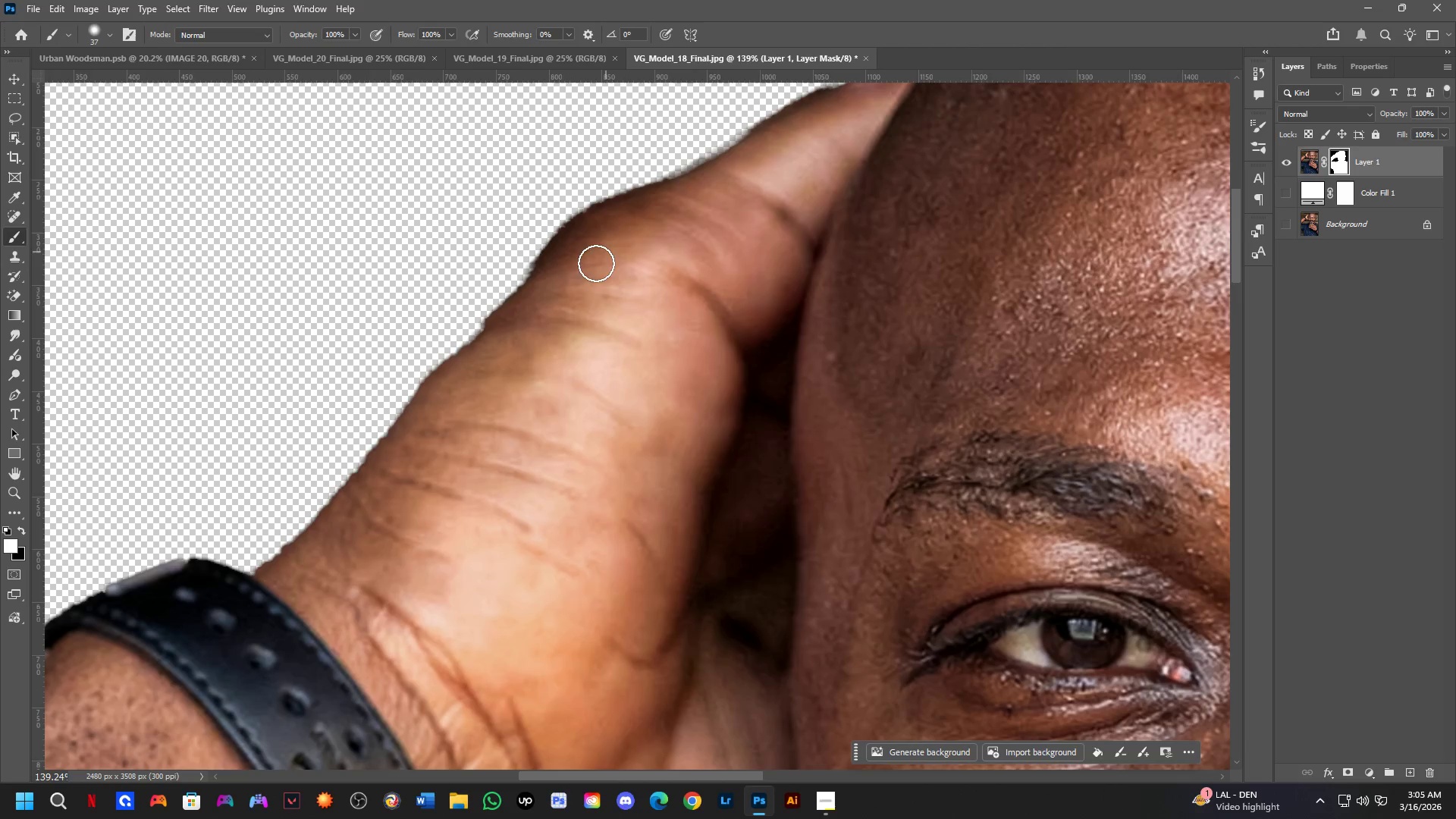 
left_click_drag(start_coordinate=[565, 267], to_coordinate=[208, 641])
 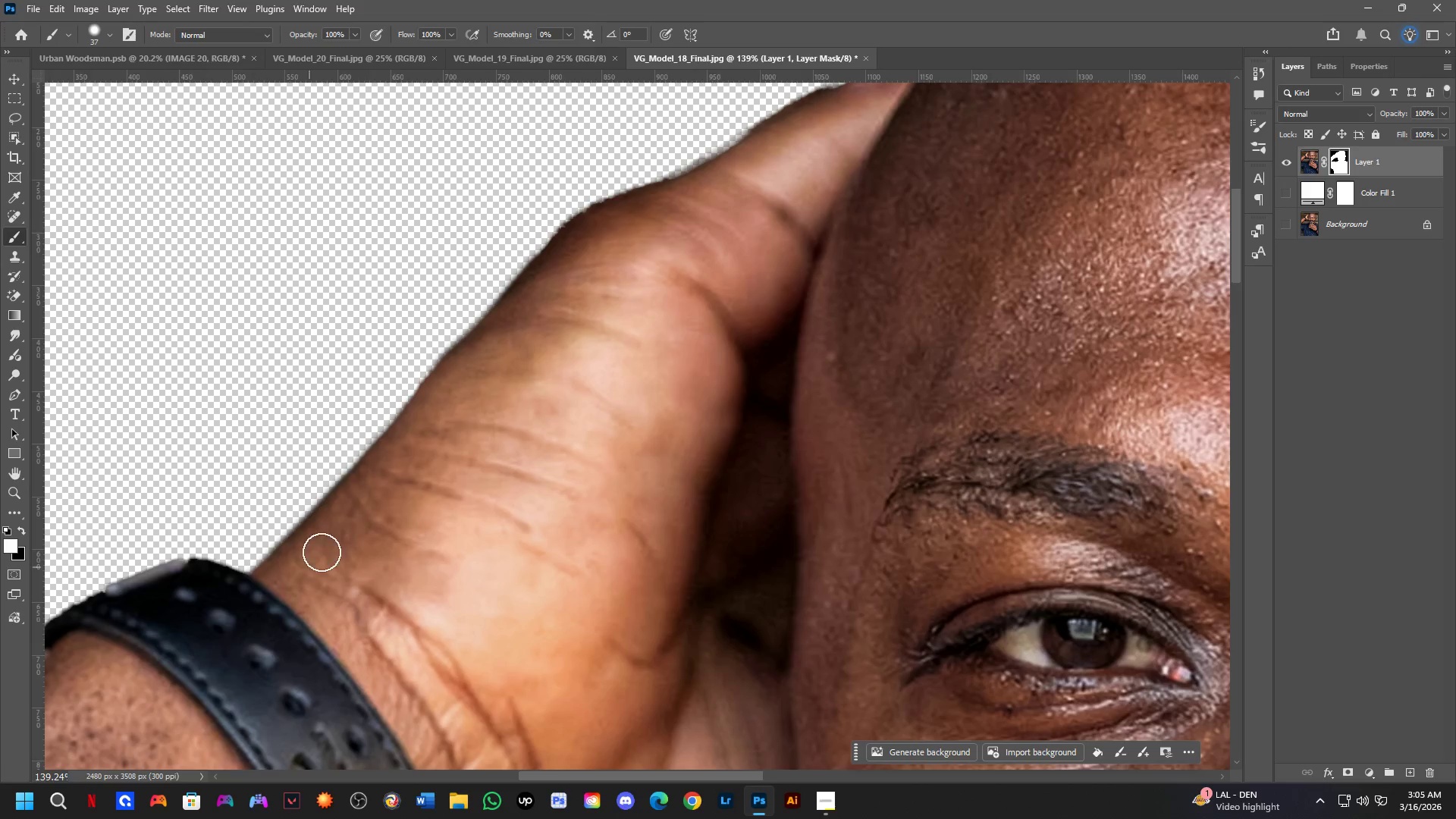 
hold_key(key=Space, duration=0.55)
 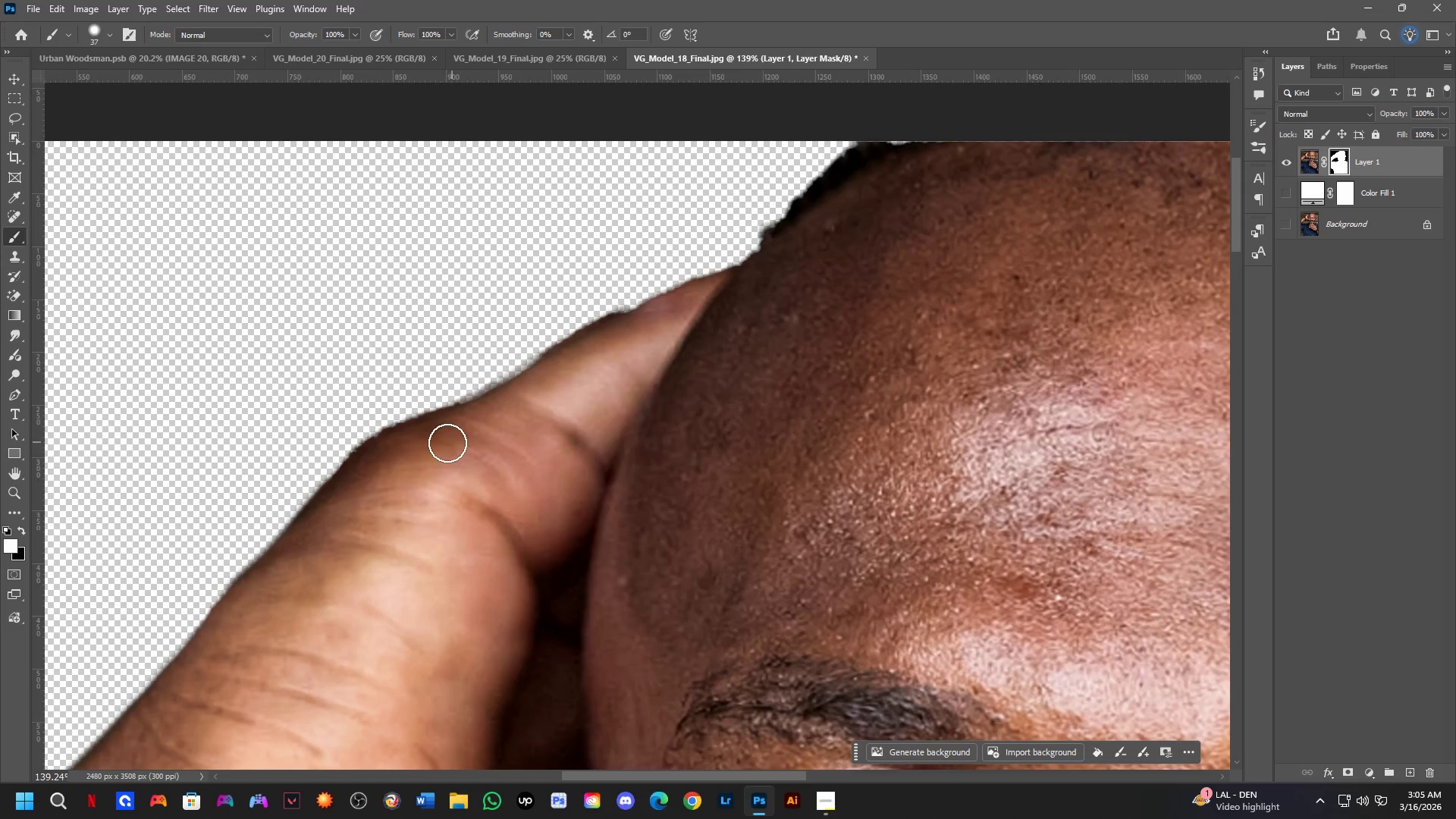 
left_click_drag(start_coordinate=[574, 388], to_coordinate=[471, 526])
 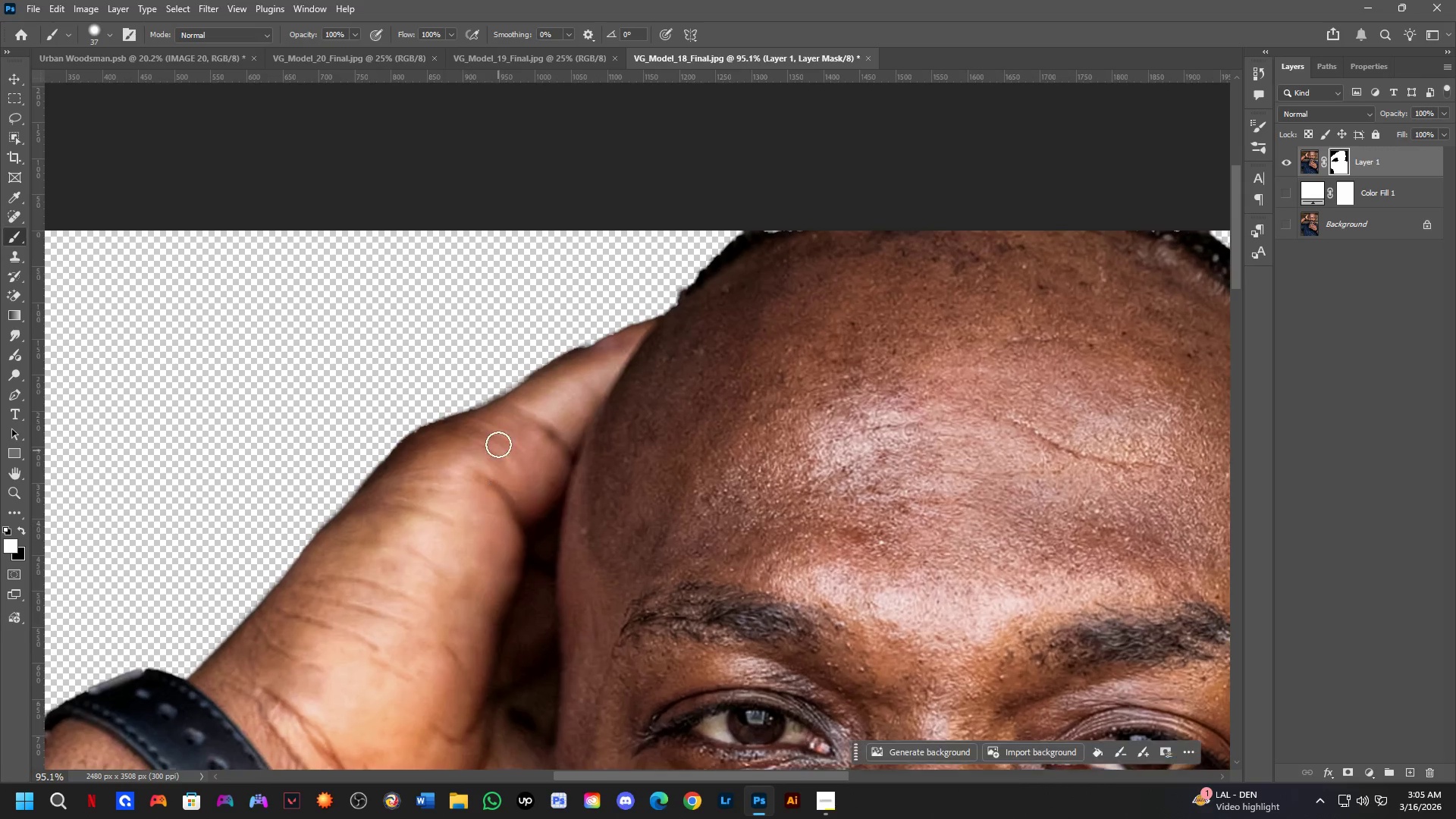 
scroll: coordinate [406, 468], scroll_direction: down, amount: 4.0
 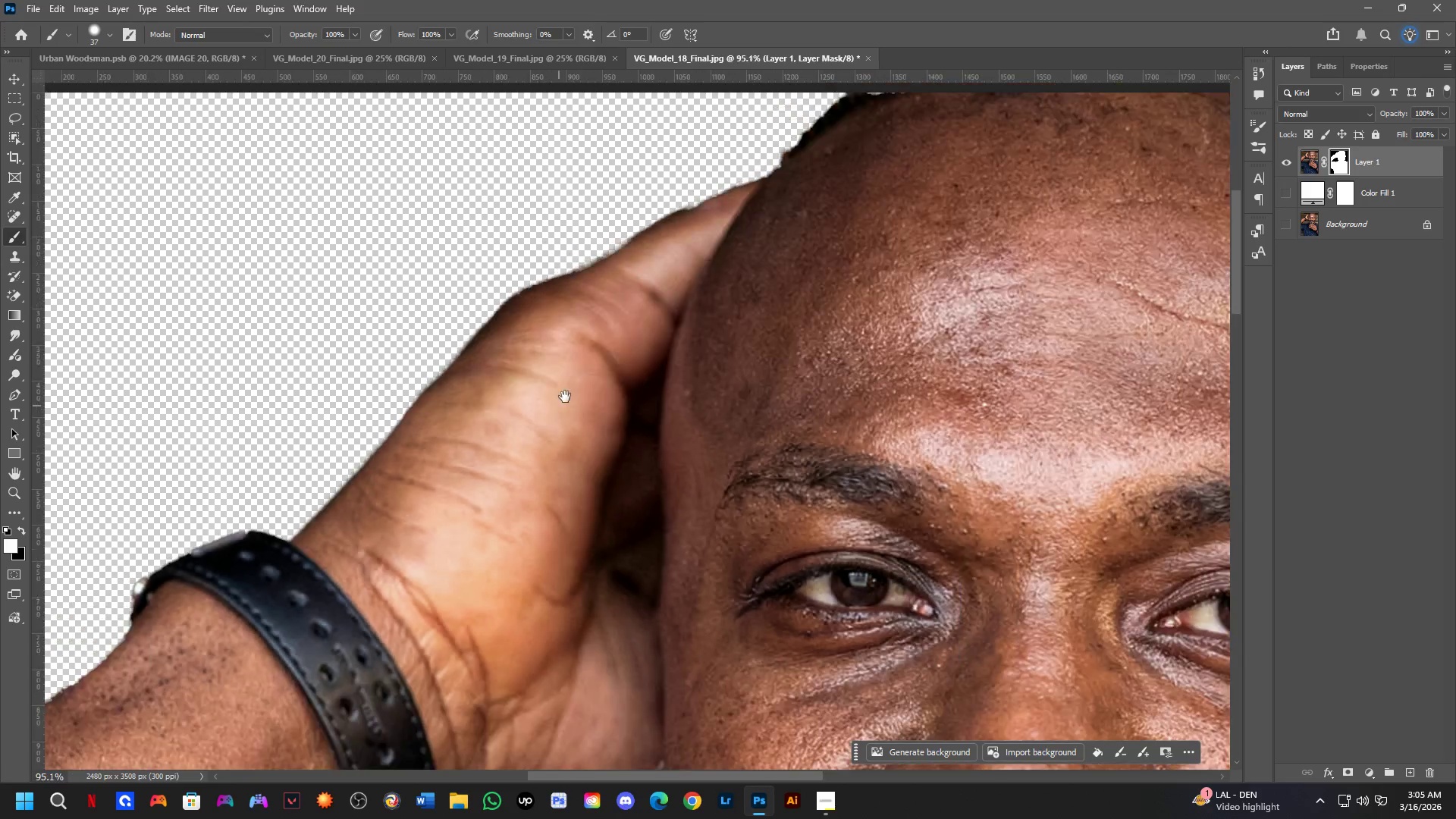 
scroll: coordinate [500, 424], scroll_direction: up, amount: 4.0
 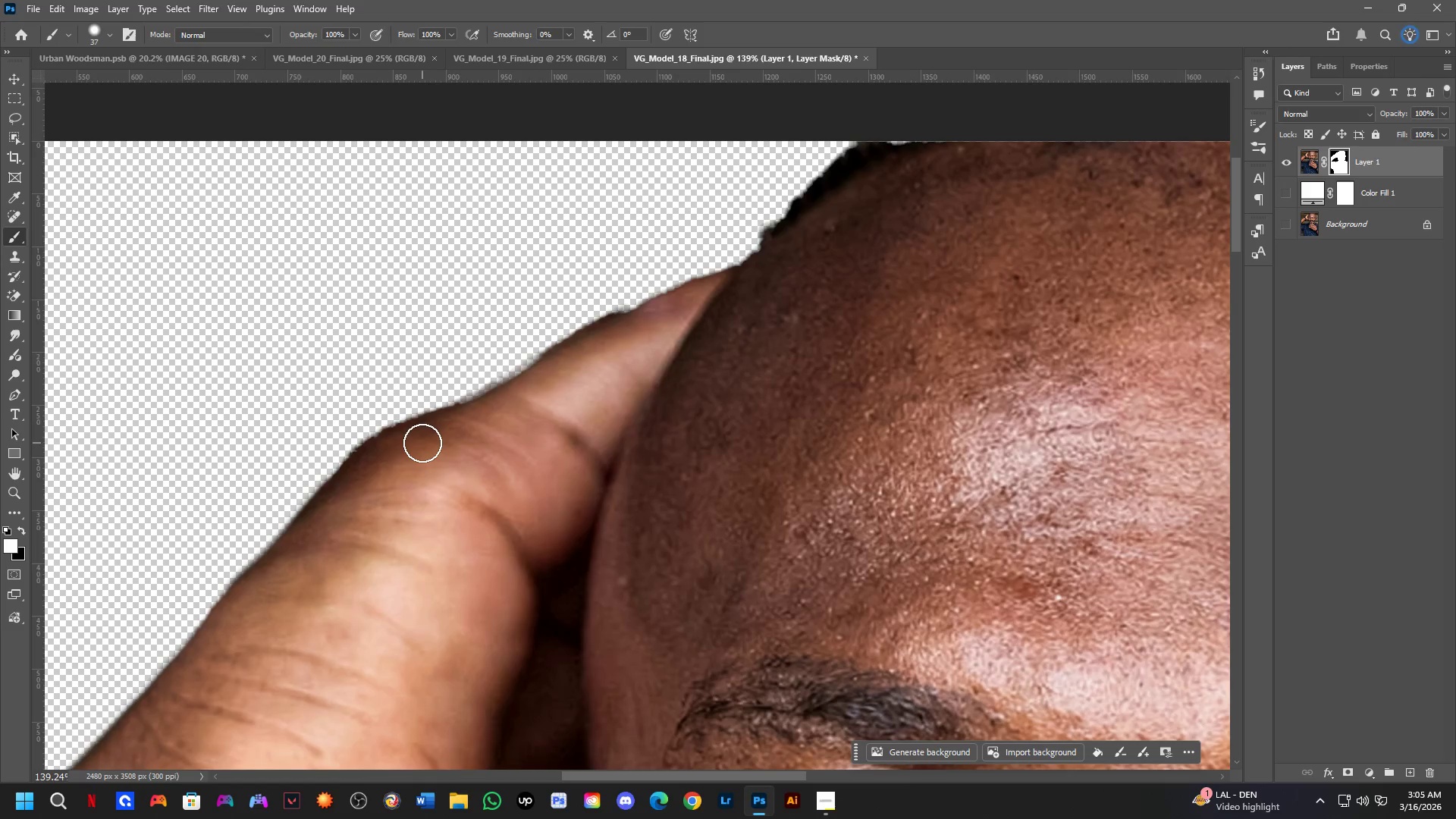 
left_click_drag(start_coordinate=[422, 442], to_coordinate=[814, 248])
 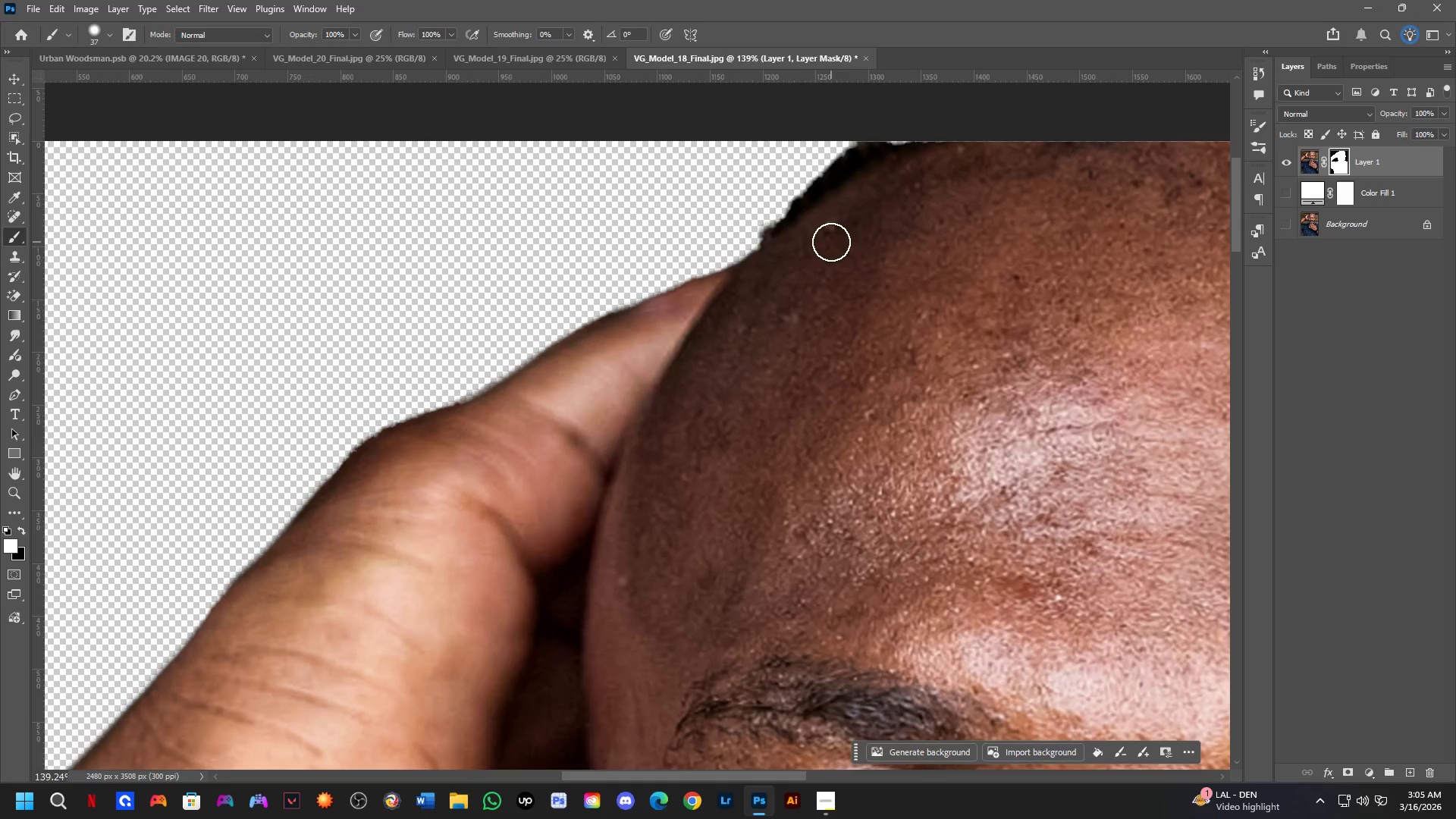 
hold_key(key=Space, duration=0.52)
 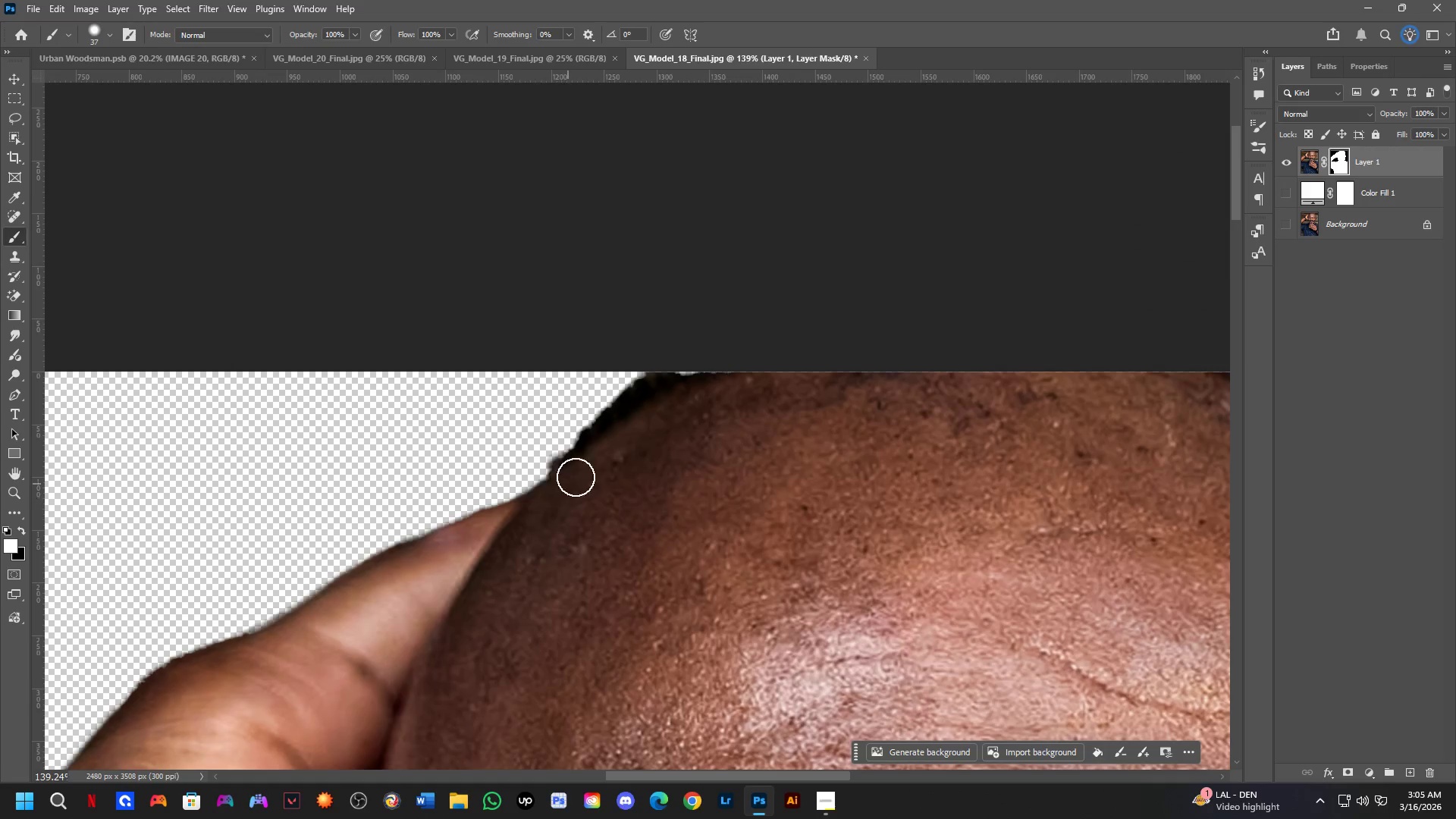 
left_click_drag(start_coordinate=[789, 280], to_coordinate=[580, 509])
 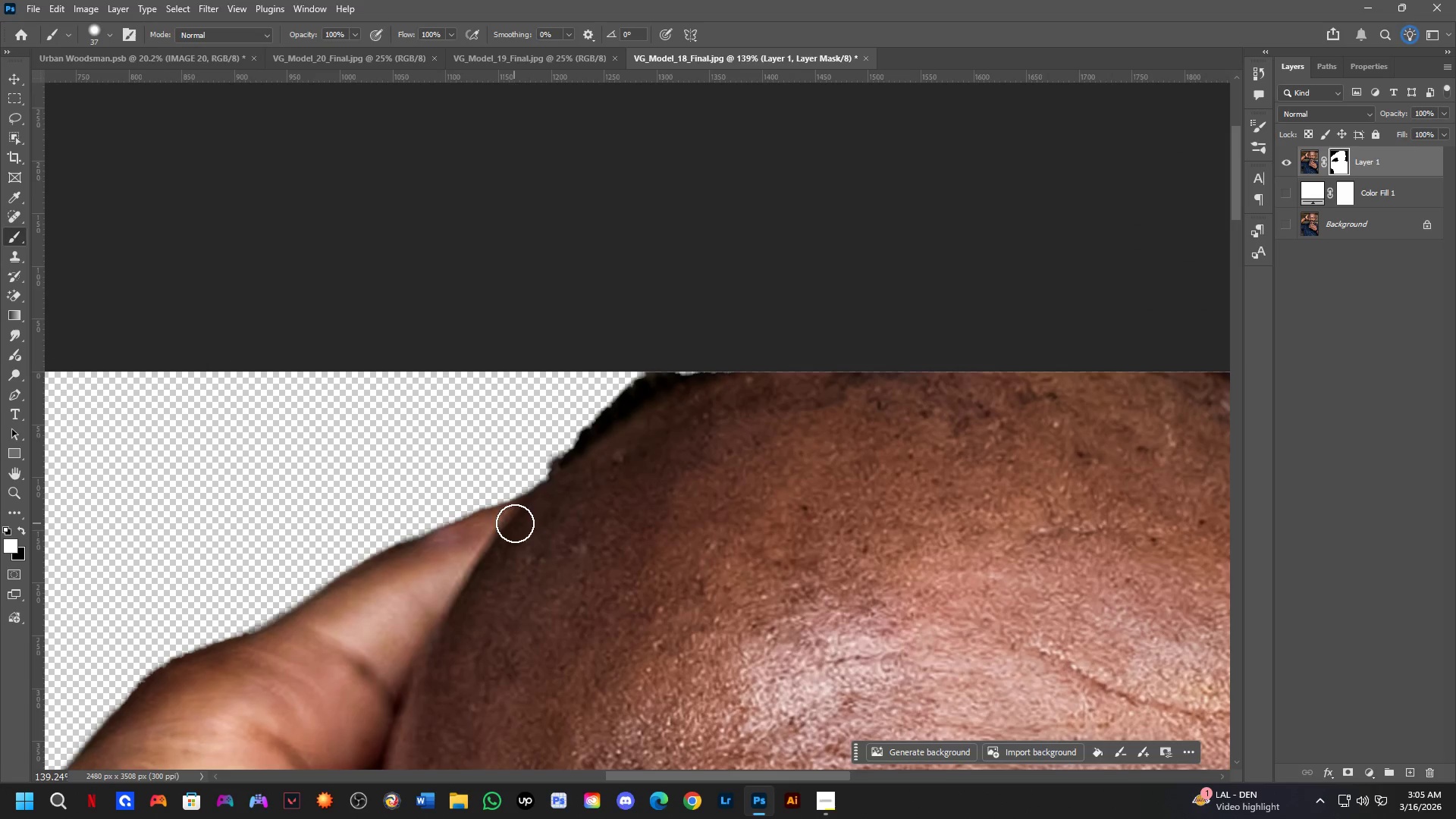 
left_click_drag(start_coordinate=[521, 518], to_coordinate=[485, 548])
 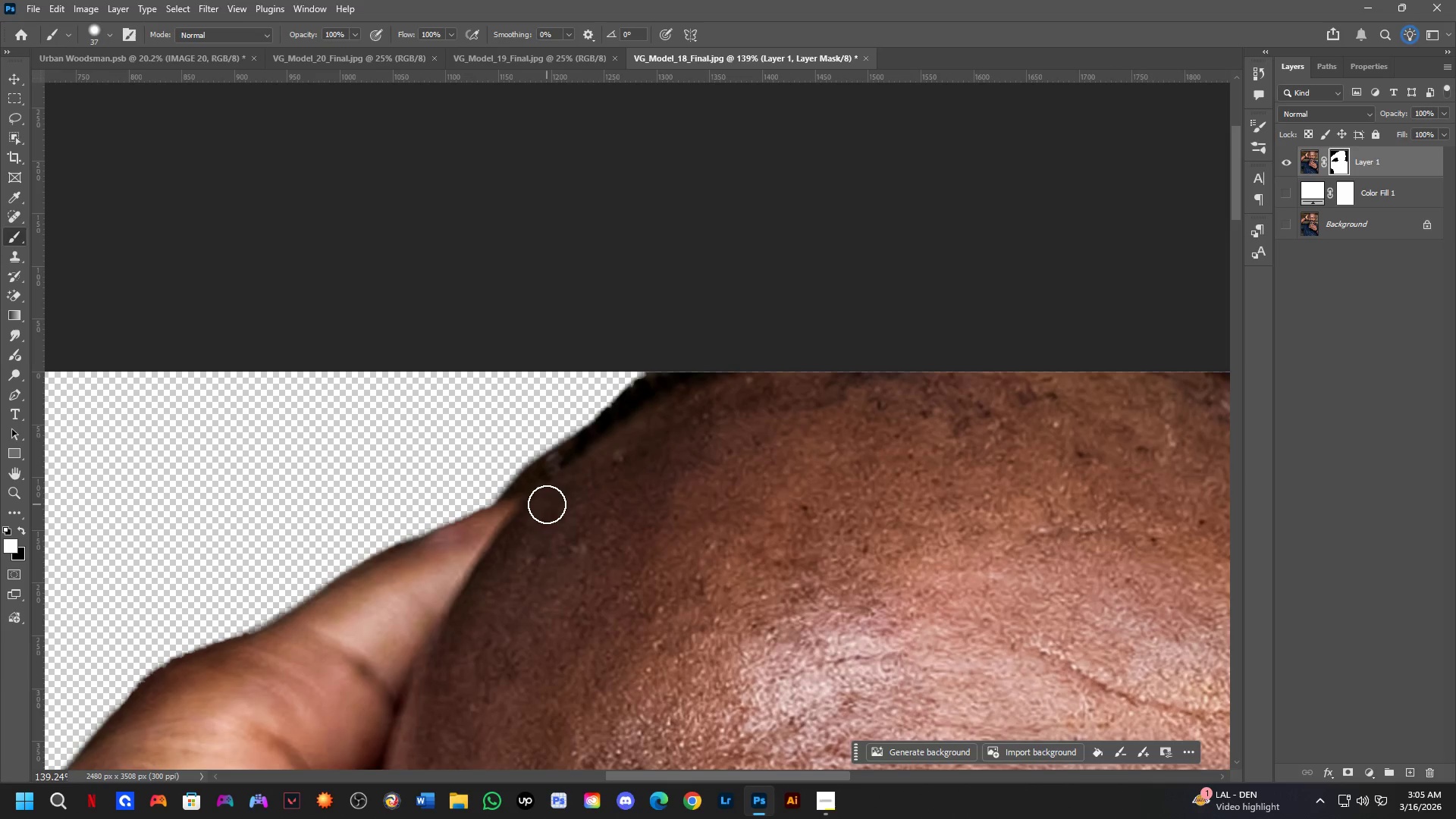 
key(Control+ControlLeft)
 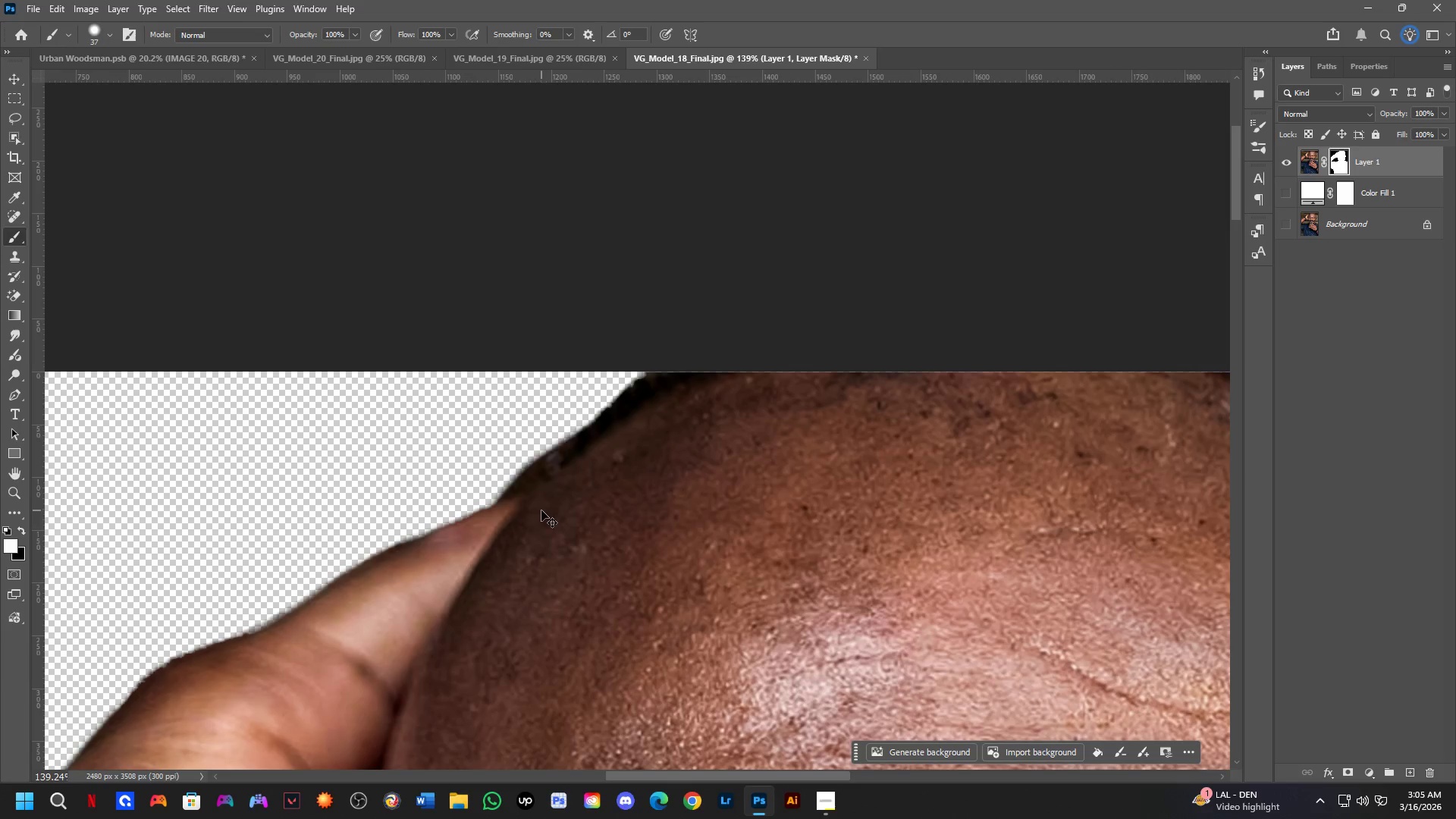 
key(Control+Z)
 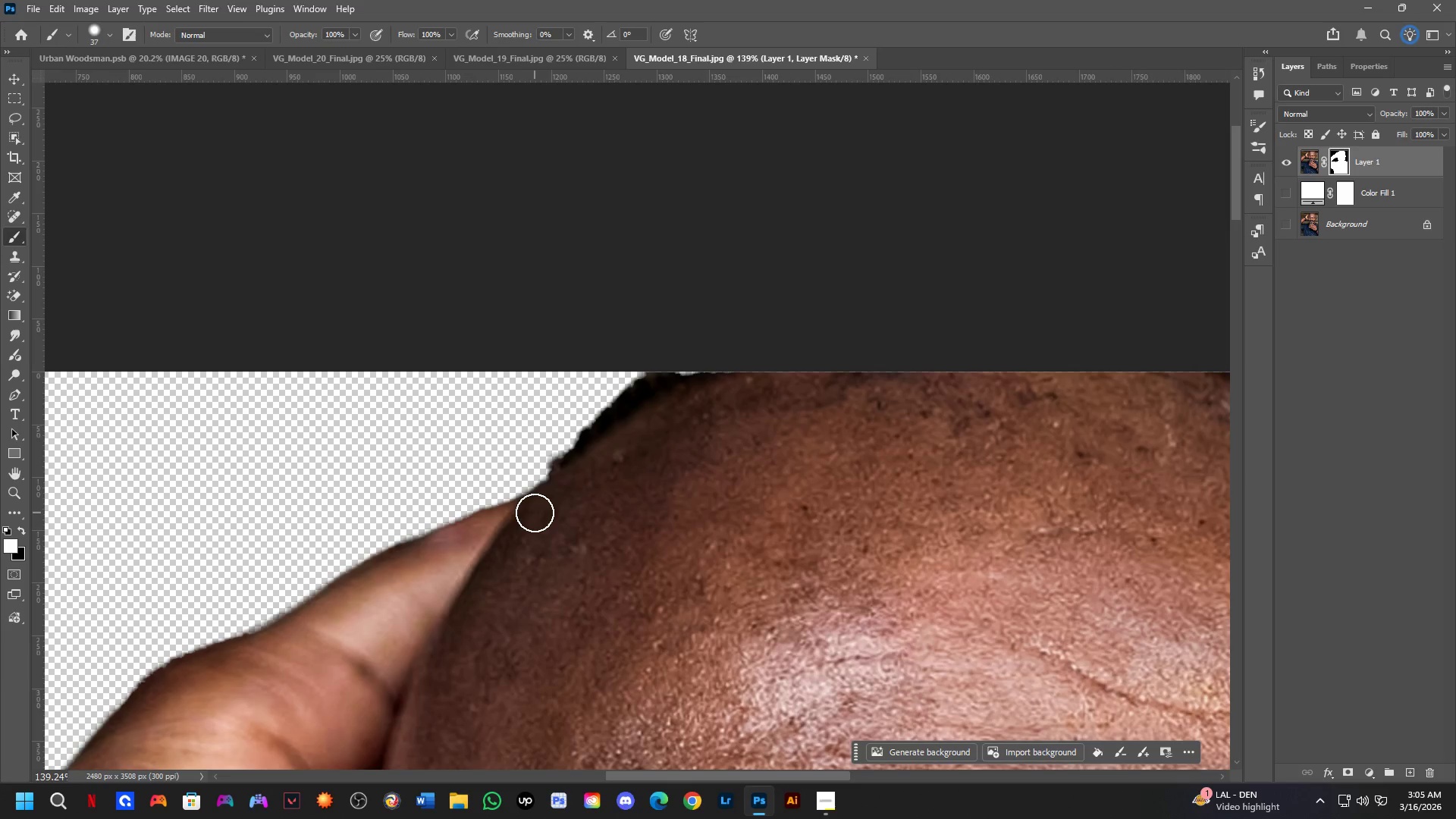 
left_click_drag(start_coordinate=[535, 513], to_coordinate=[553, 488])
 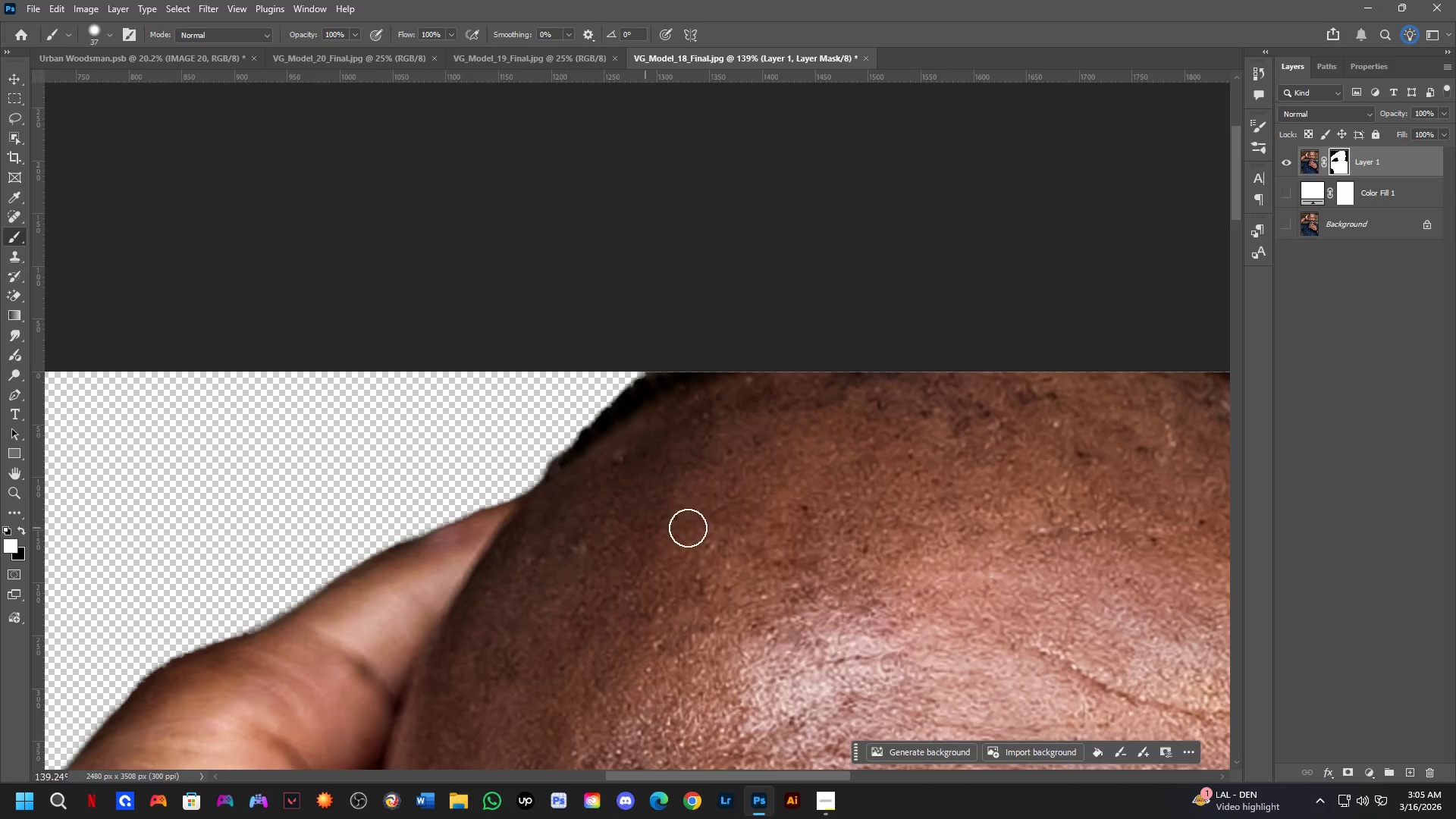 
hold_key(key=Space, duration=0.62)
 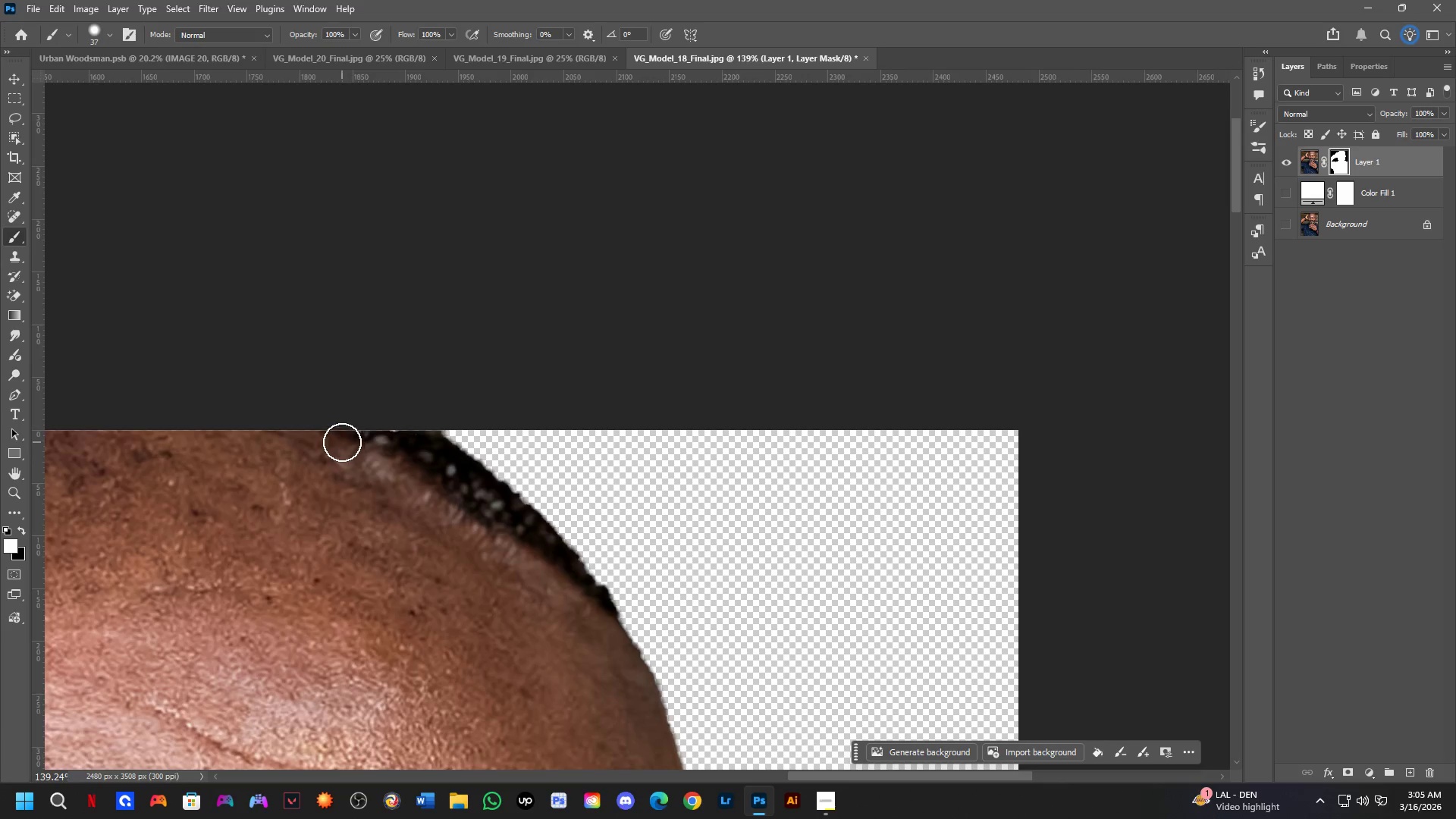 
left_click_drag(start_coordinate=[961, 485], to_coordinate=[76, 544])
 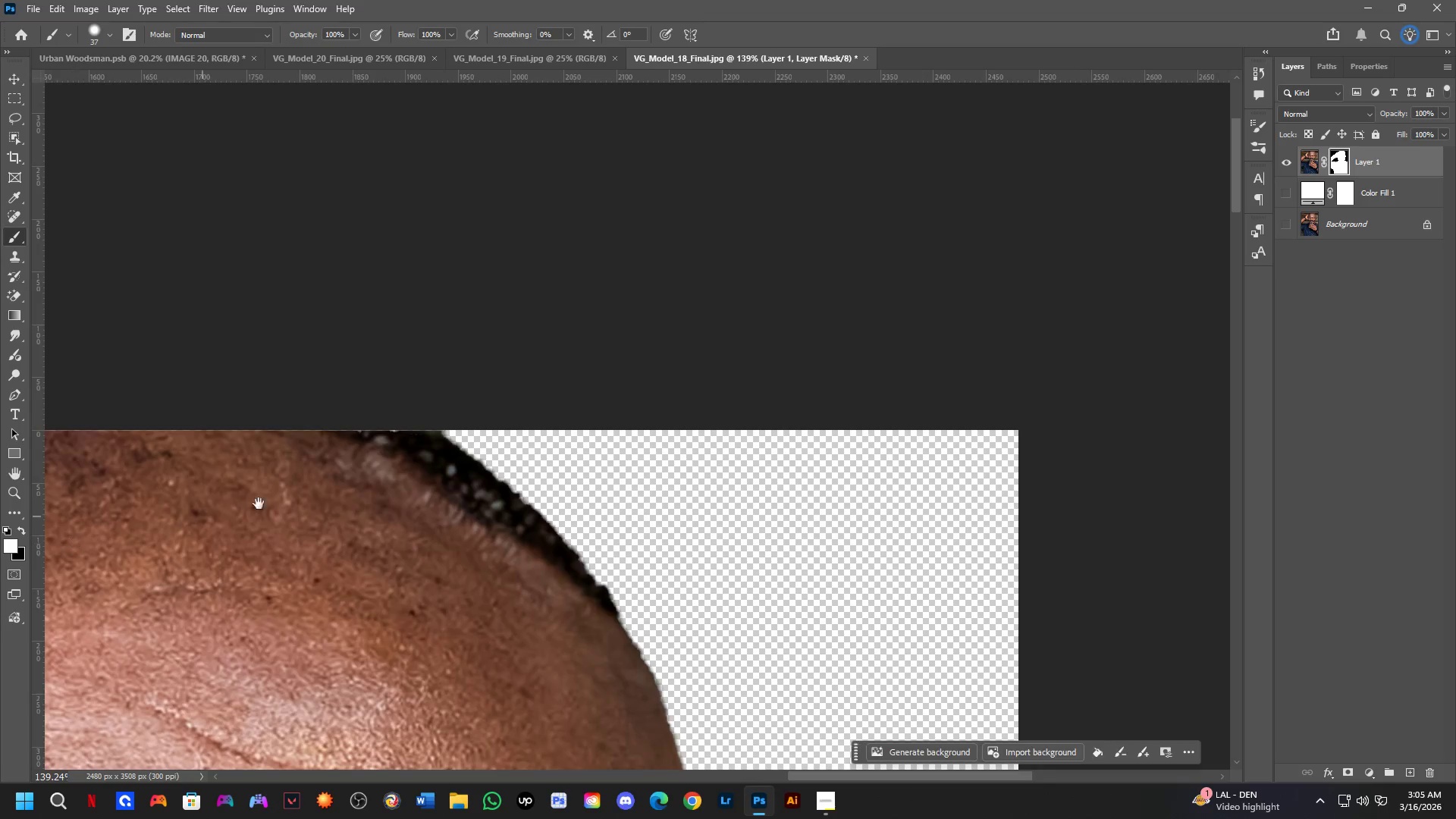 
hold_key(key=Space, duration=2.58)
 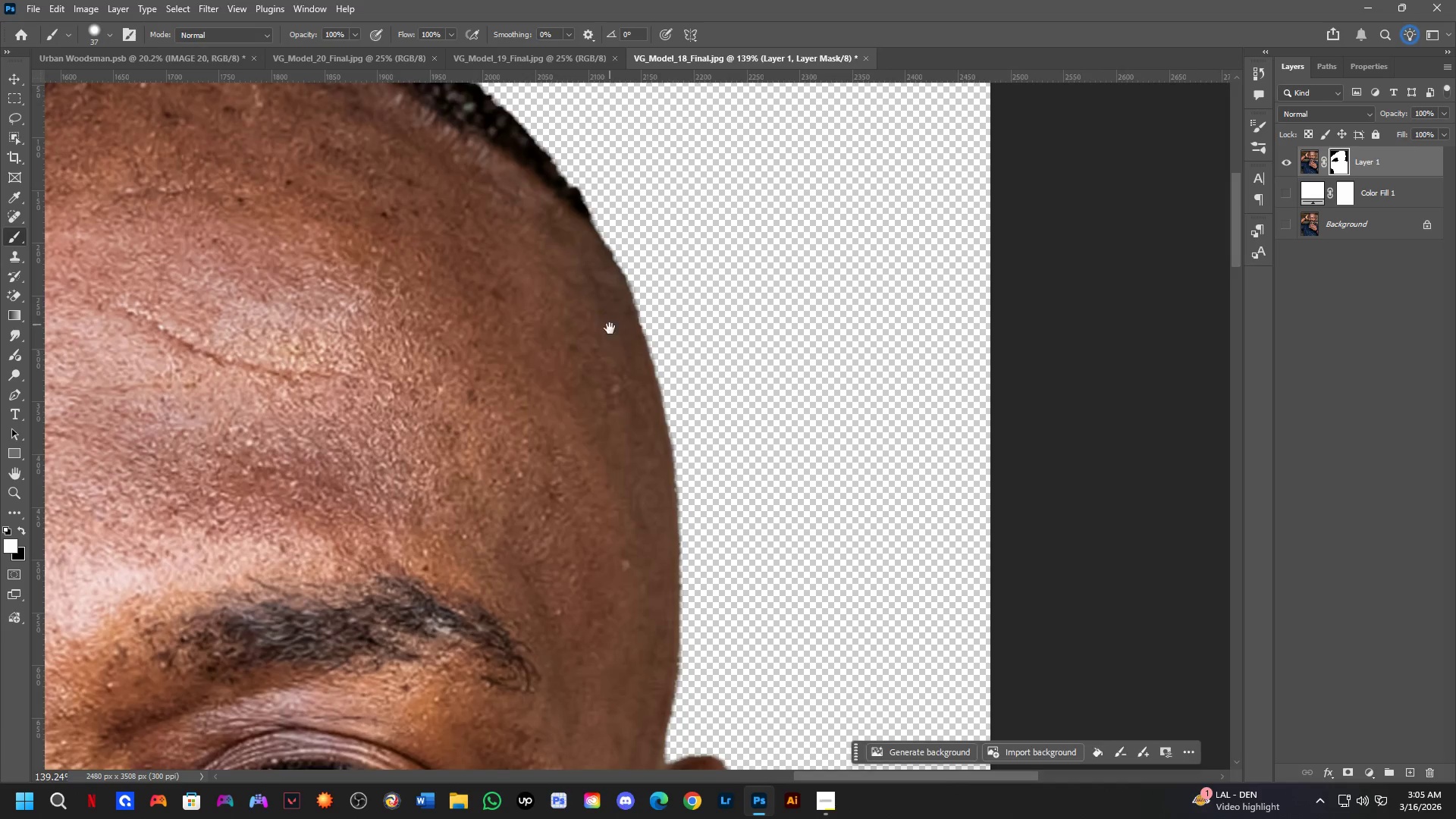 
left_click_drag(start_coordinate=[350, 438], to_coordinate=[388, 441])
 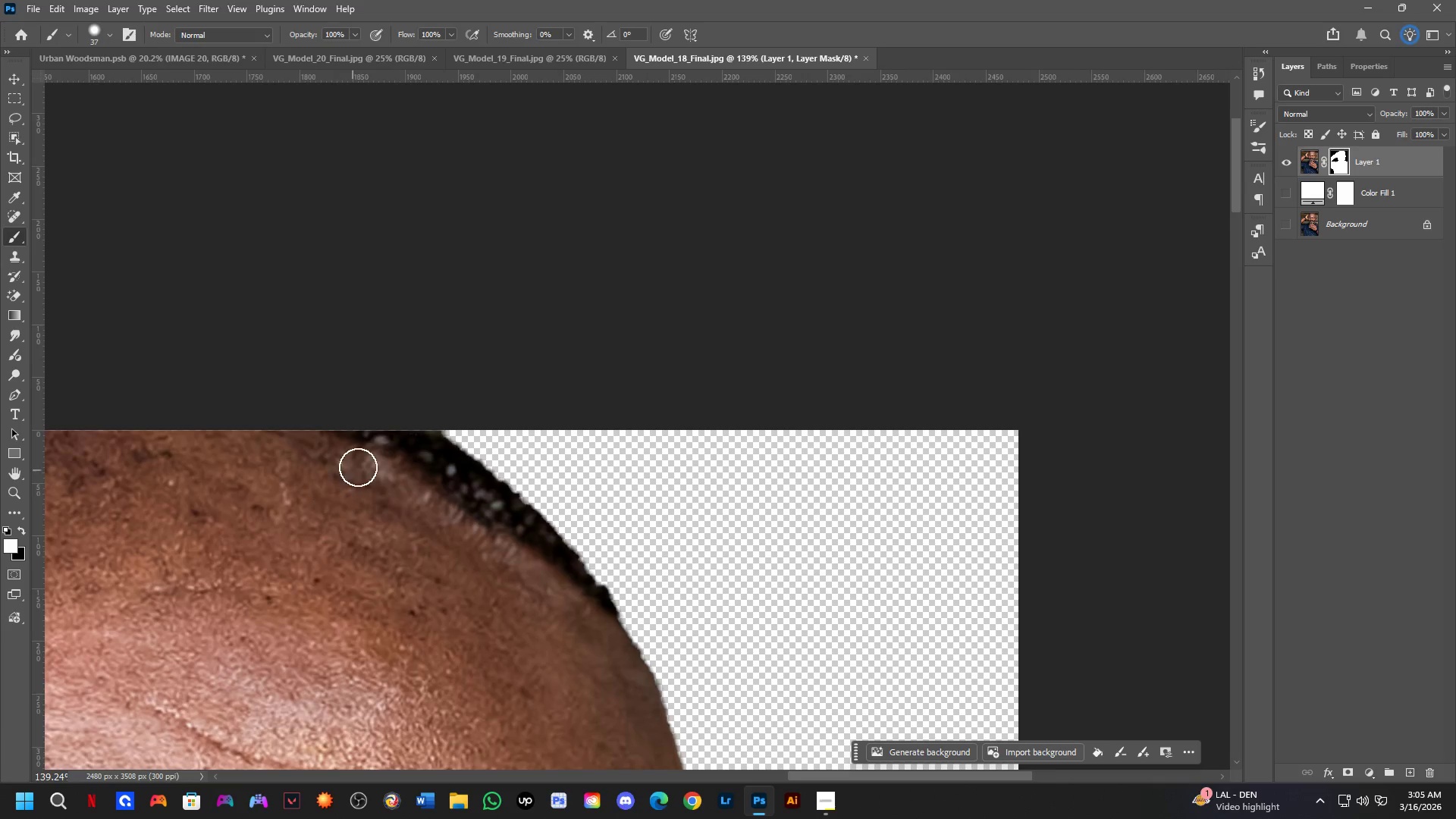 
left_click_drag(start_coordinate=[372, 460], to_coordinate=[635, 709])
 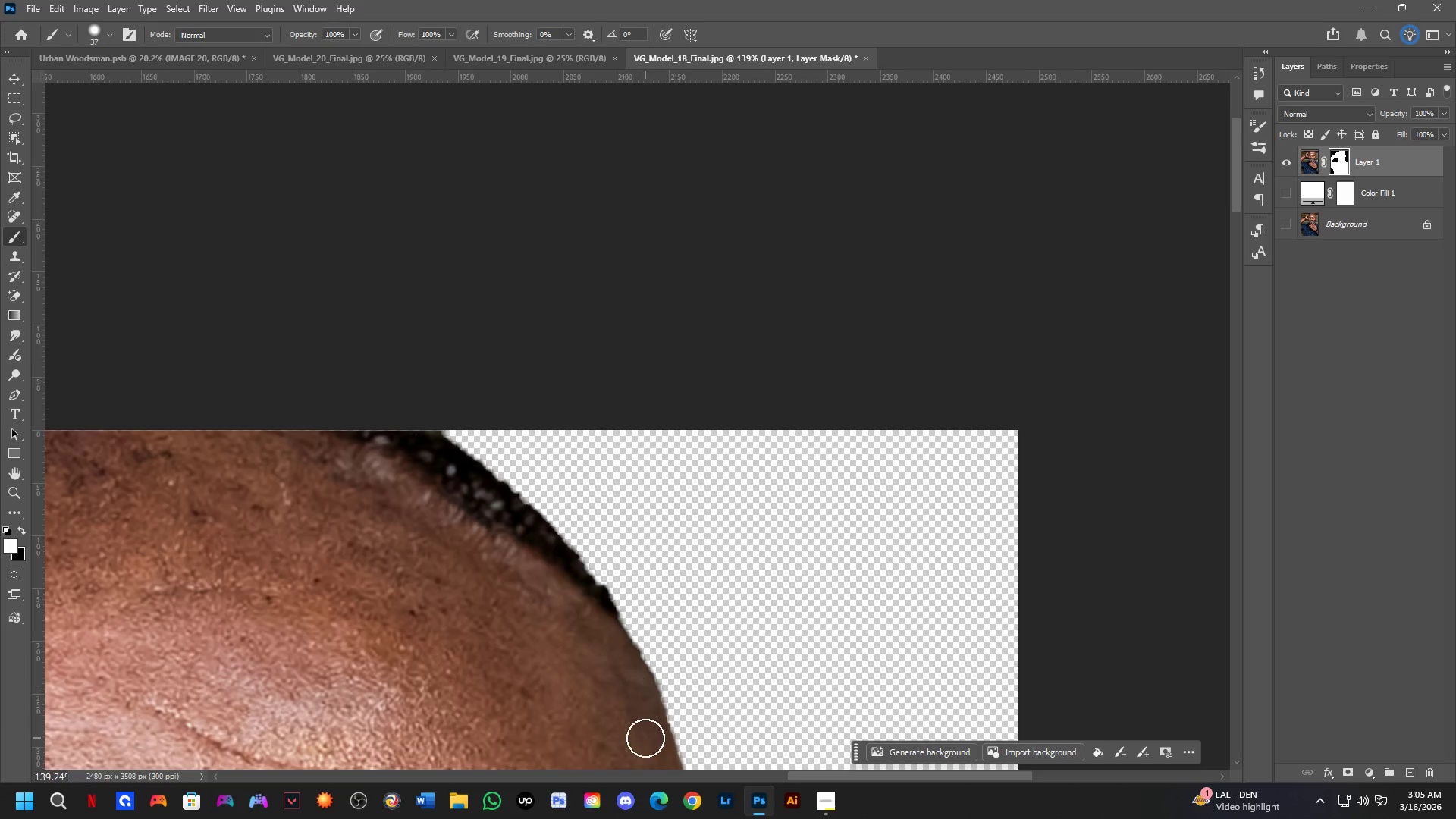 
hold_key(key=Space, duration=0.52)
 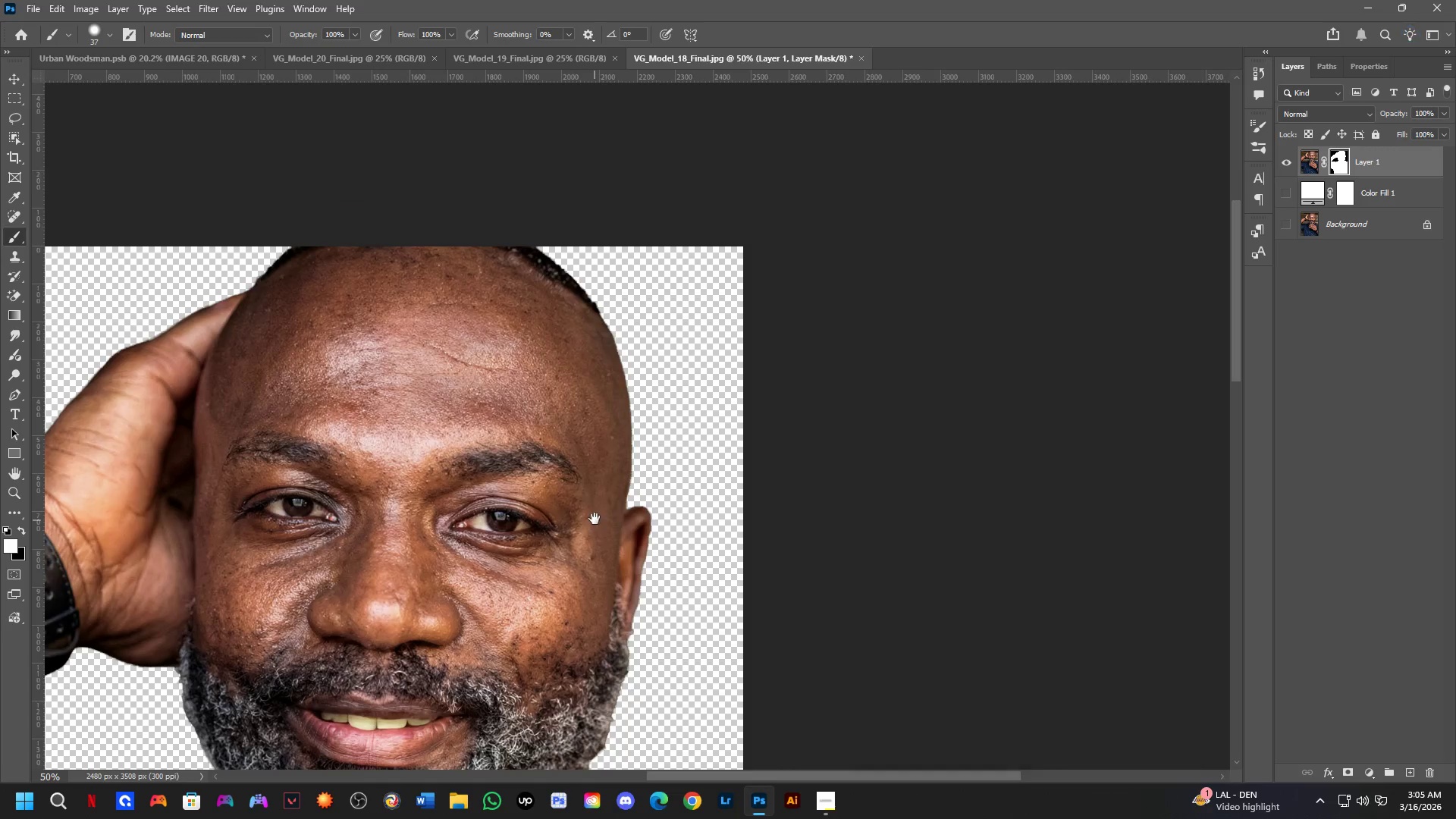 
left_click_drag(start_coordinate=[639, 715], to_coordinate=[610, 317])
 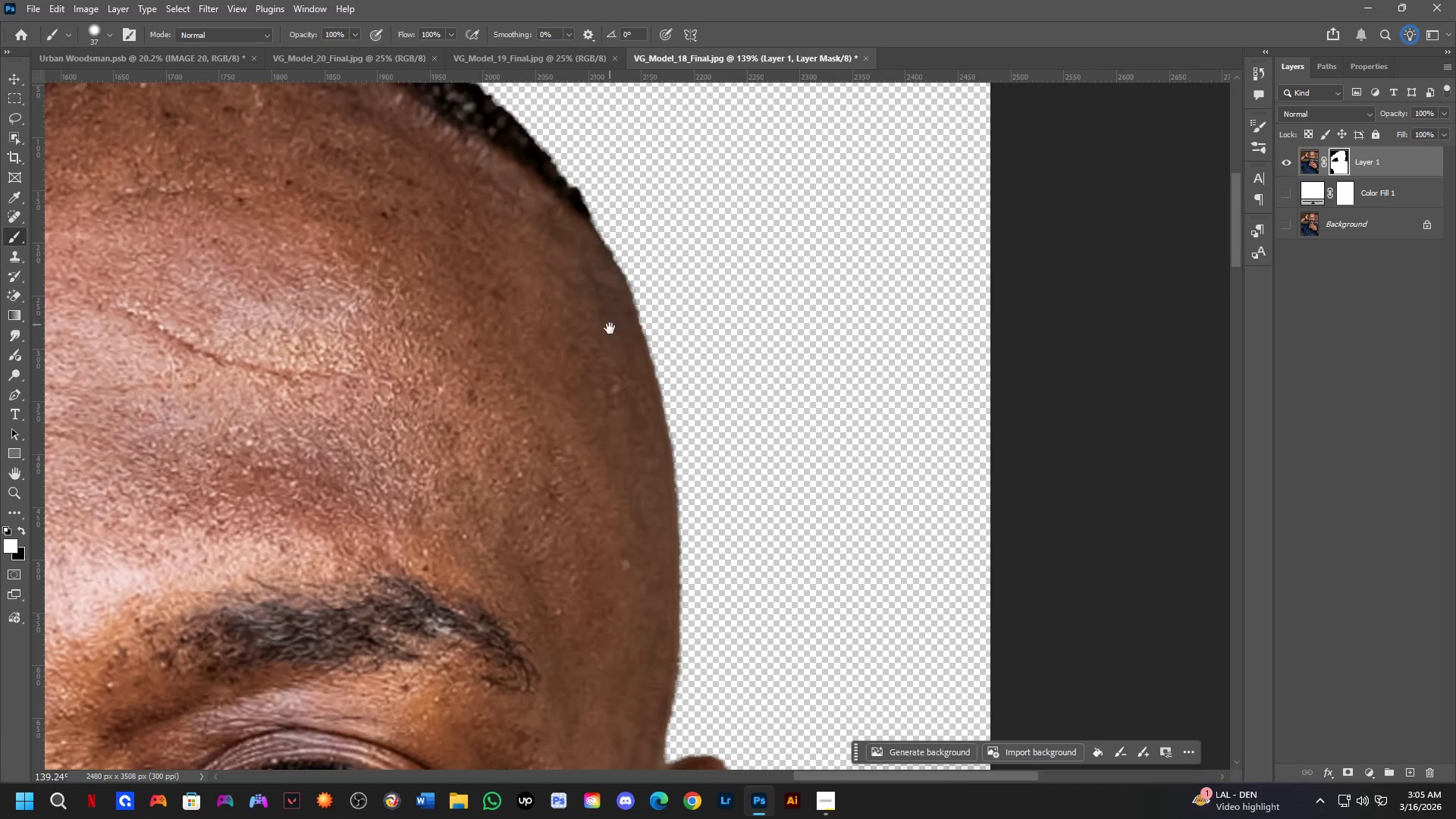 
key(Shift+ShiftLeft)
 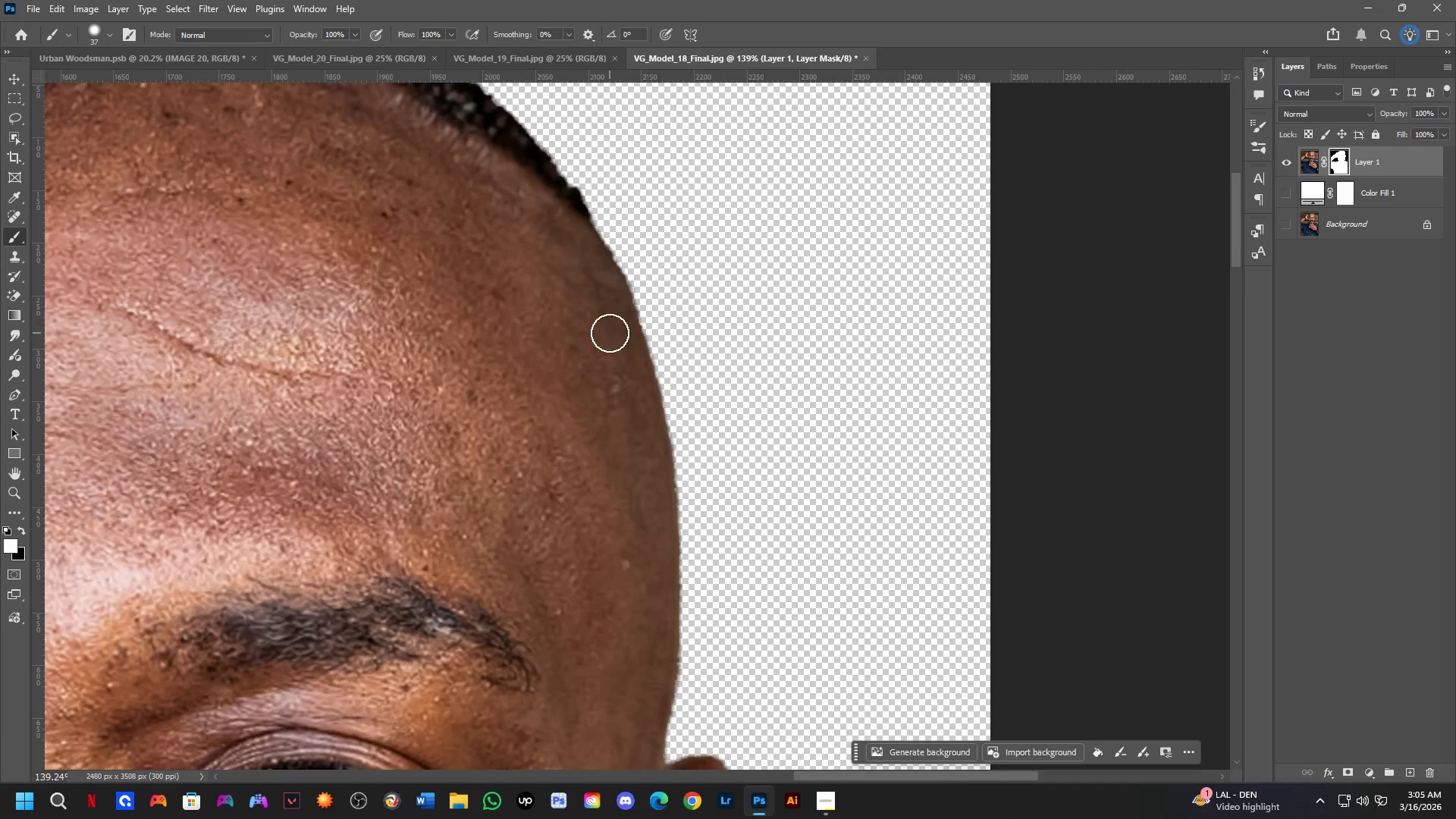 
hold_key(key=Space, duration=0.52)
 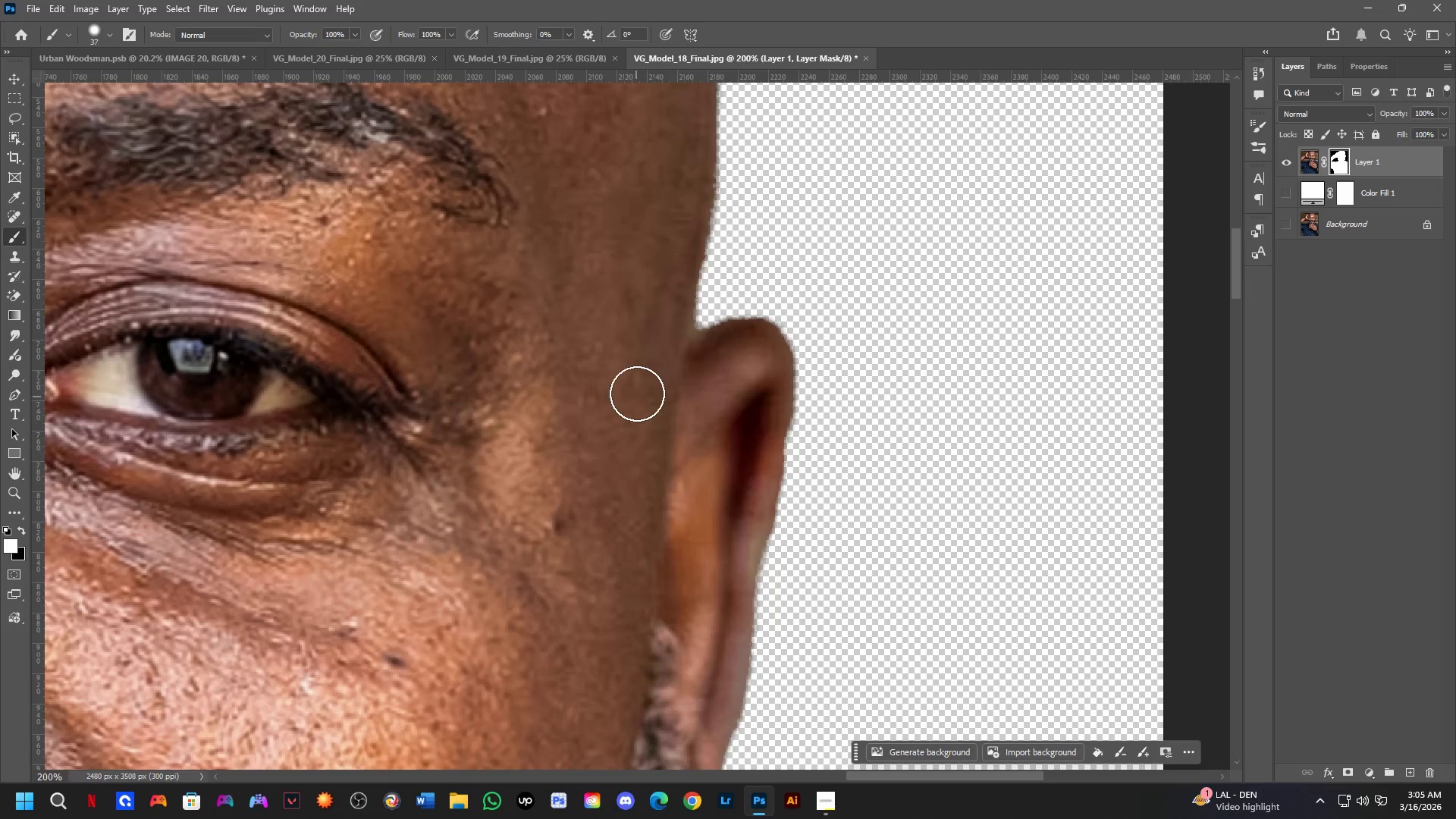 
left_click_drag(start_coordinate=[595, 520], to_coordinate=[601, 433])
 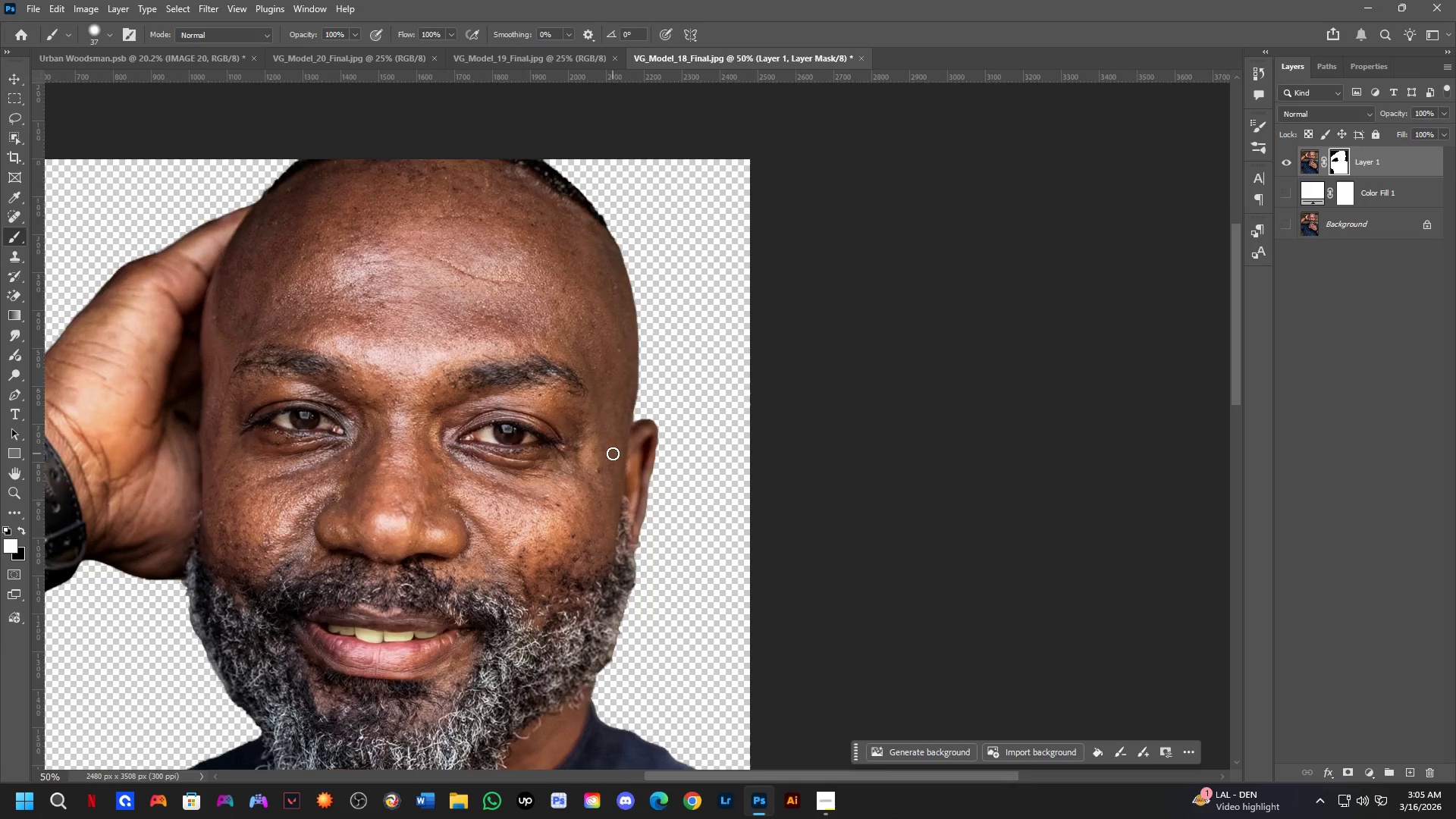 
scroll: coordinate [604, 379], scroll_direction: down, amount: 3.0
 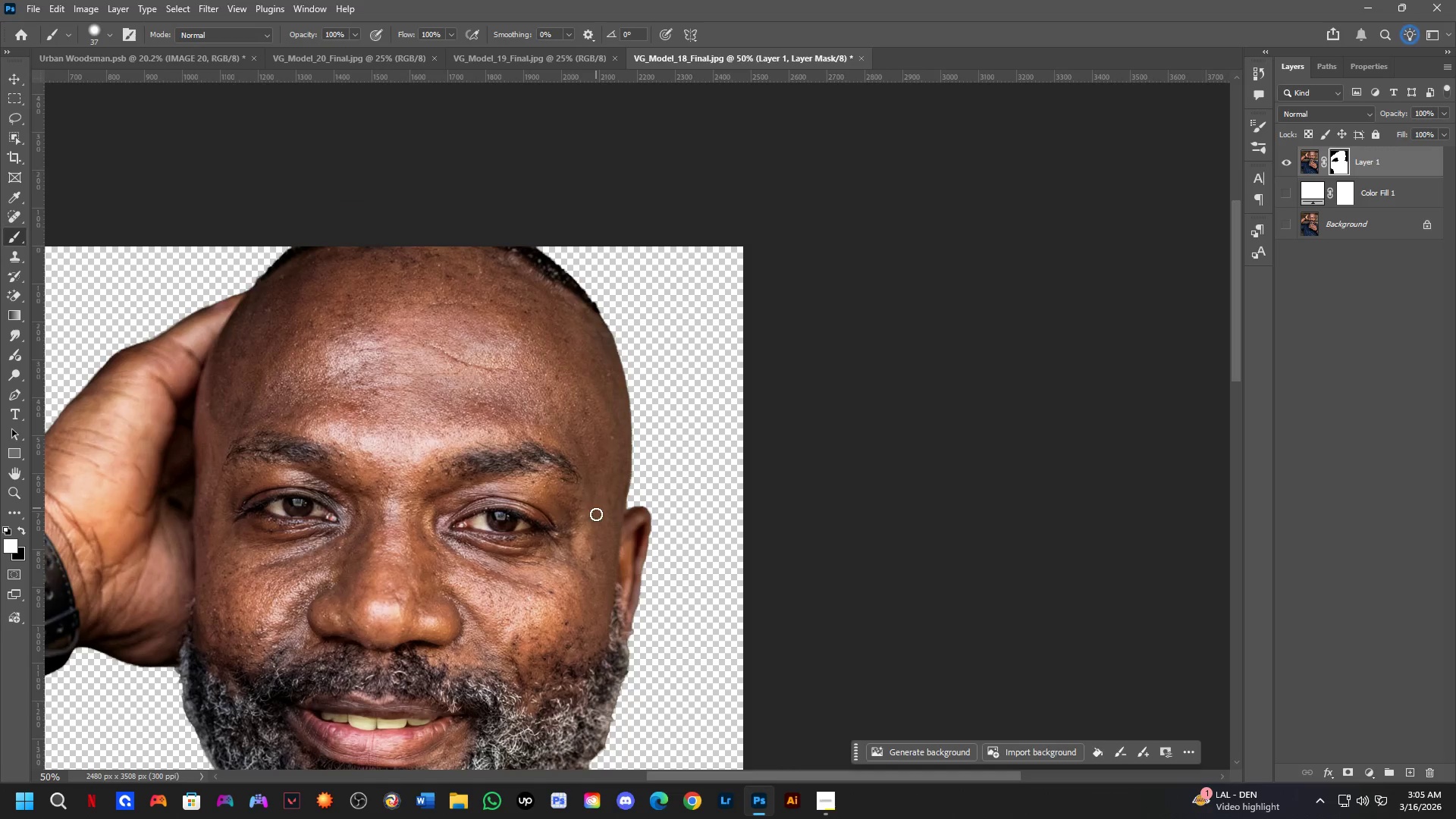 
key(Shift+ShiftLeft)
 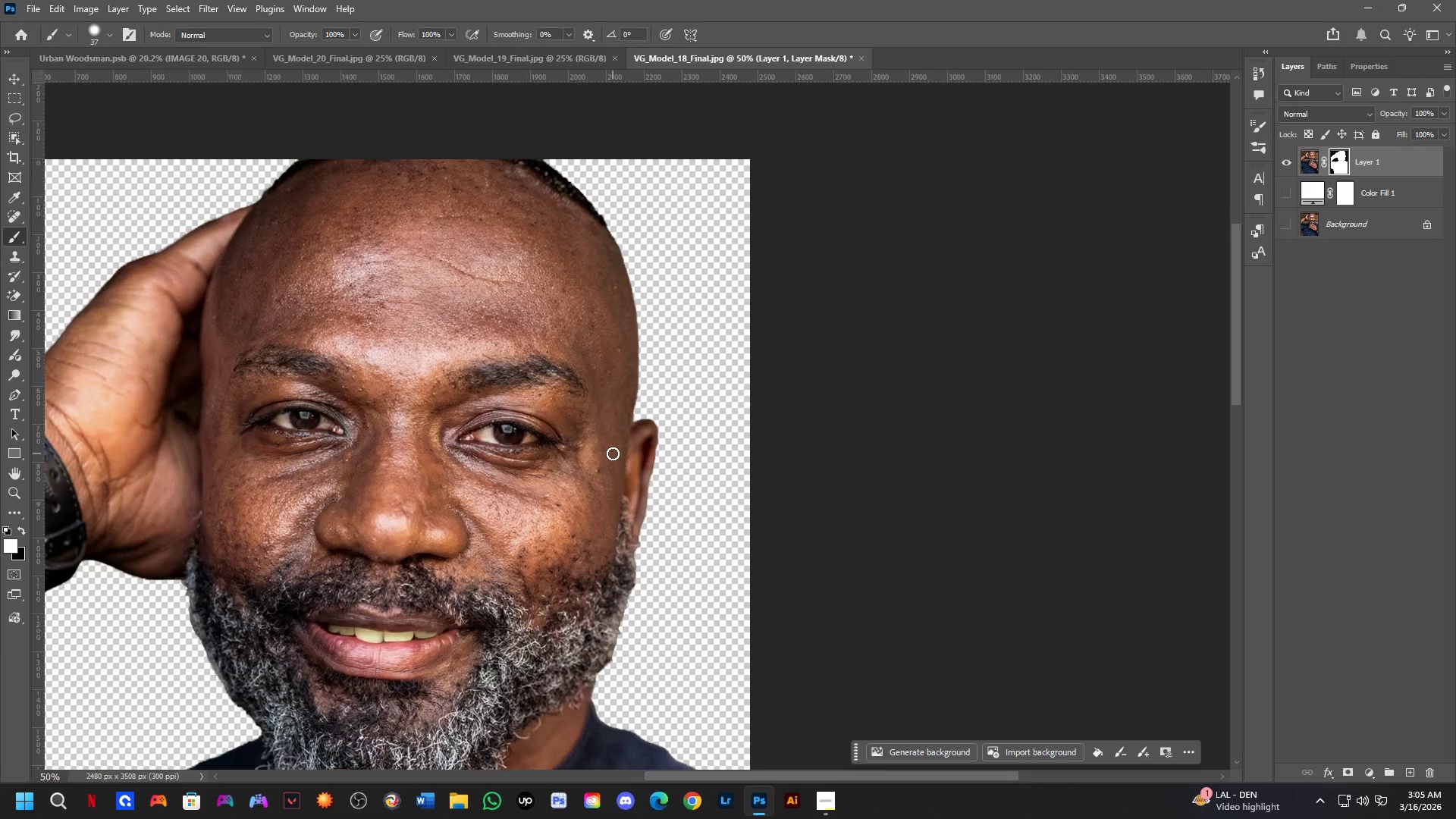 
key(Shift+ShiftLeft)
 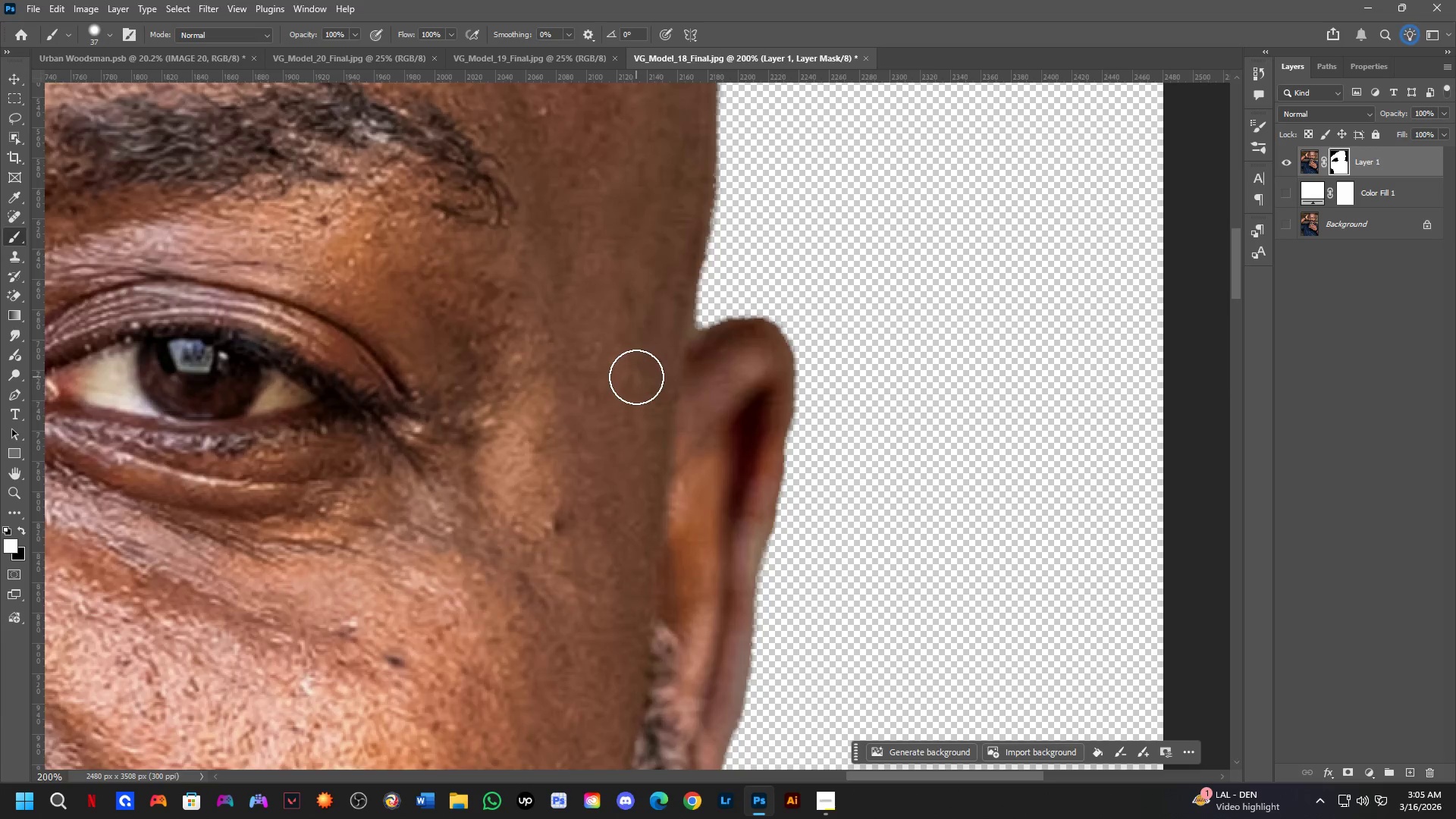 
scroll: coordinate [613, 450], scroll_direction: up, amount: 3.0
 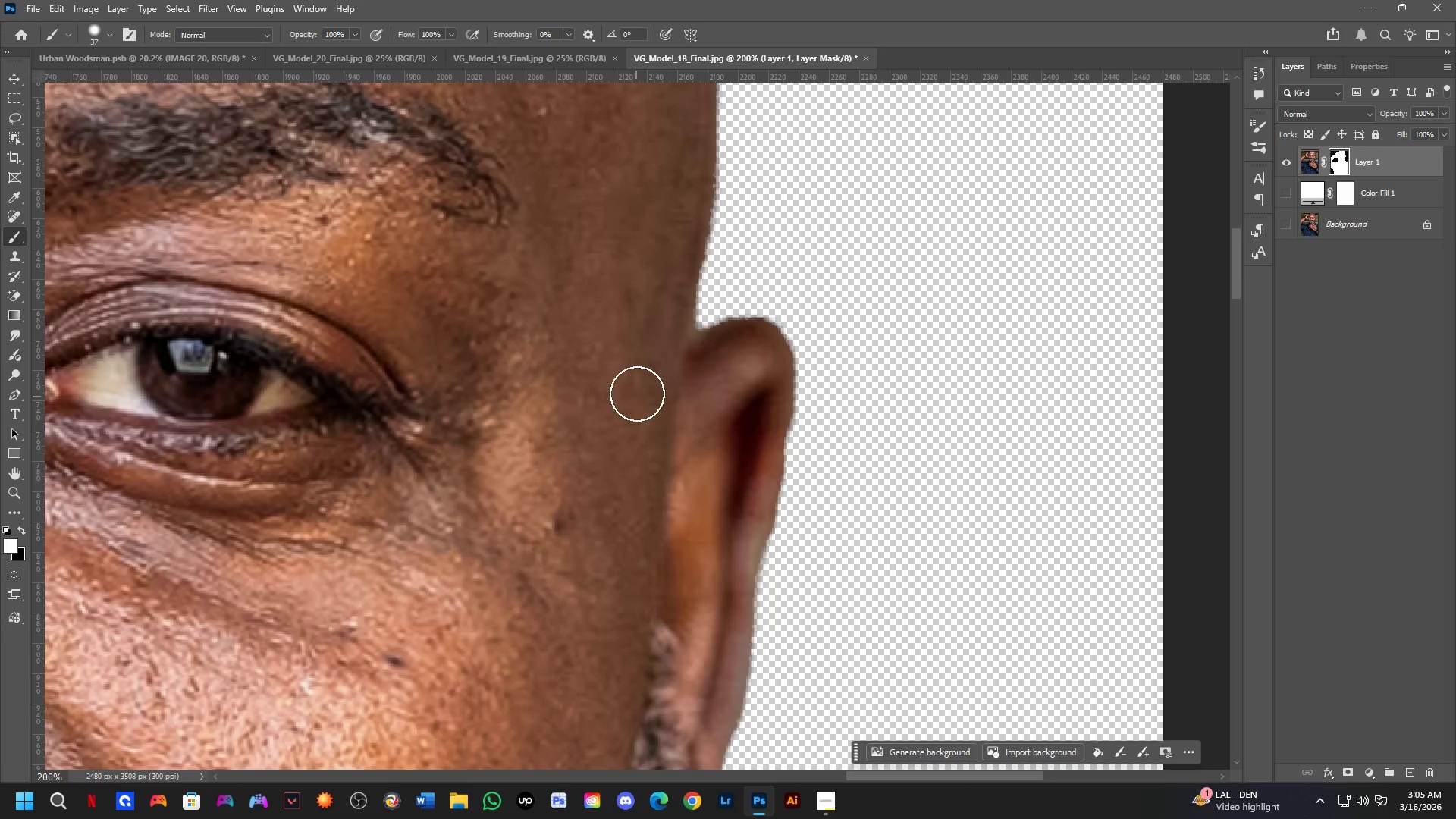 
hold_key(key=Space, duration=0.55)
 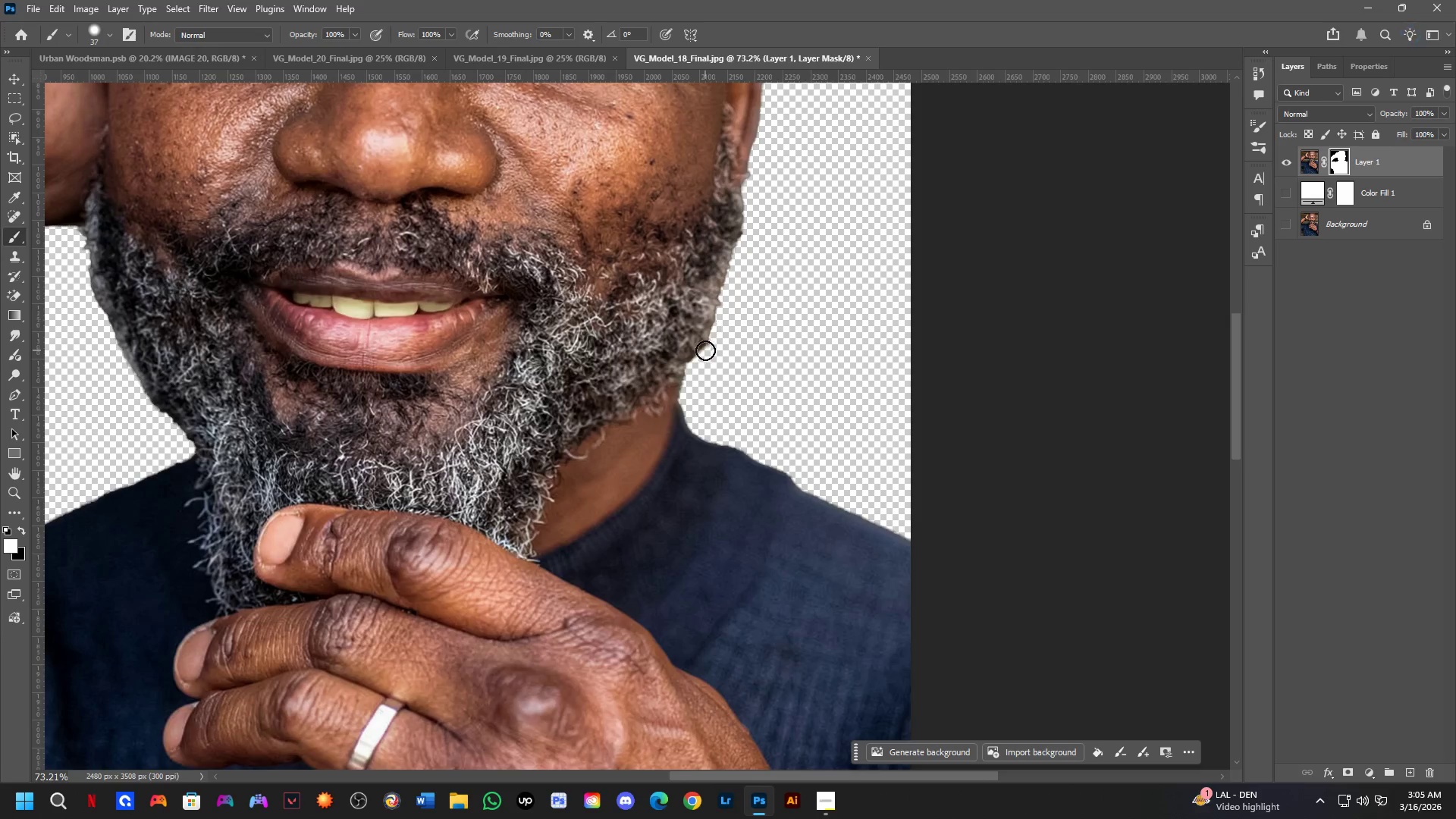 
left_click_drag(start_coordinate=[534, 548], to_coordinate=[613, 279])
 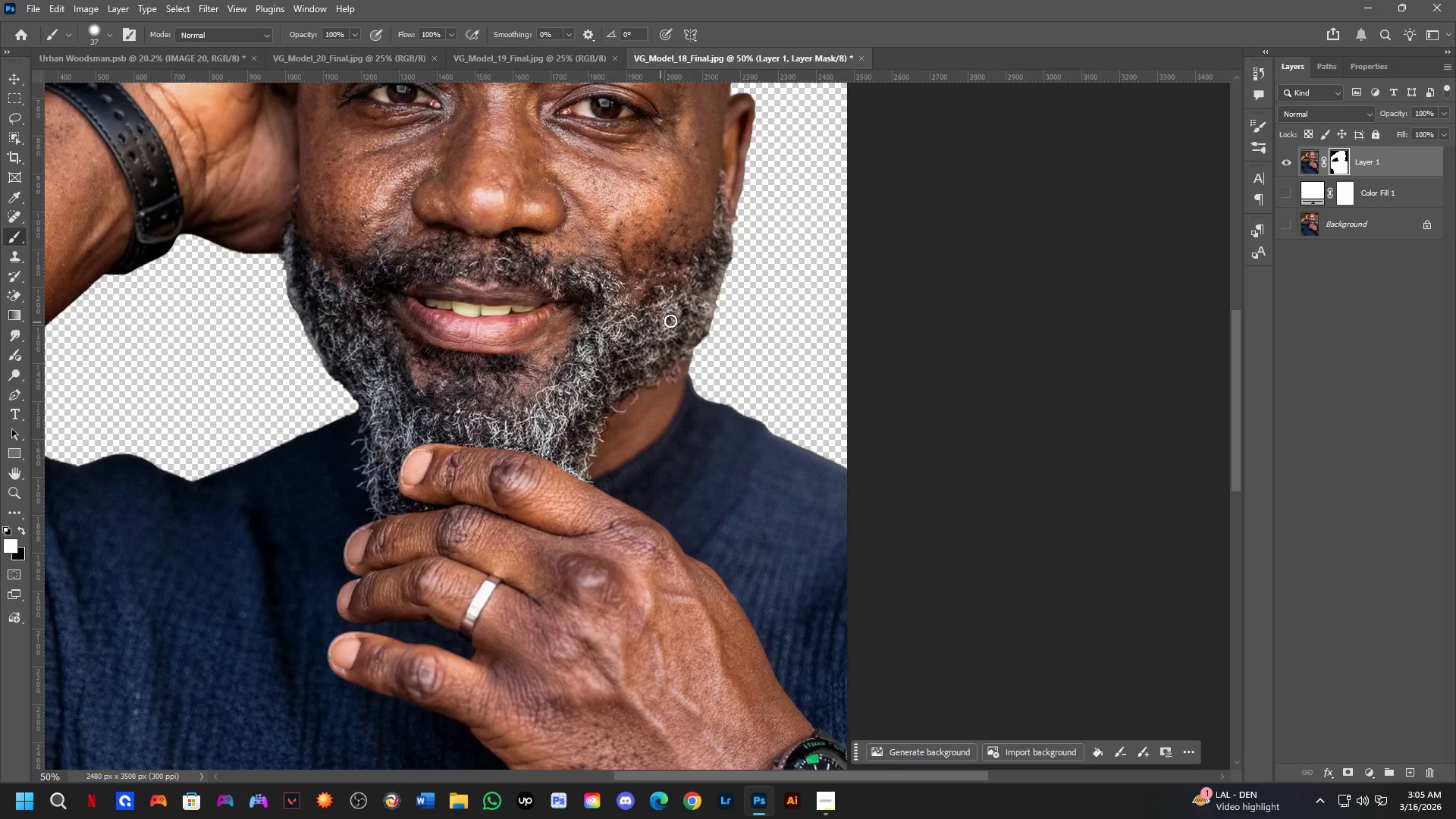 
scroll: coordinate [636, 377], scroll_direction: down, amount: 3.0
 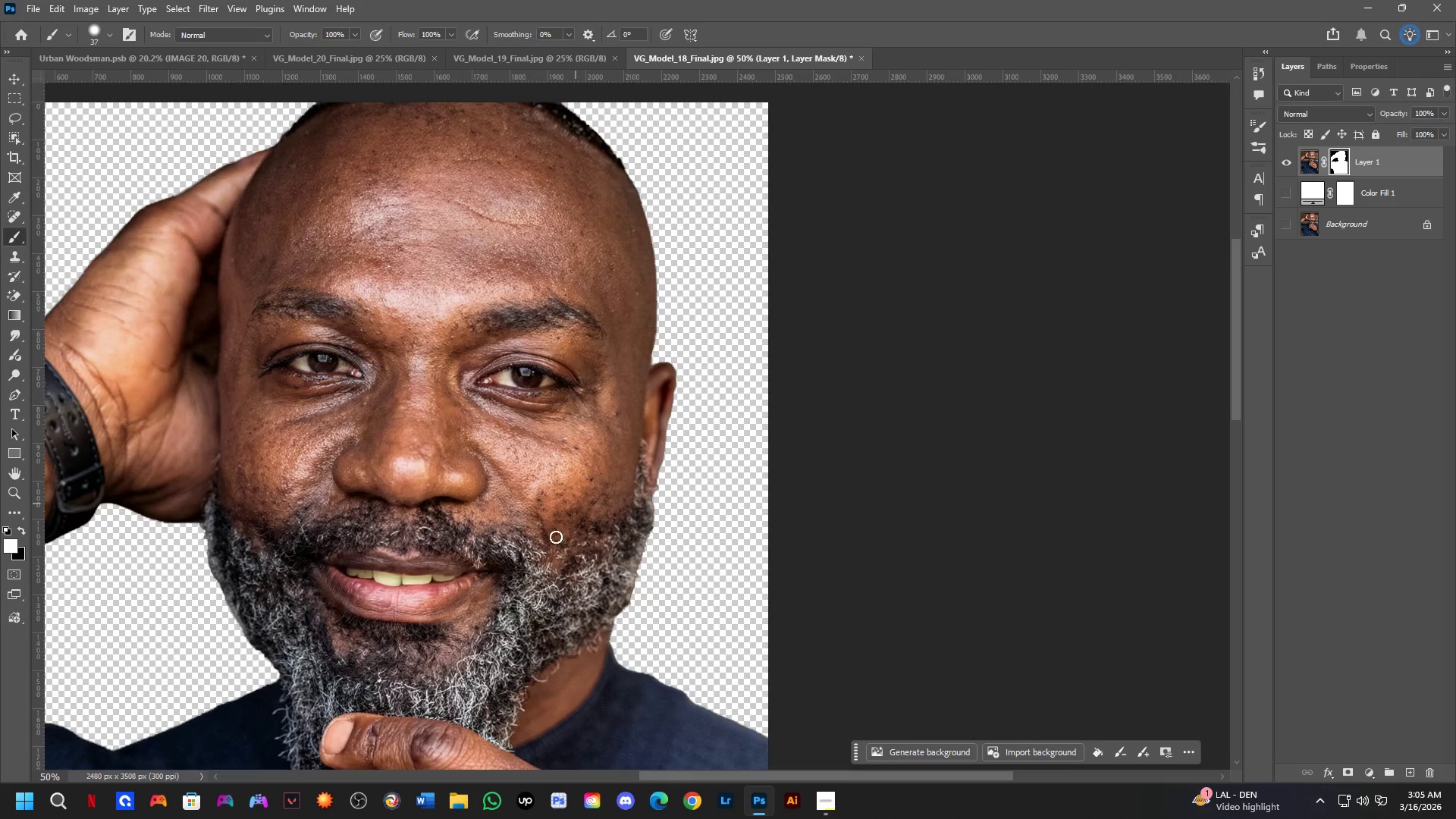 
hold_key(key=AltLeft, duration=0.38)
 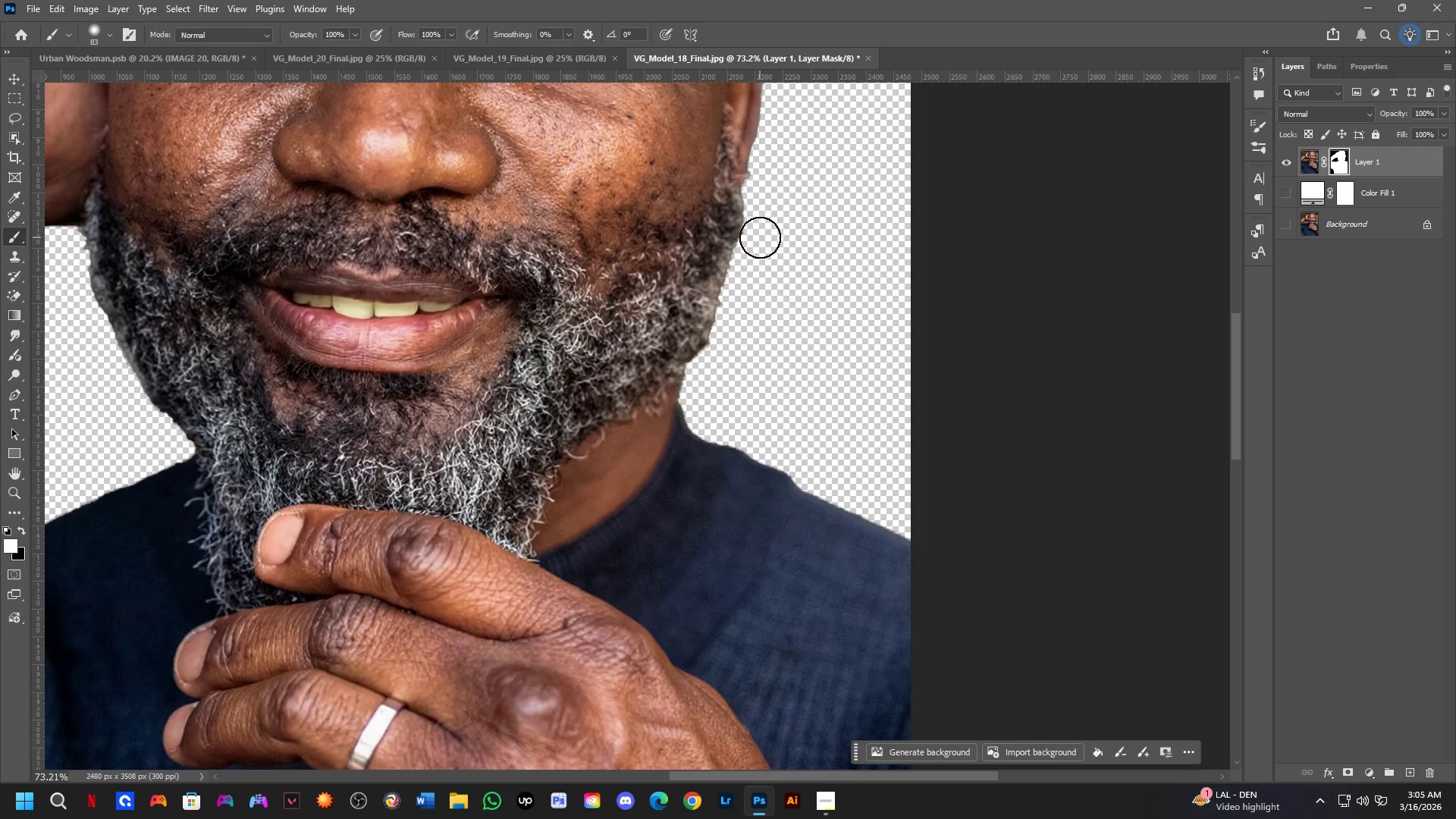 
scroll: coordinate [709, 313], scroll_direction: up, amount: 4.0
 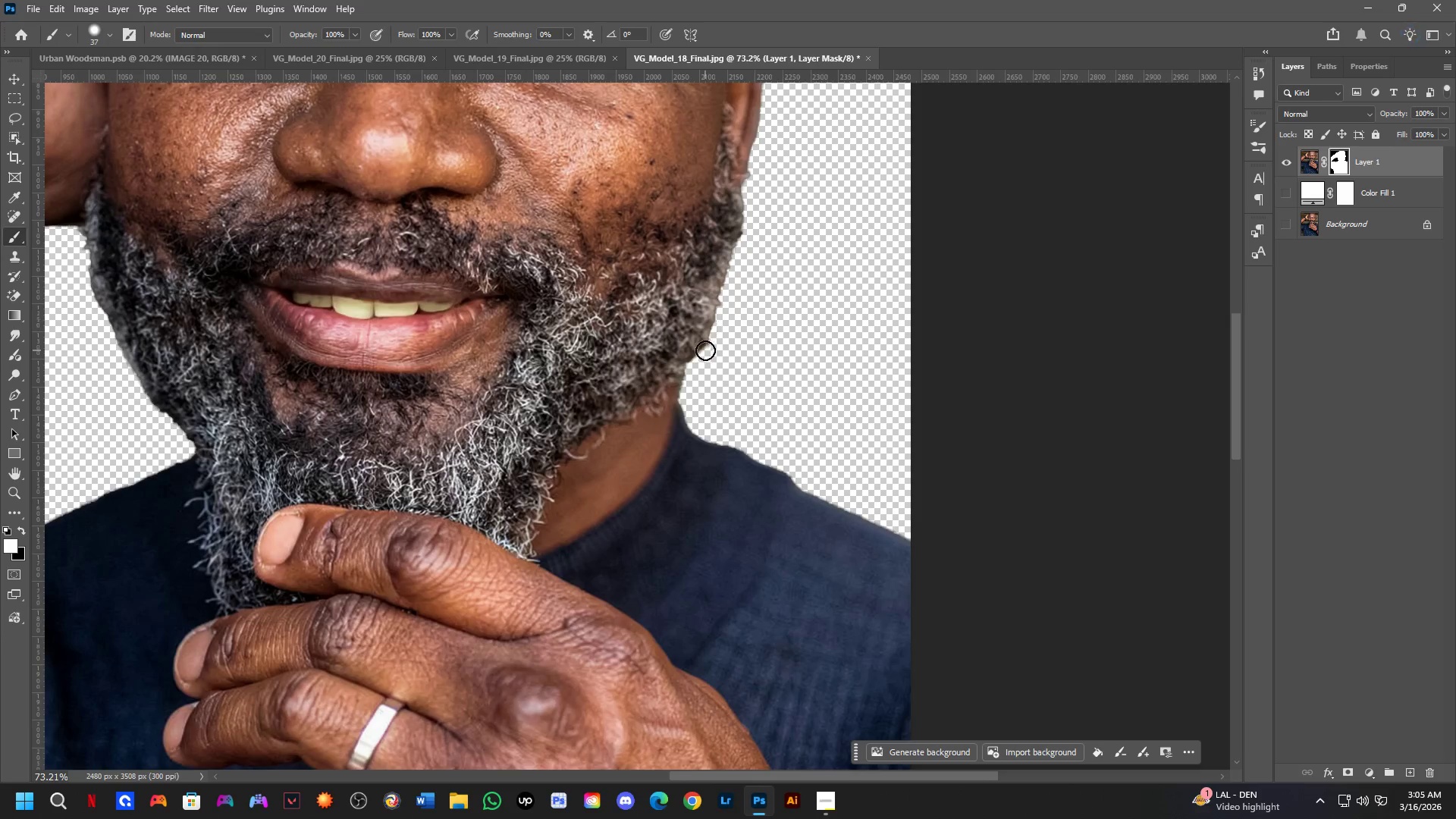 
left_click_drag(start_coordinate=[757, 246], to_coordinate=[726, 332])
 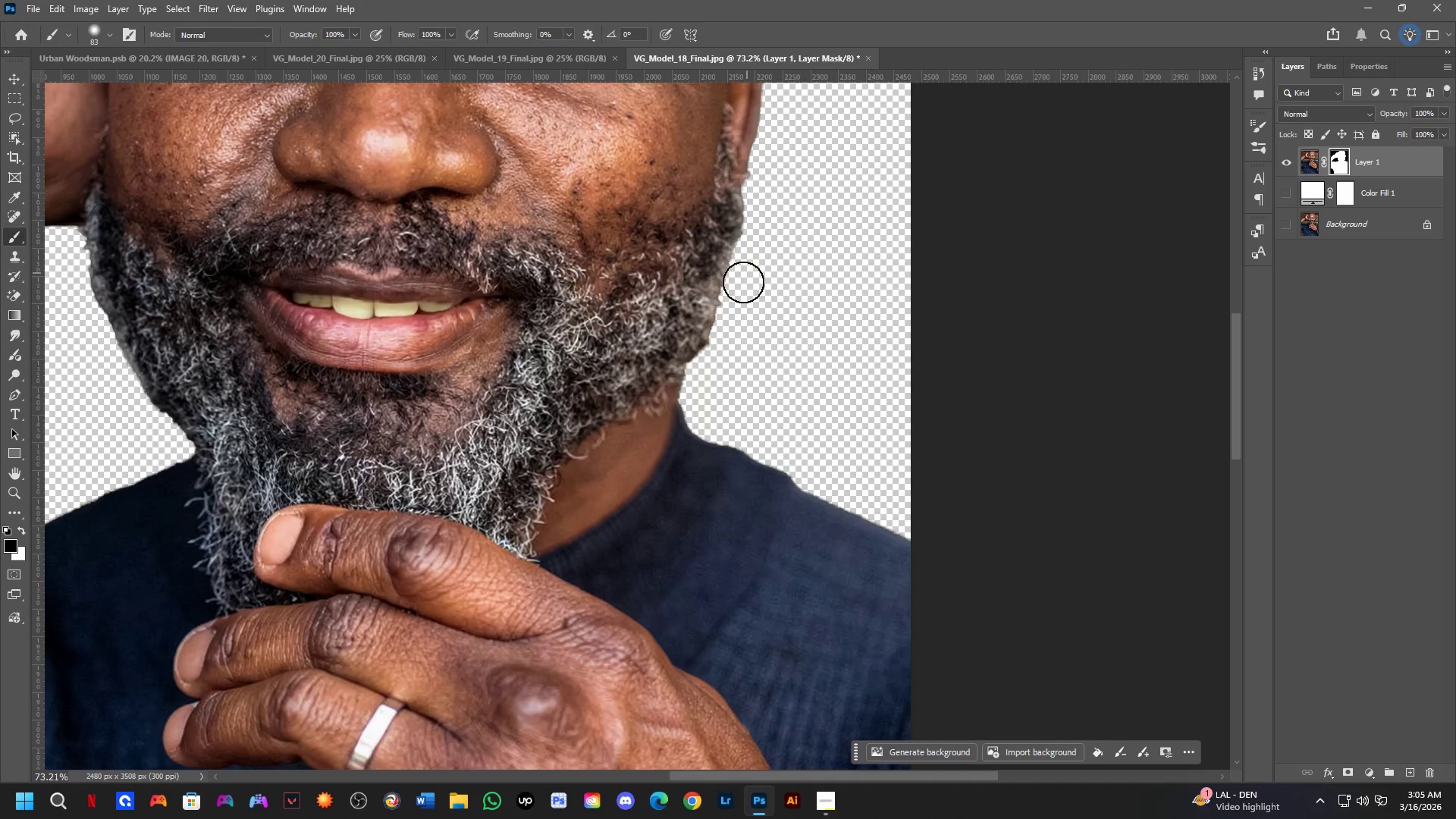 
key(Control+ControlLeft)
 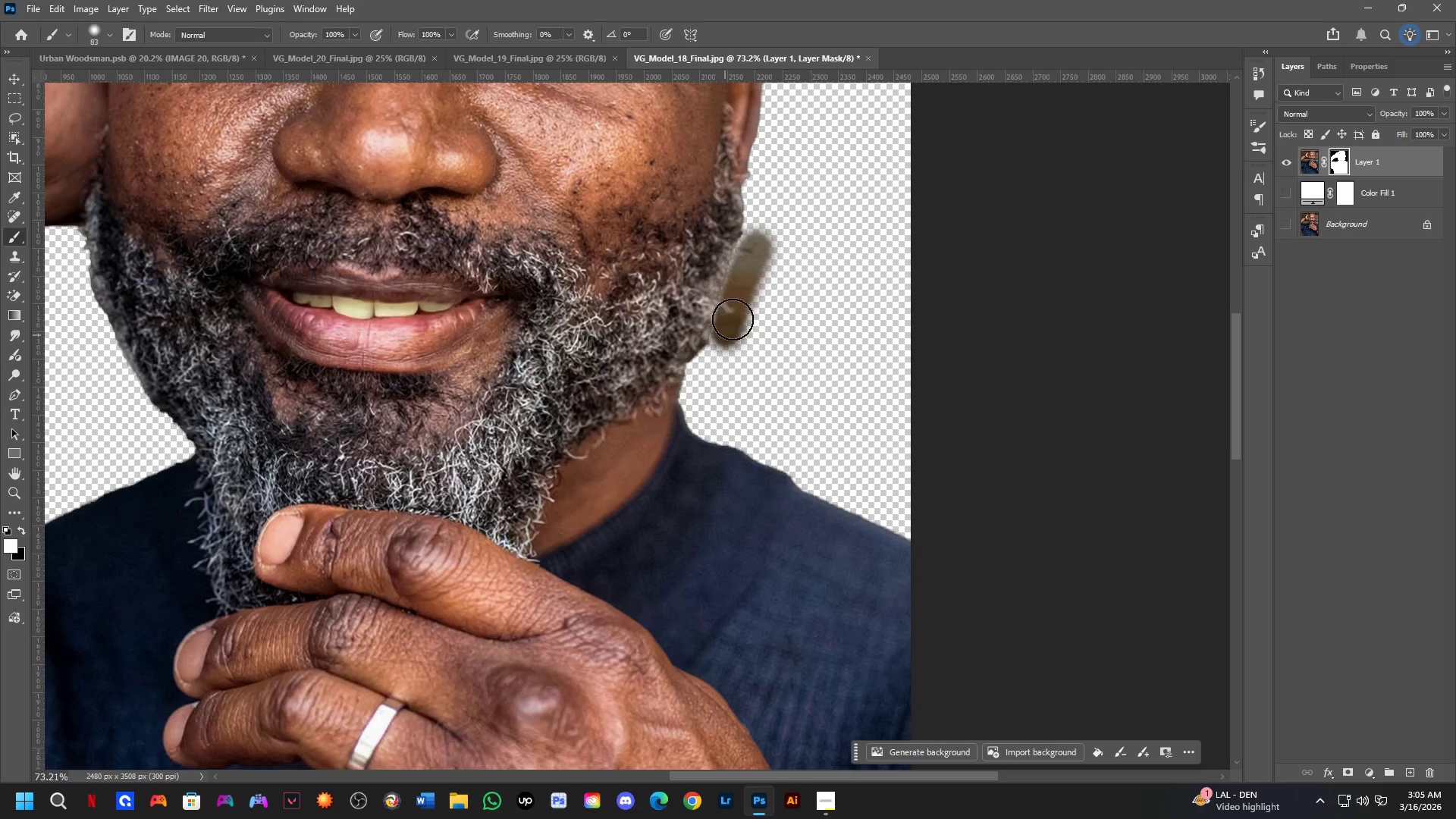 
key(Control+Z)
 